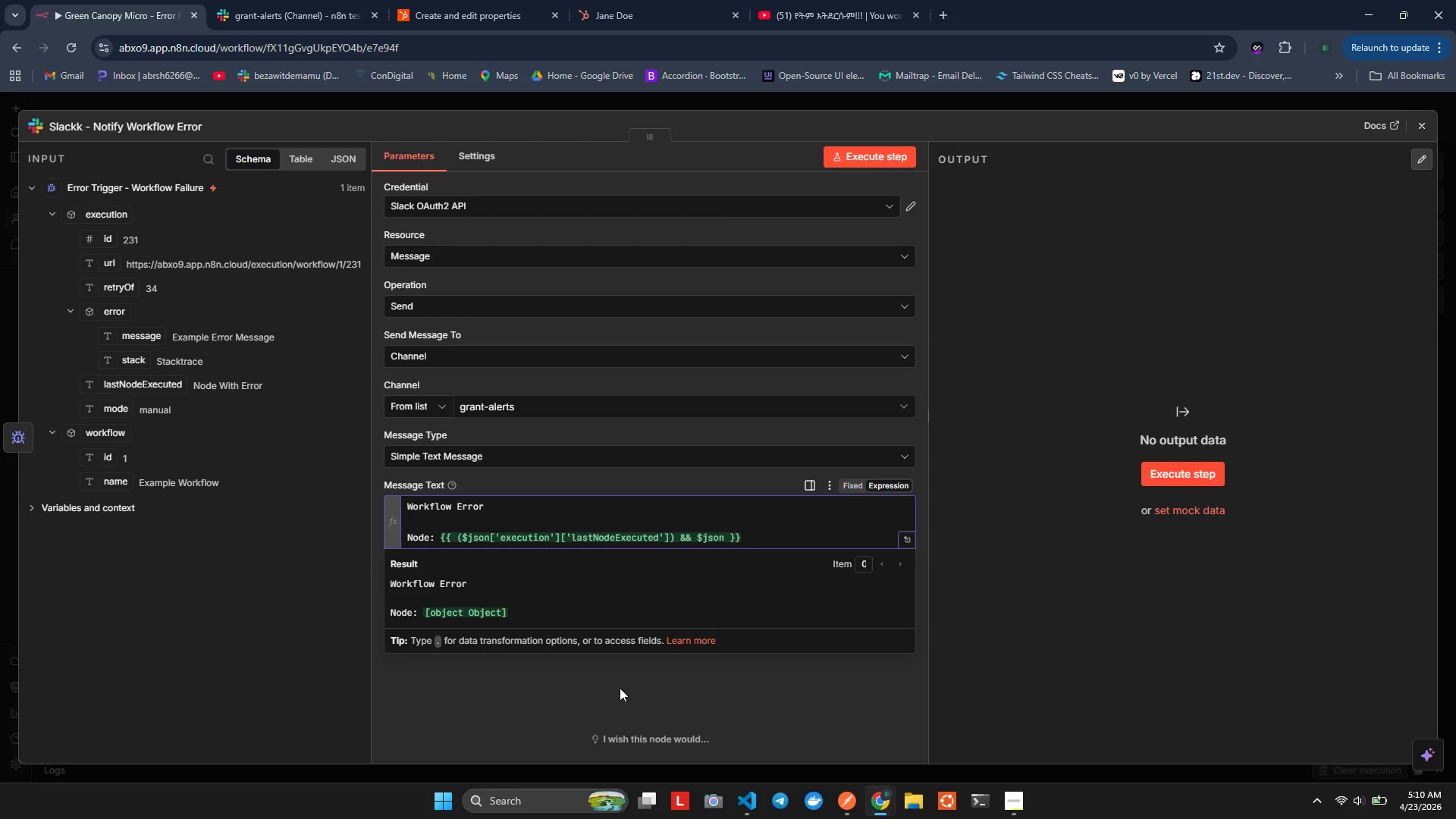 
wait(9.34)
 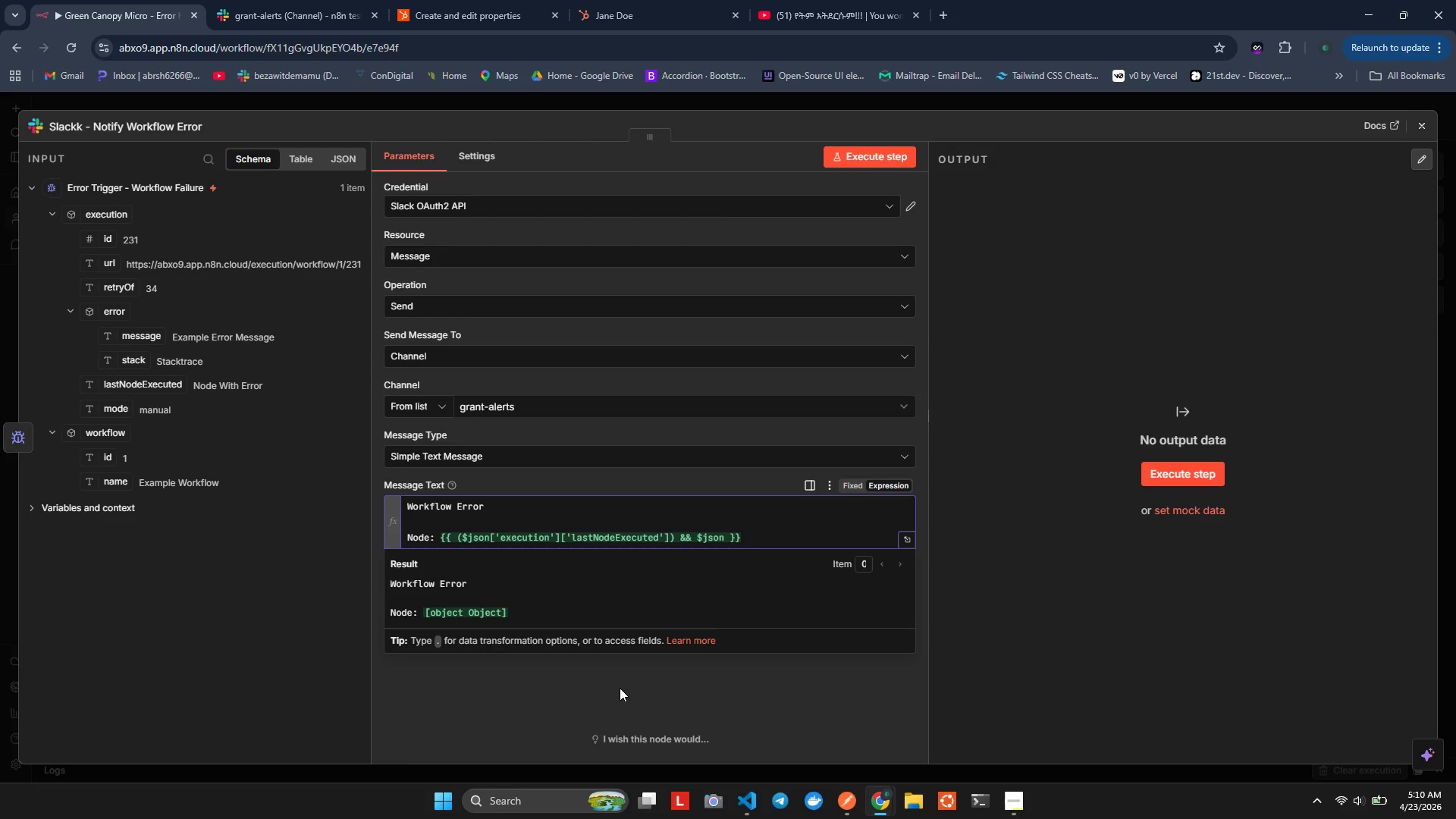 
type(('ode)
 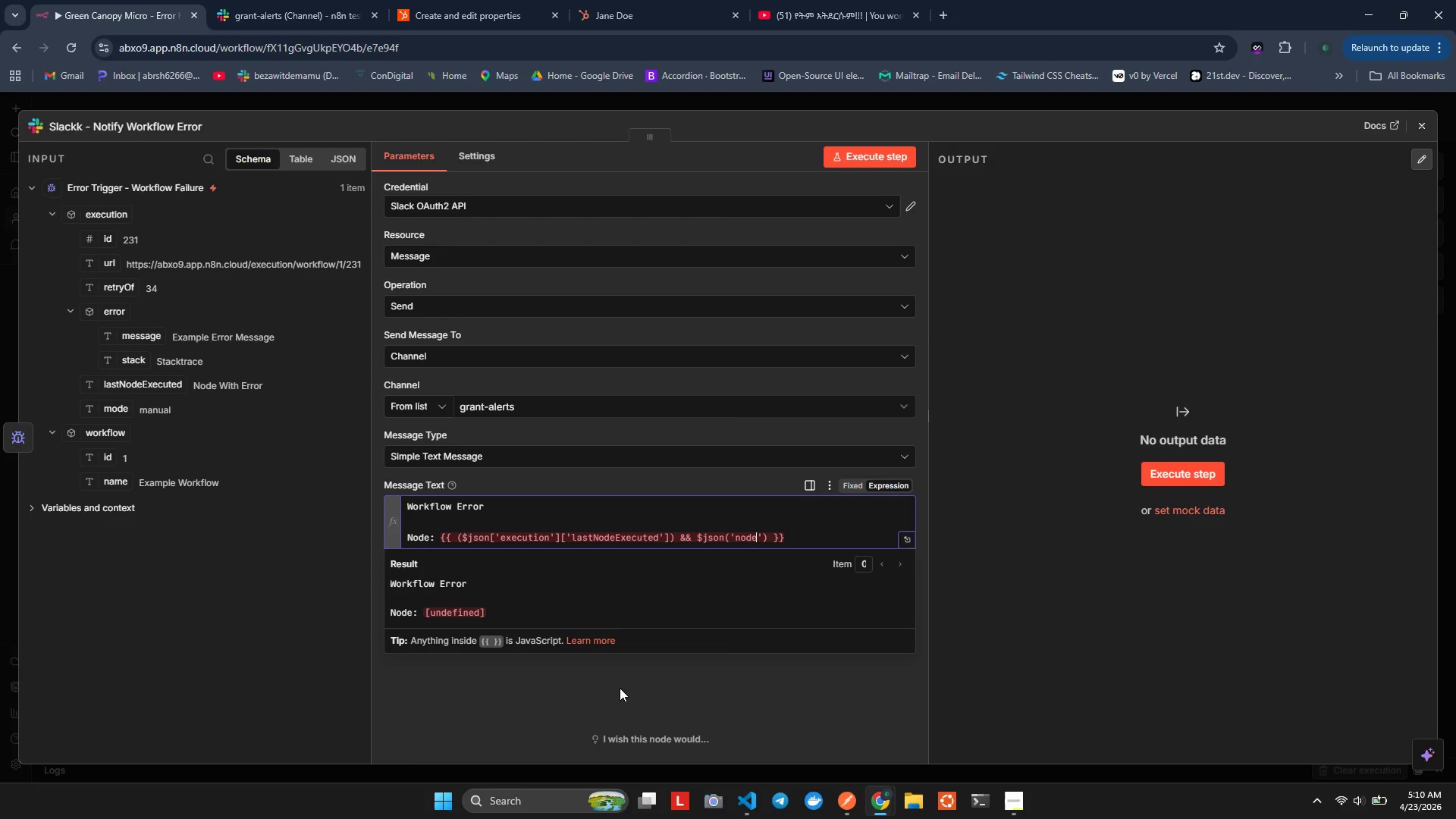 
hold_key(key=N, duration=0.38)
 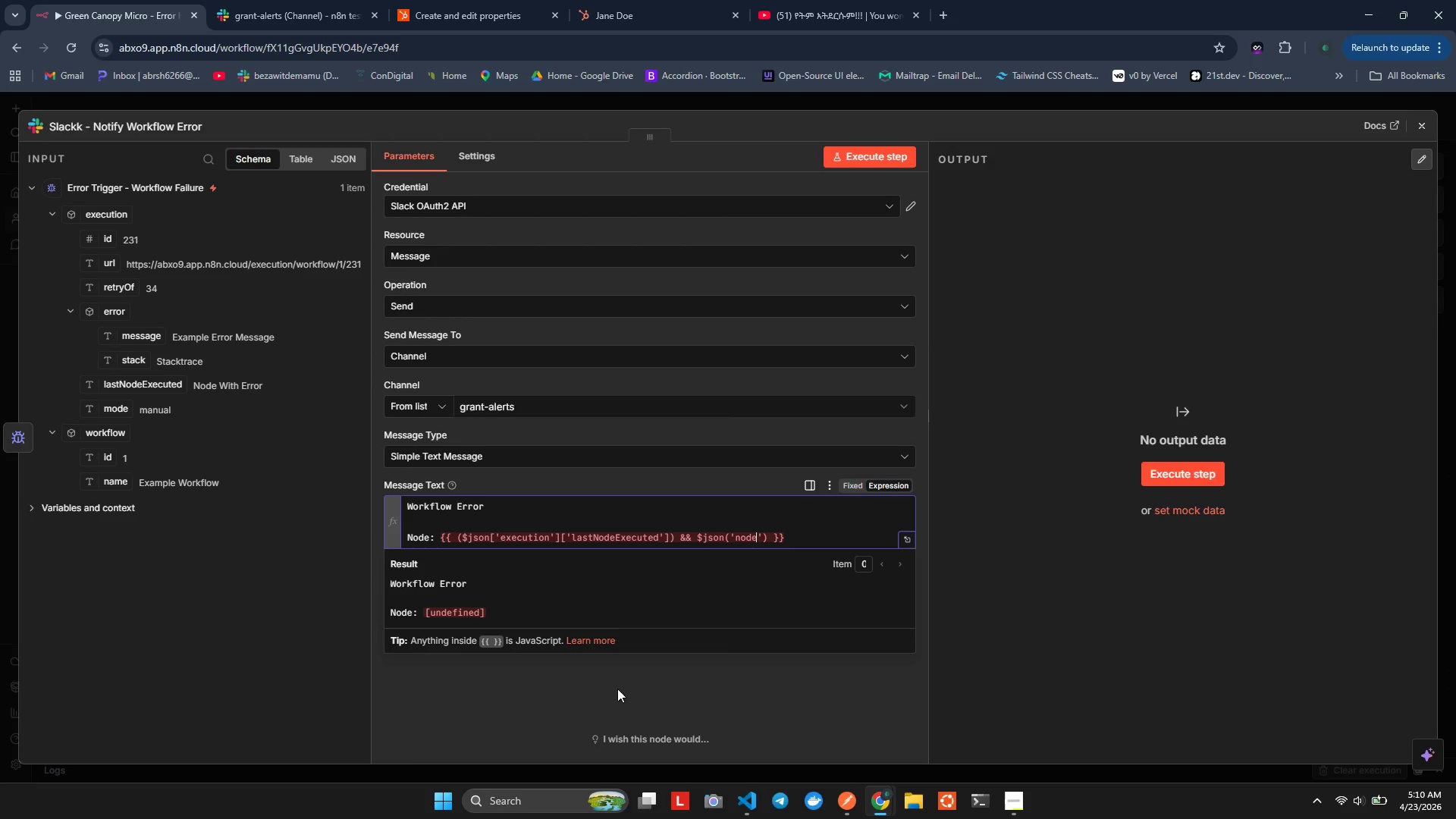 
key(ArrowRight)
 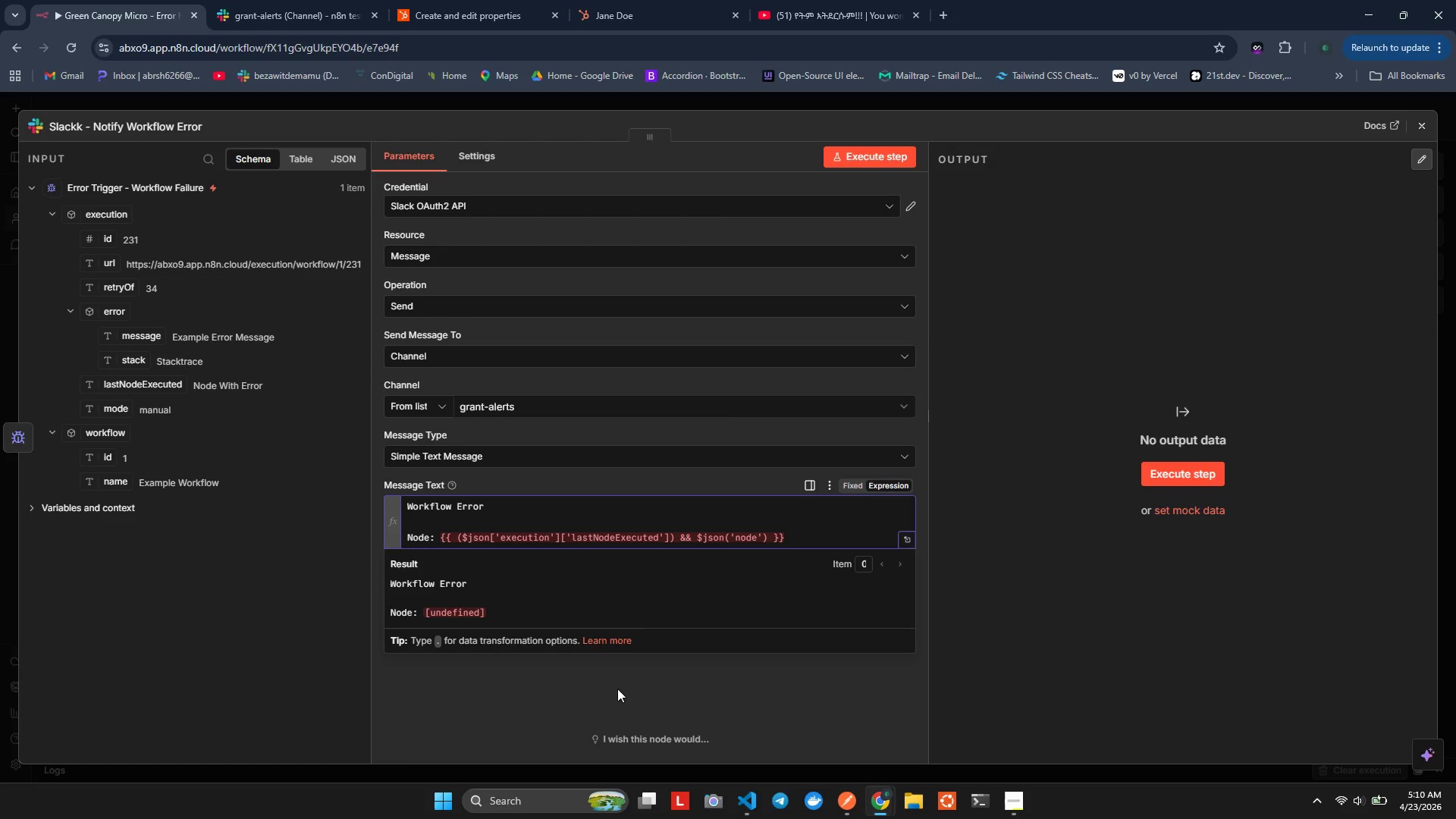 
key(ArrowRight)
 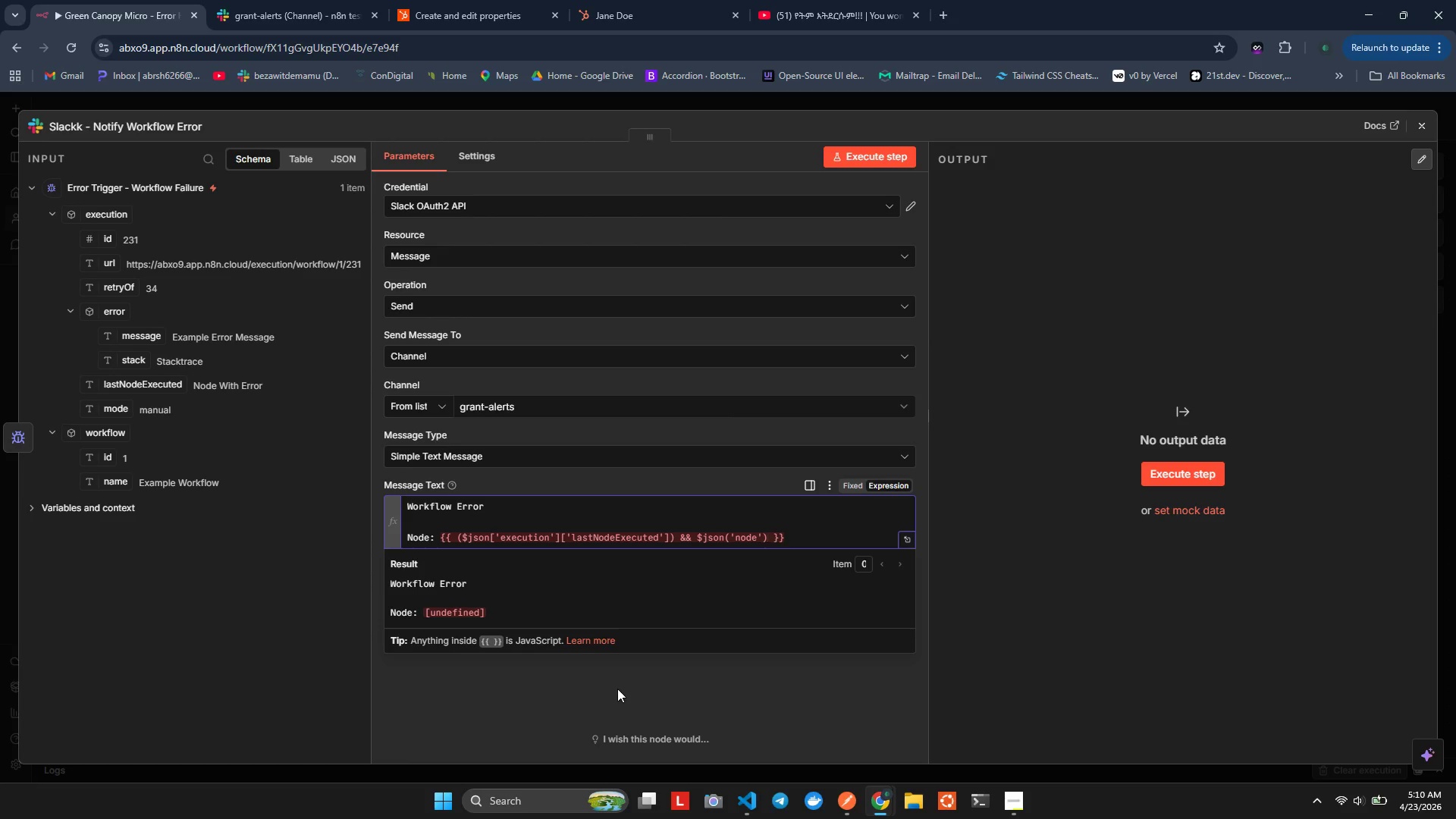 
key(Space)
 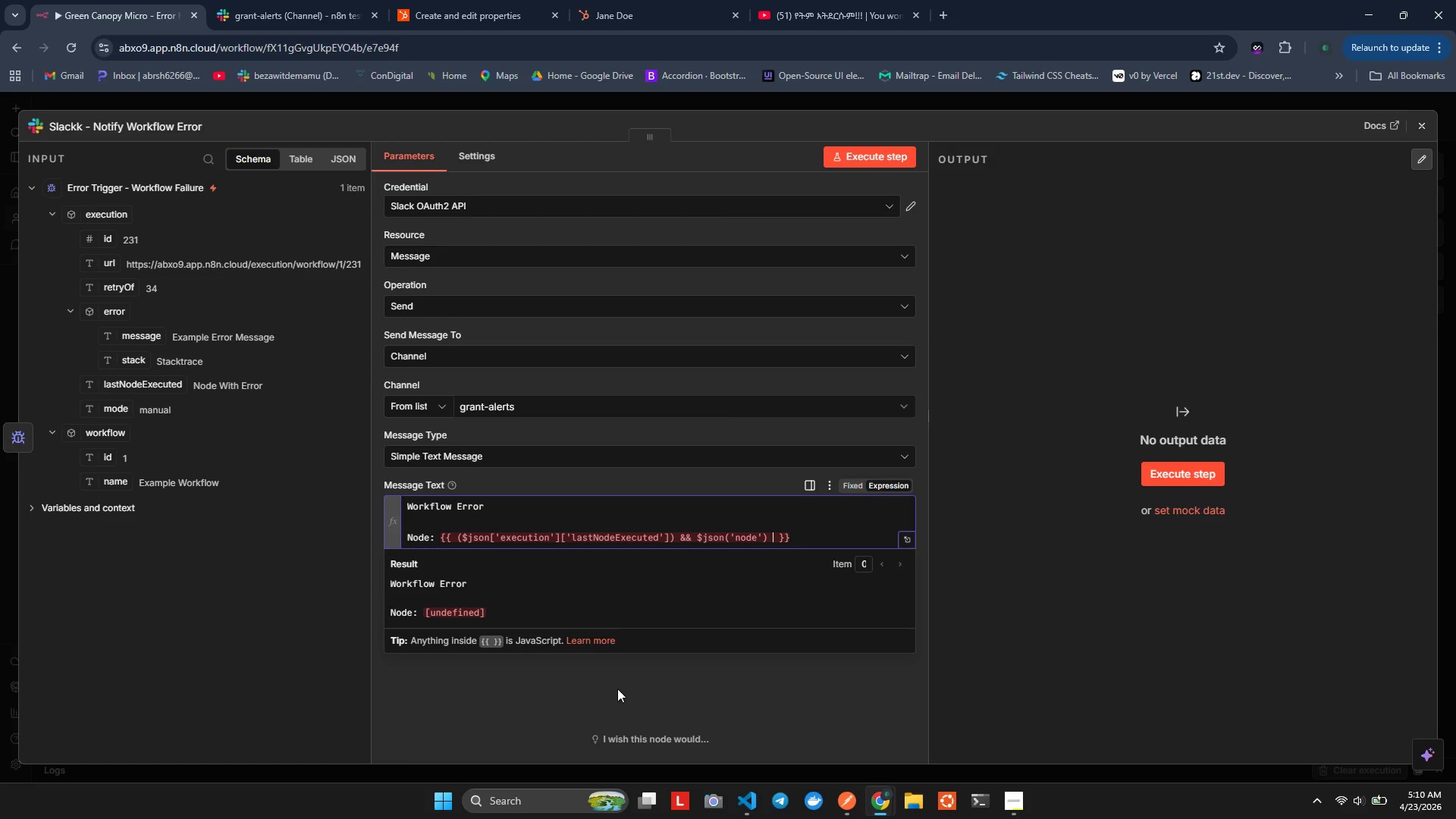 
type(&&)
 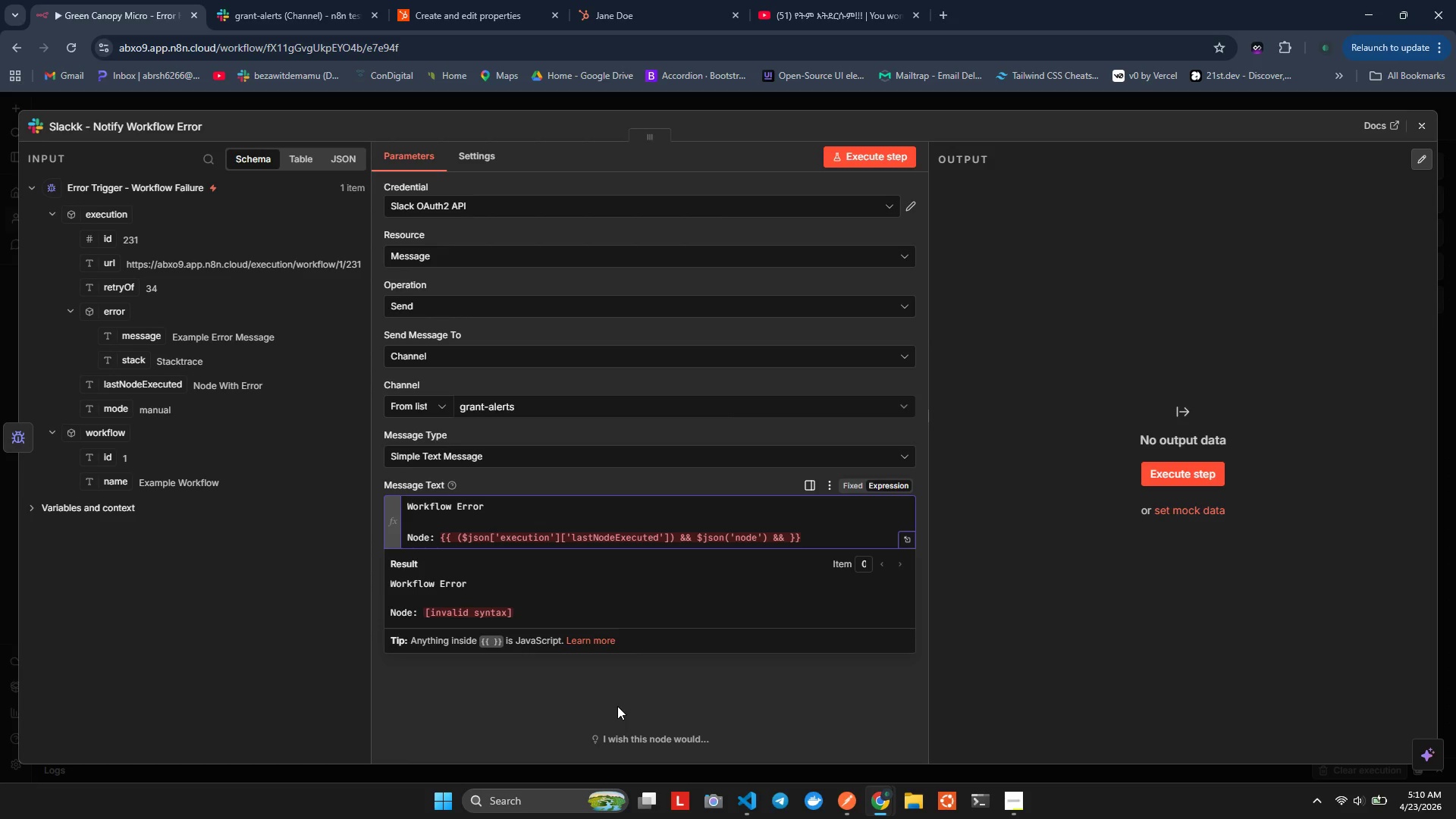 
wait(5.83)
 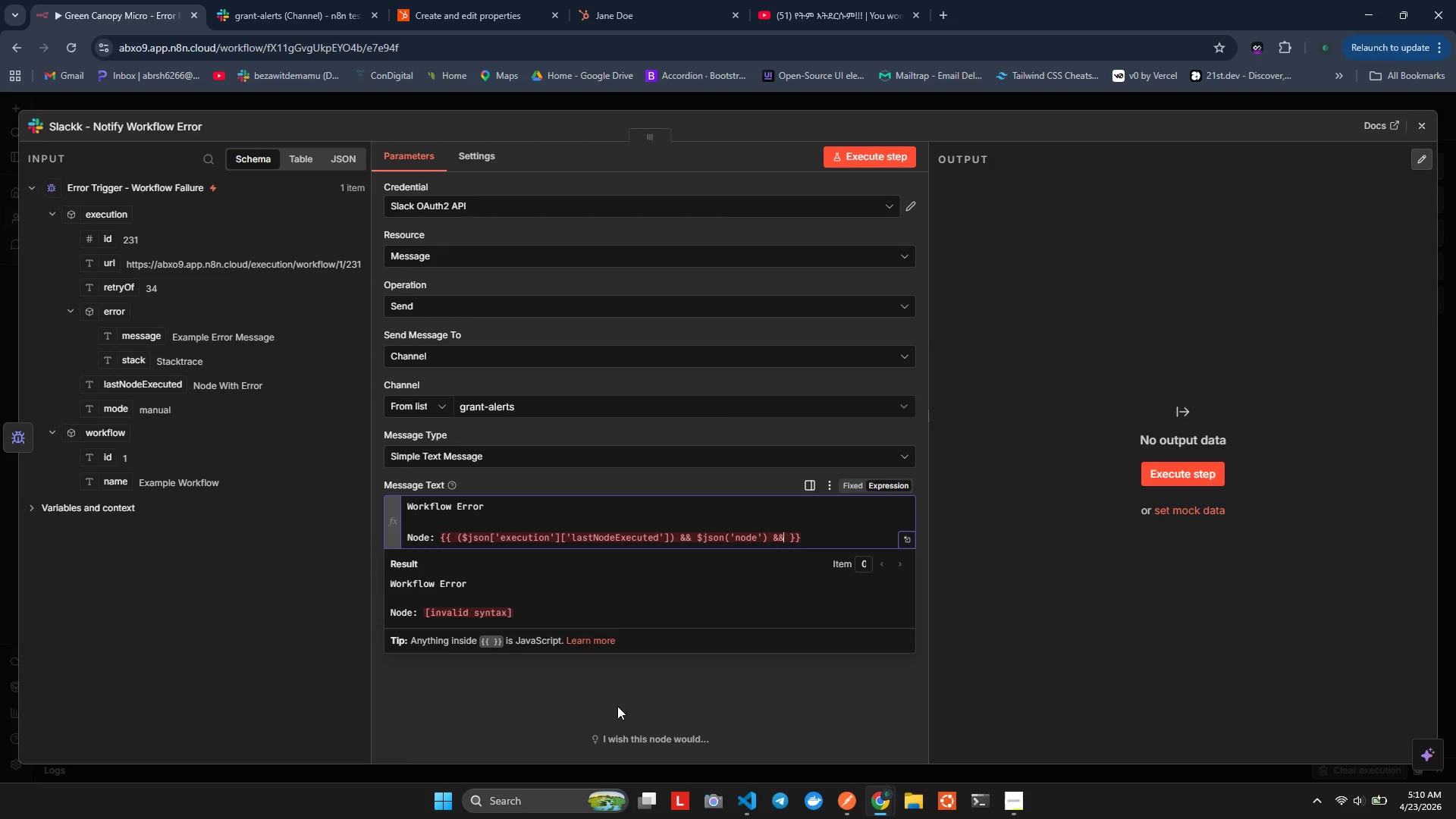 
hold_key(key=ArrowLeft, duration=0.98)
 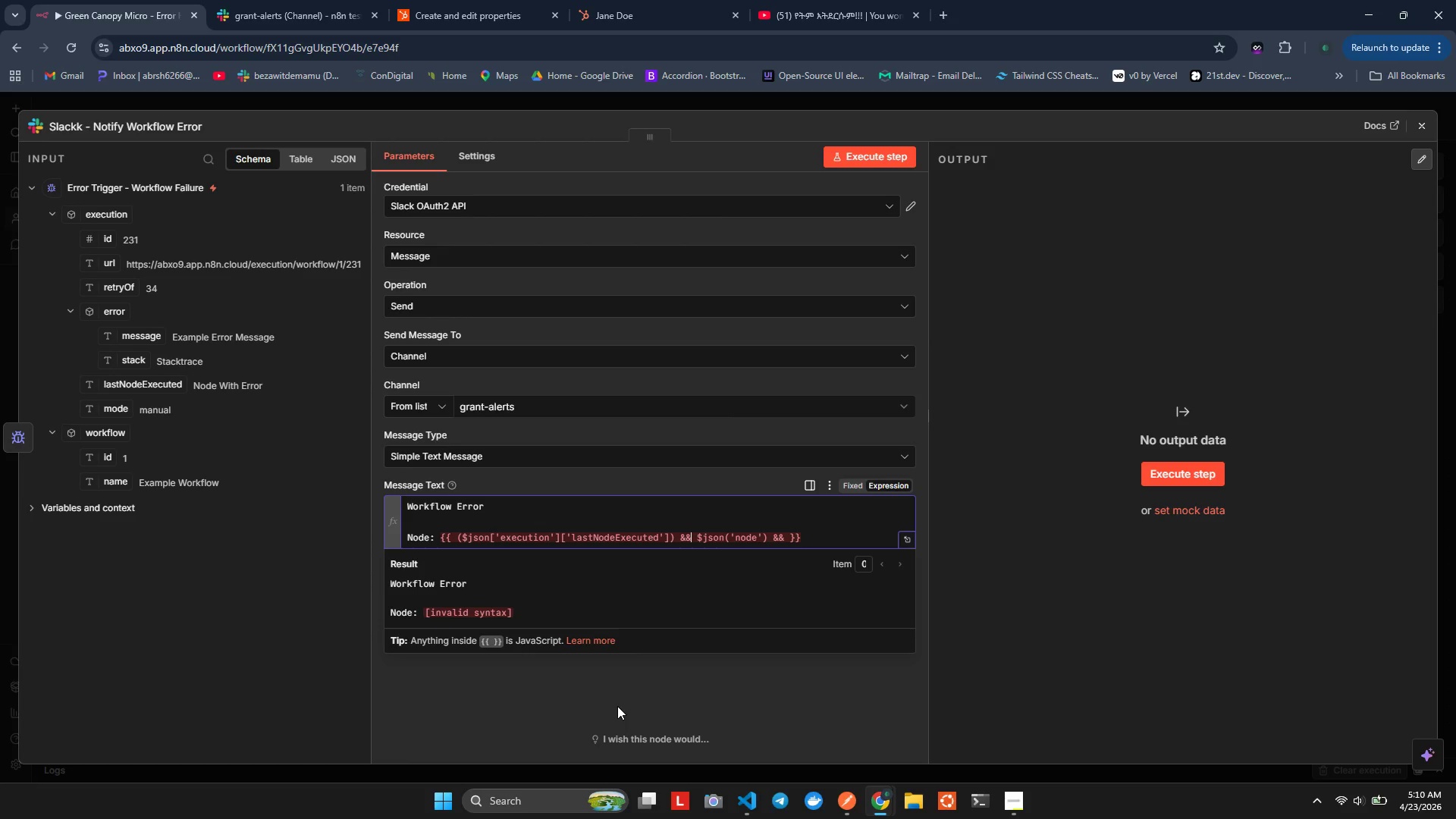 
key(Shift+ArrowLeft)
 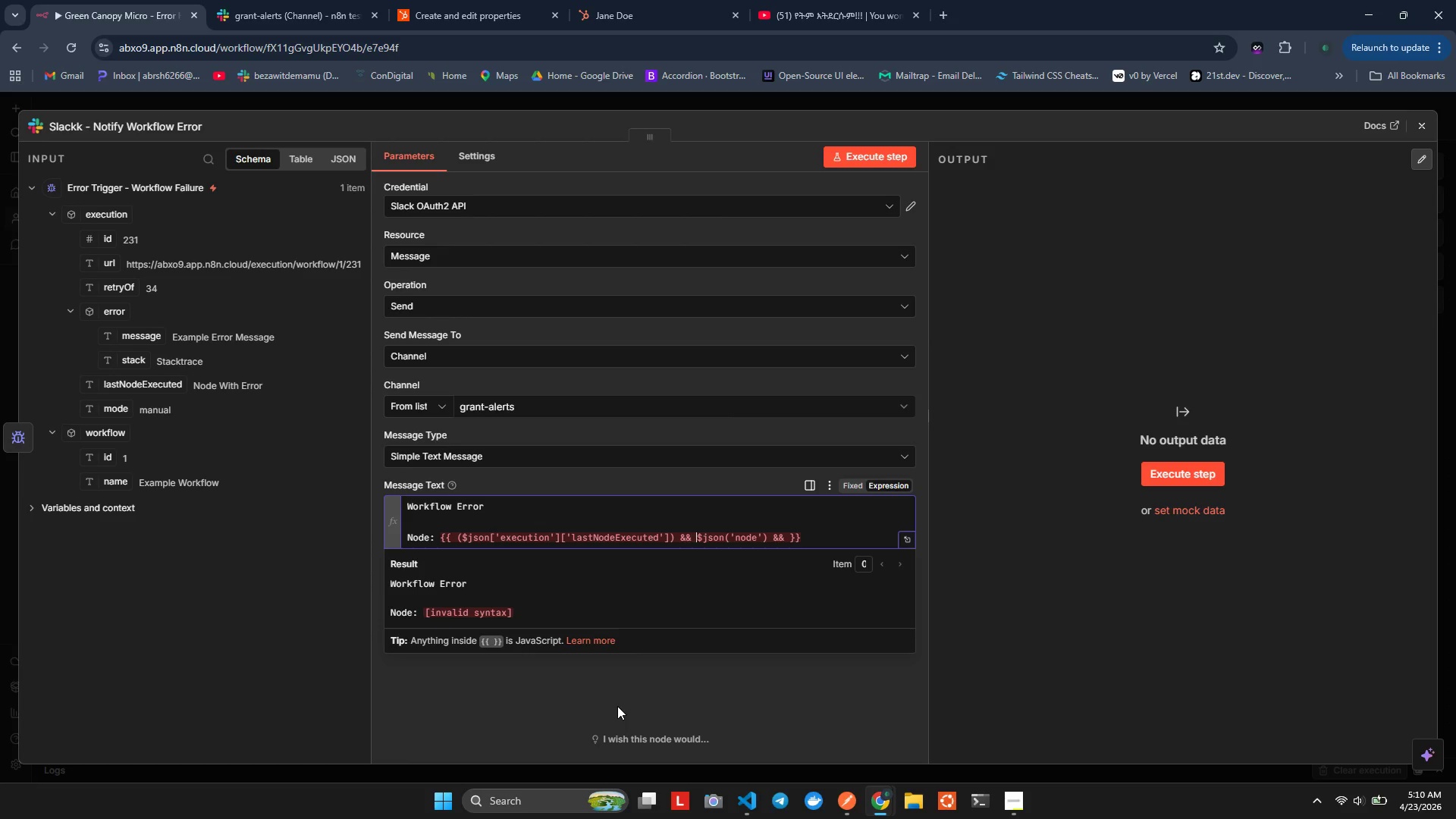 
key(Shift+ArrowRight)
 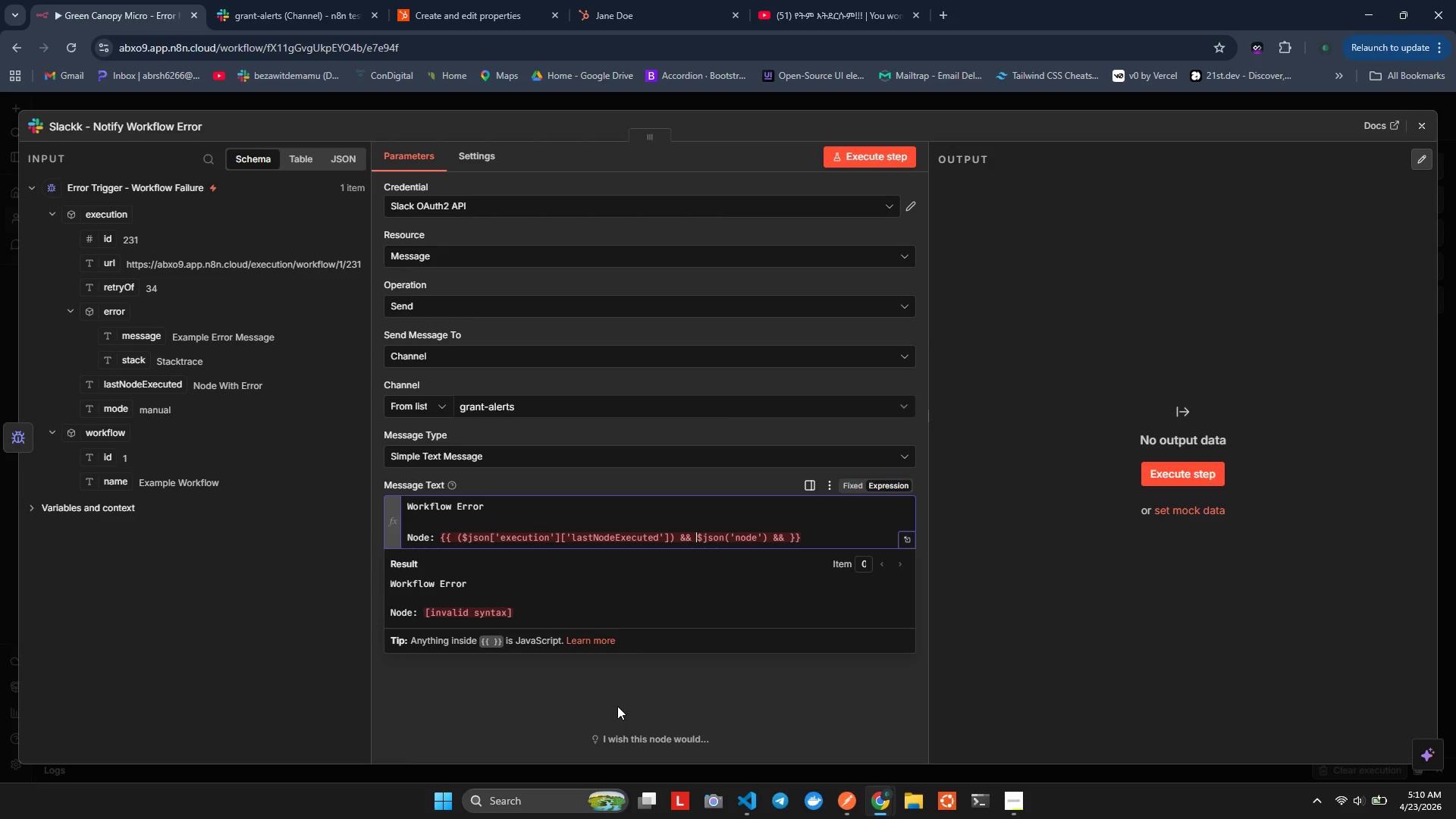 
hold_key(key=ArrowRight, duration=0.84)
 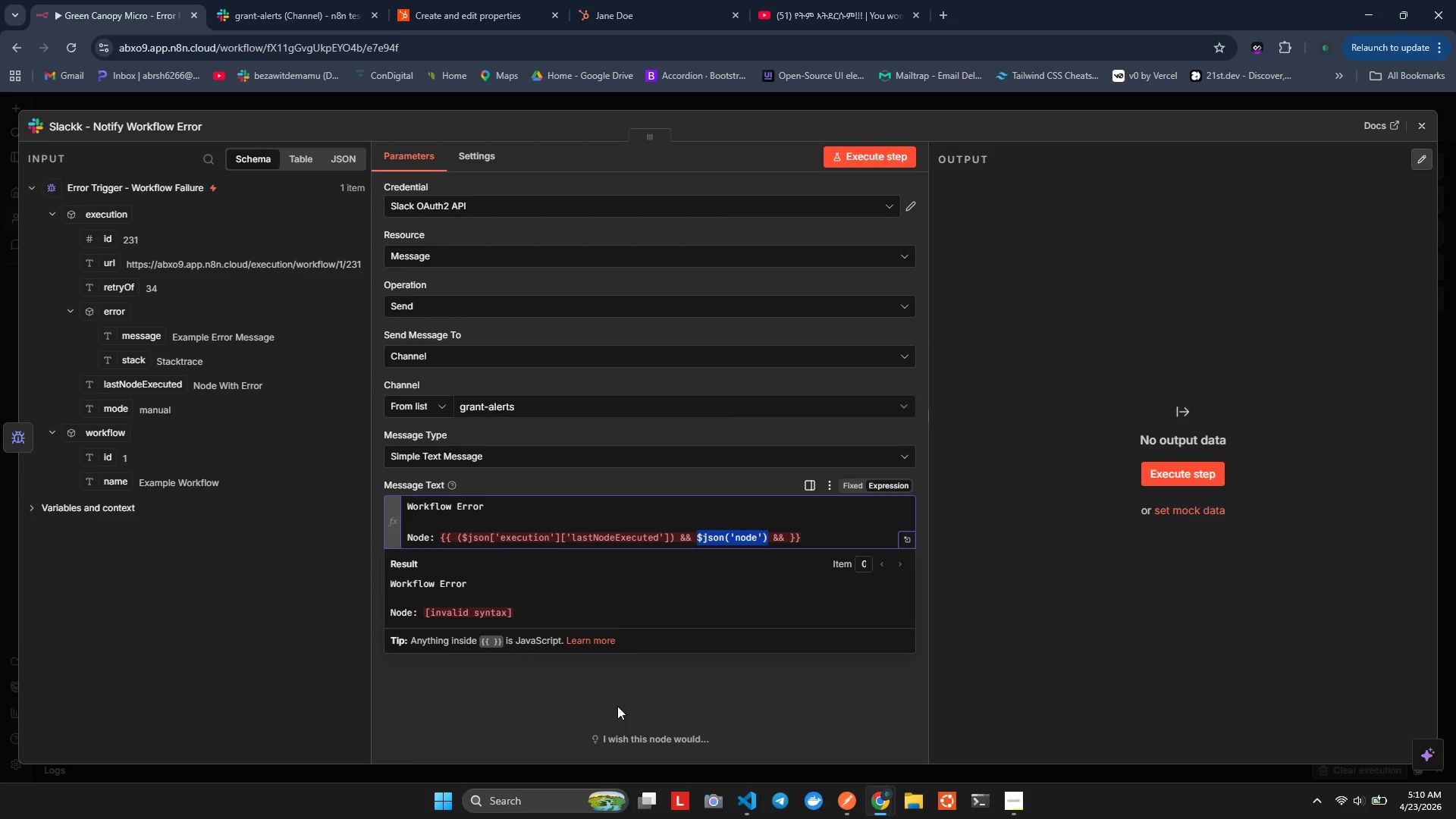 
key(Shift+ArrowRight)
 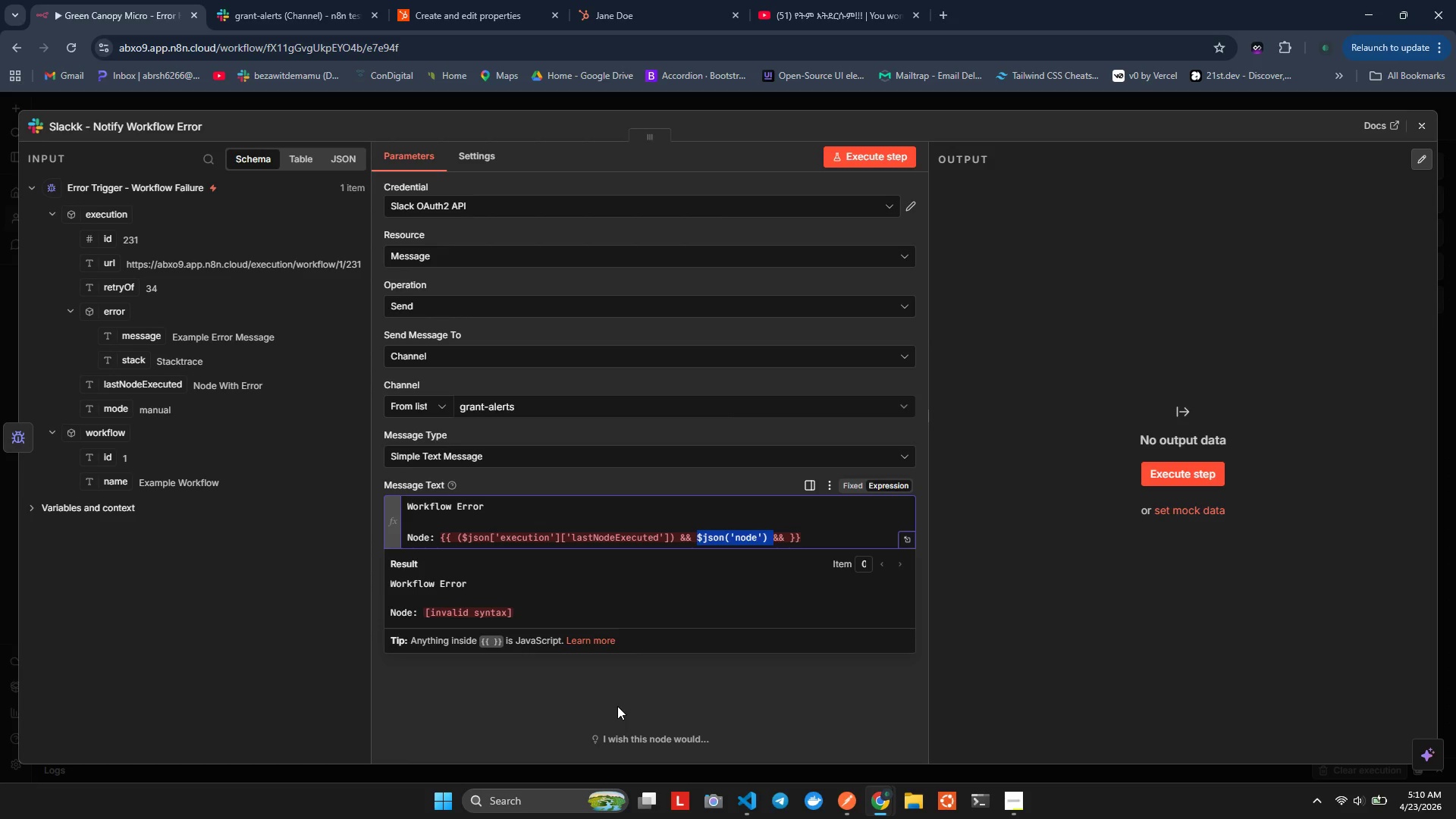 
key(Shift+ArrowRight)
 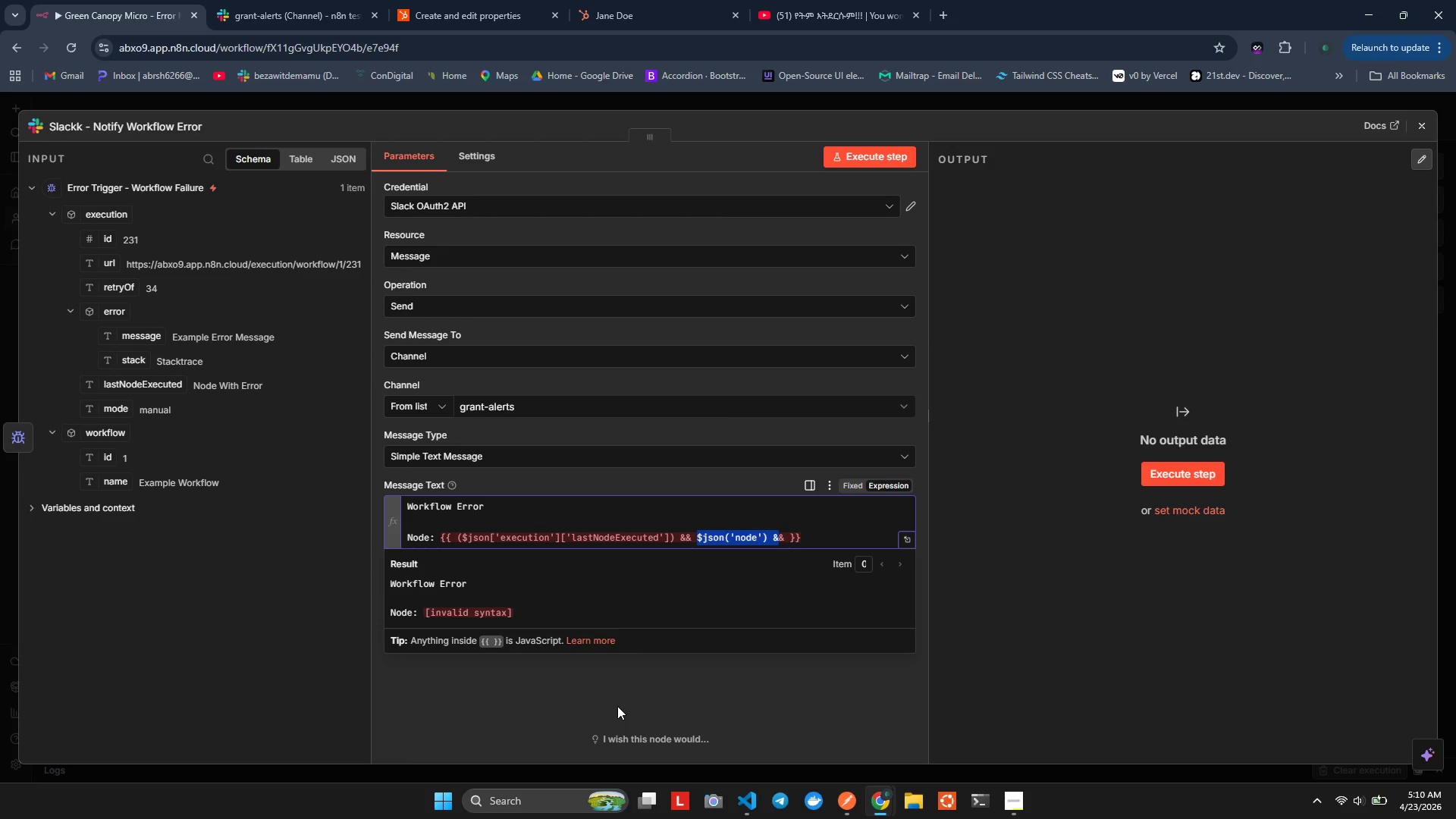 
key(Shift+ArrowRight)
 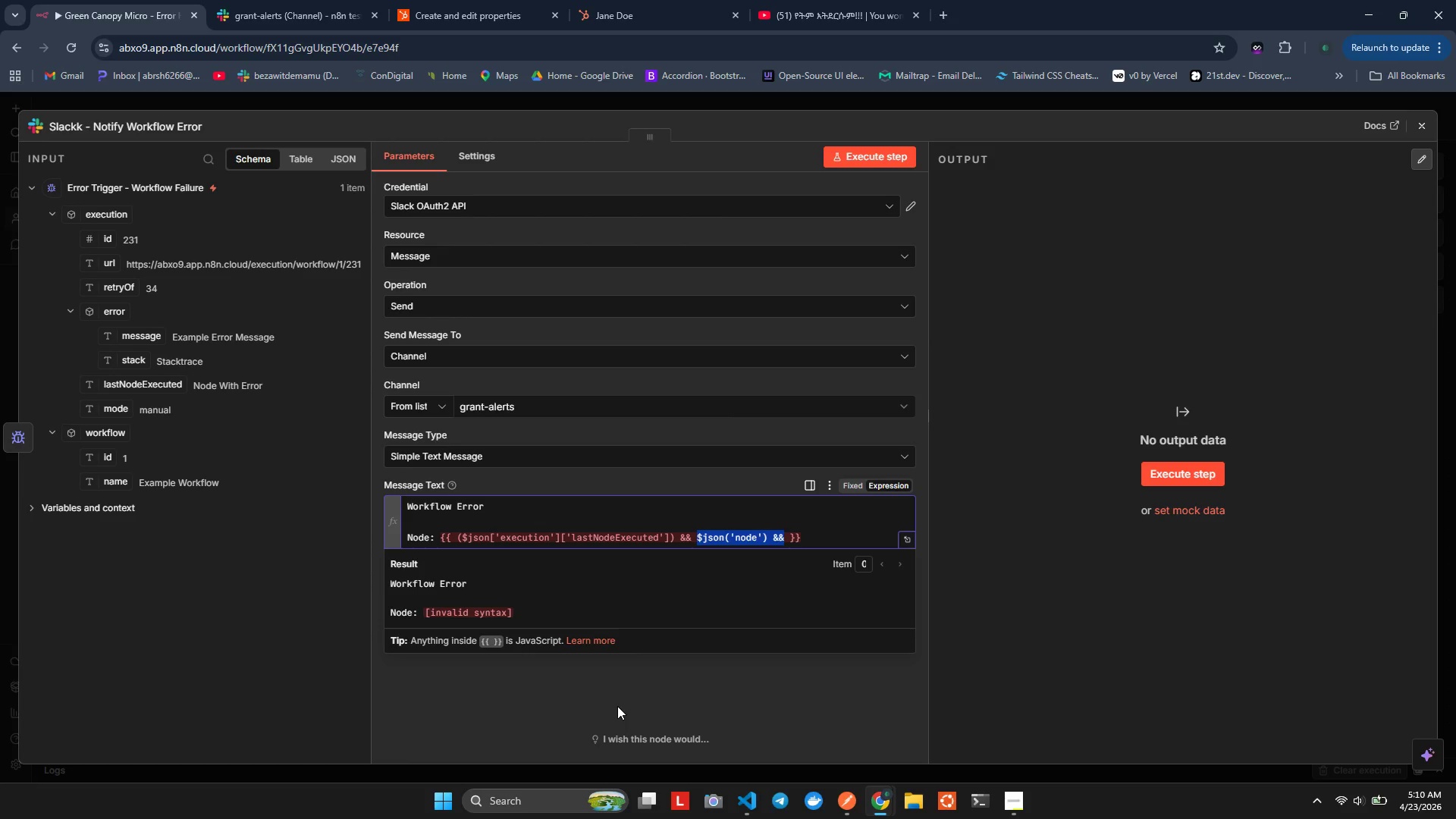 
key(Shift+ArrowRight)
 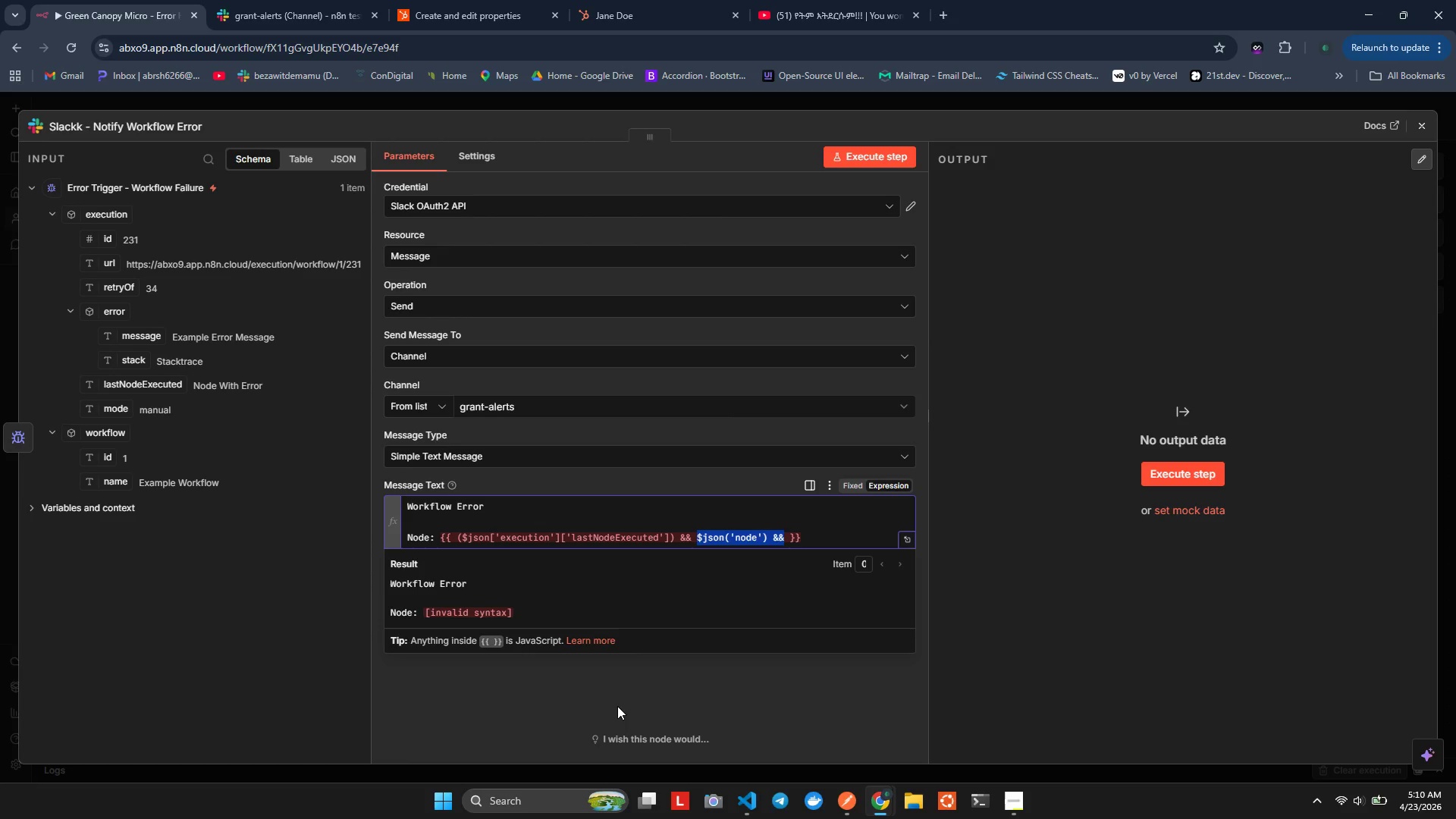 
key(Shift+9)
 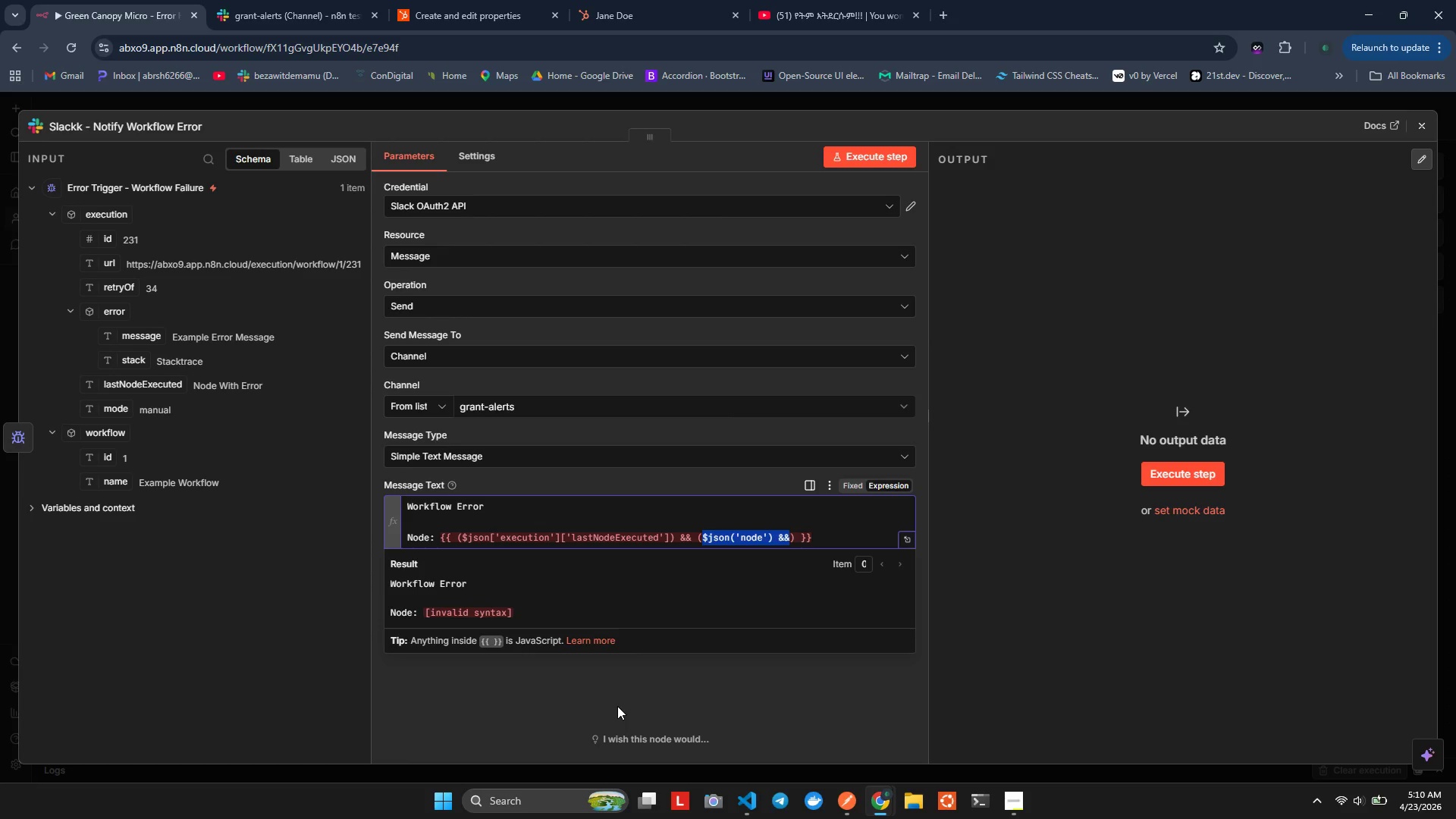 
key(ArrowRight)
 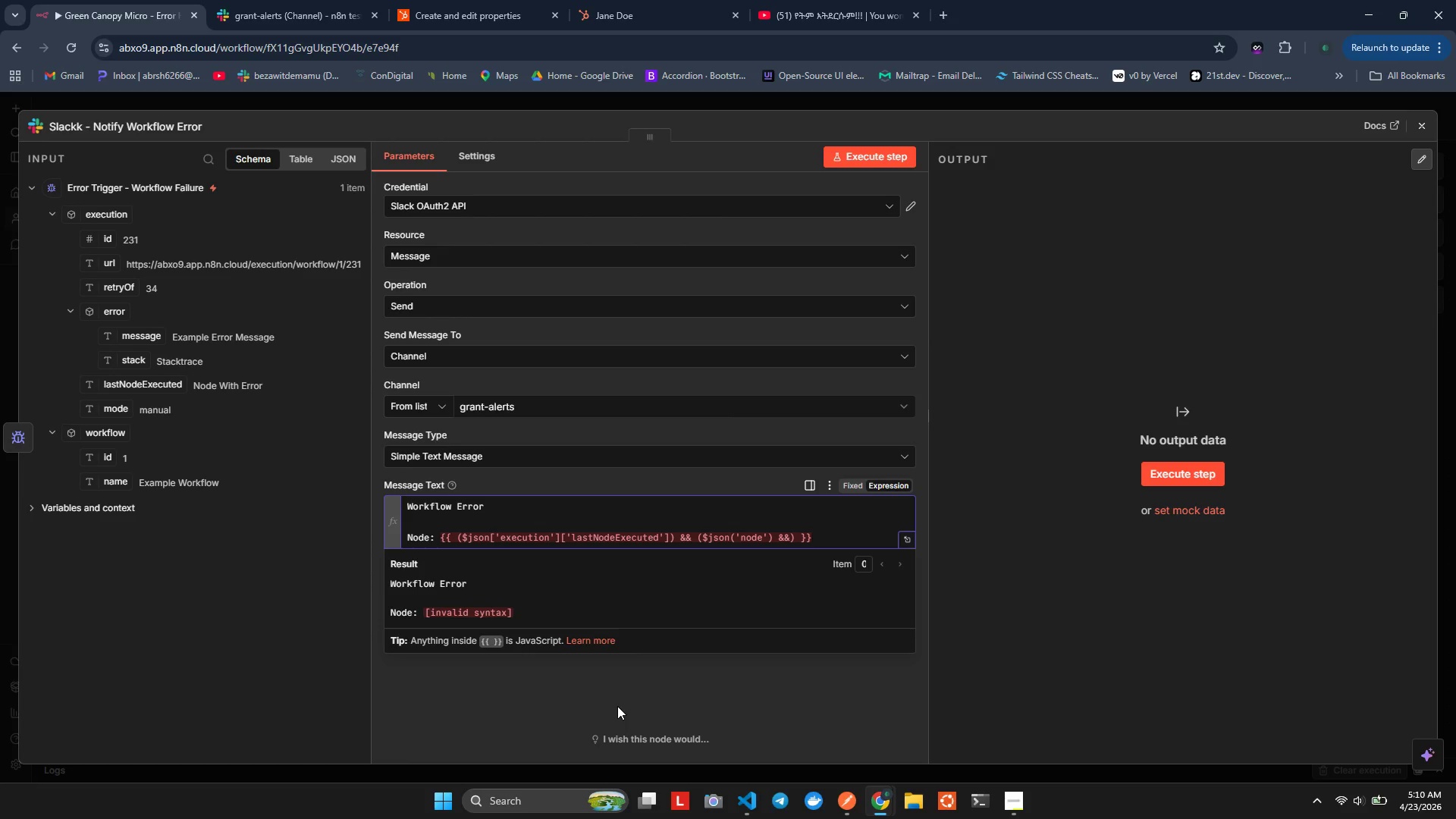 
key(Space)
 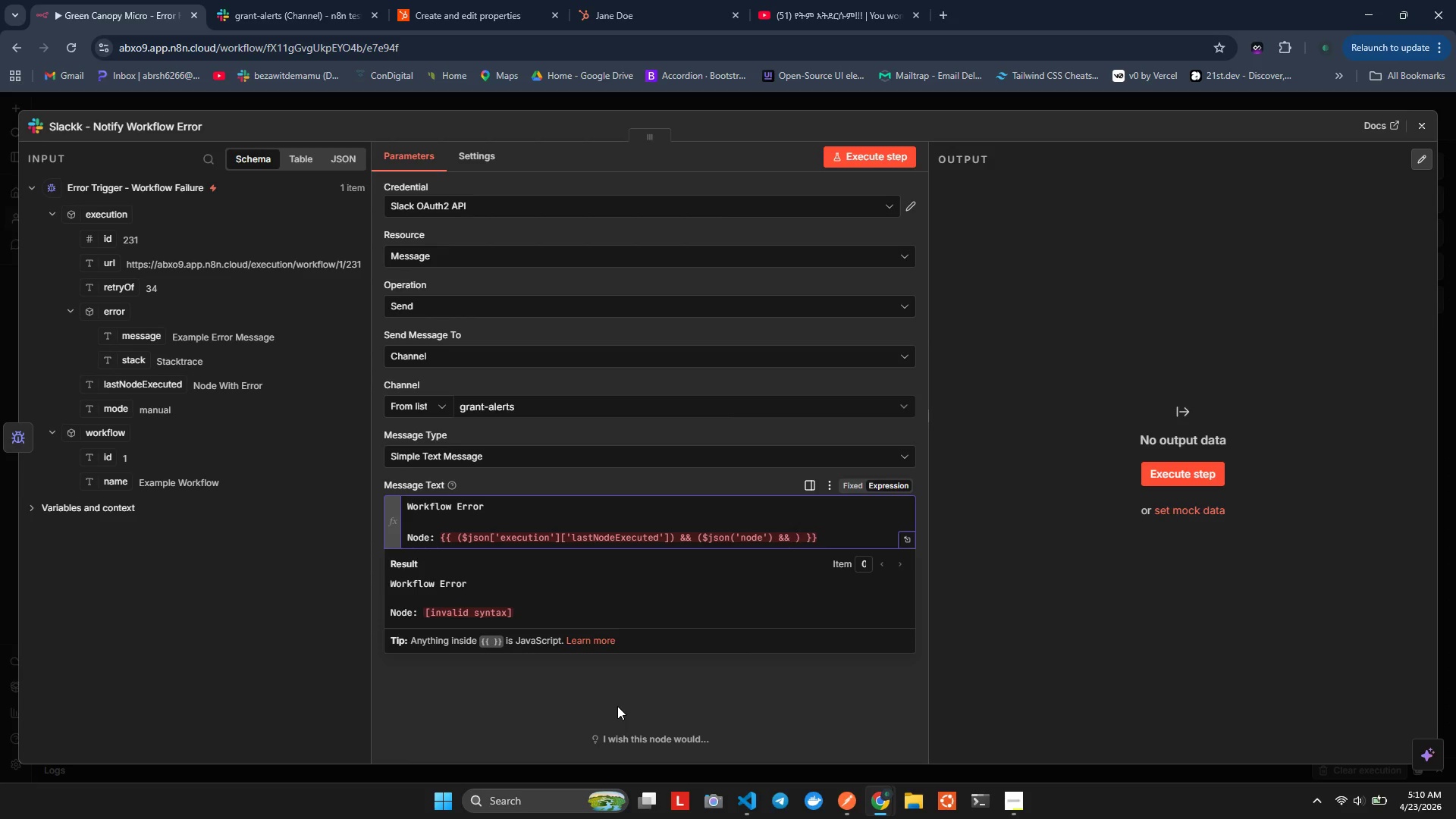 
type($sn)
 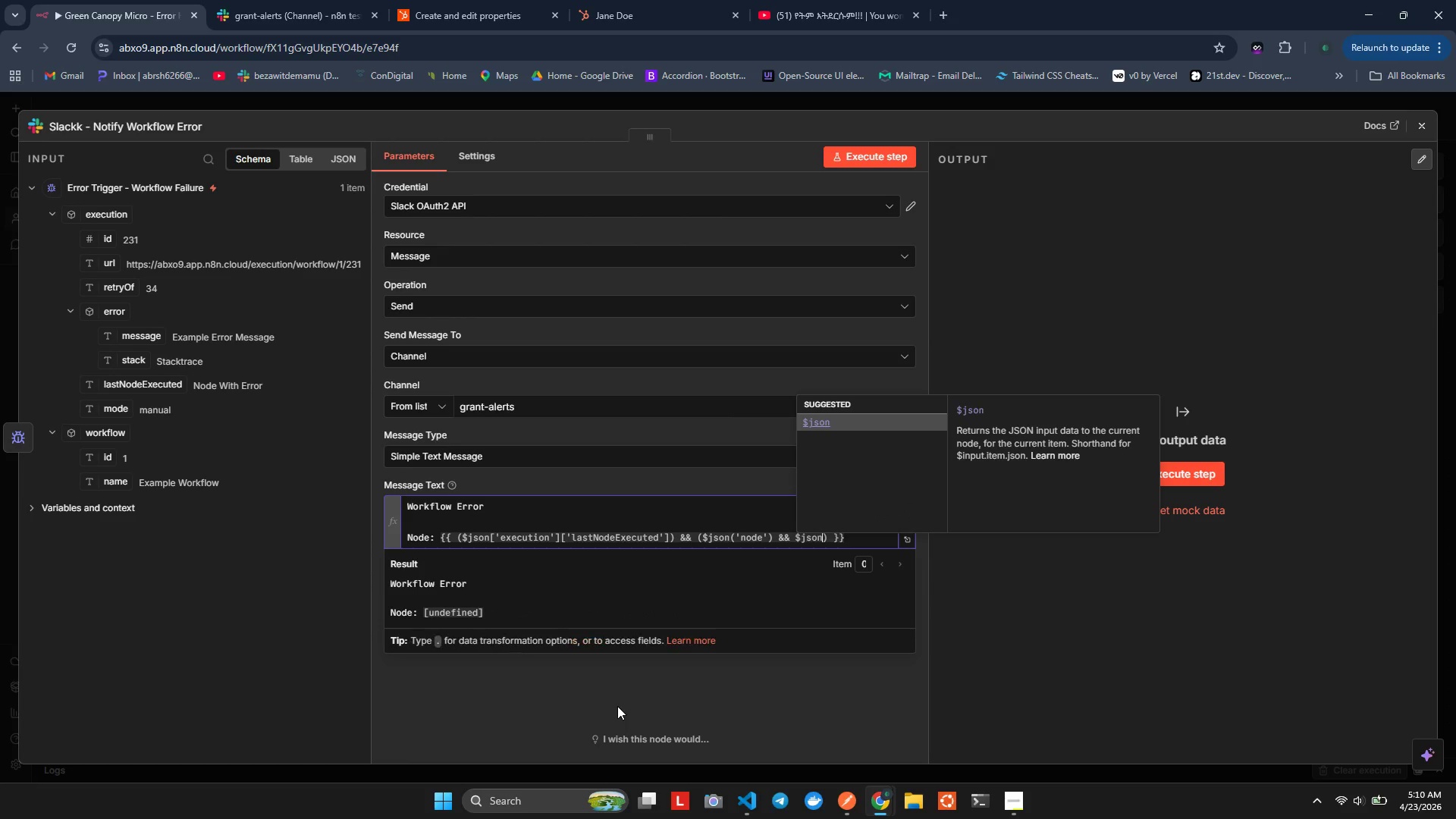 
hold_key(key=J, duration=0.44)
 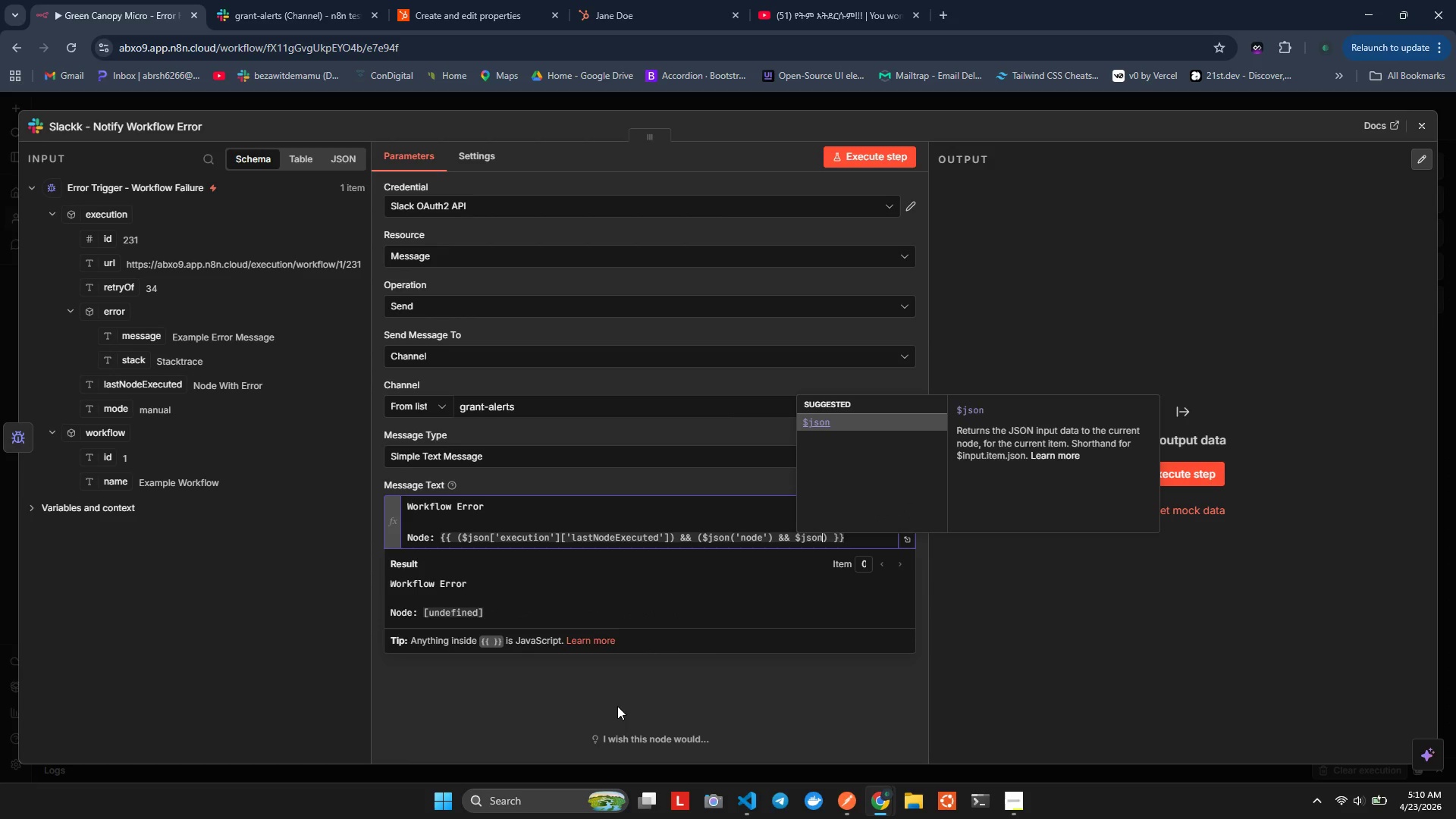 
hold_key(key=O, duration=0.31)
 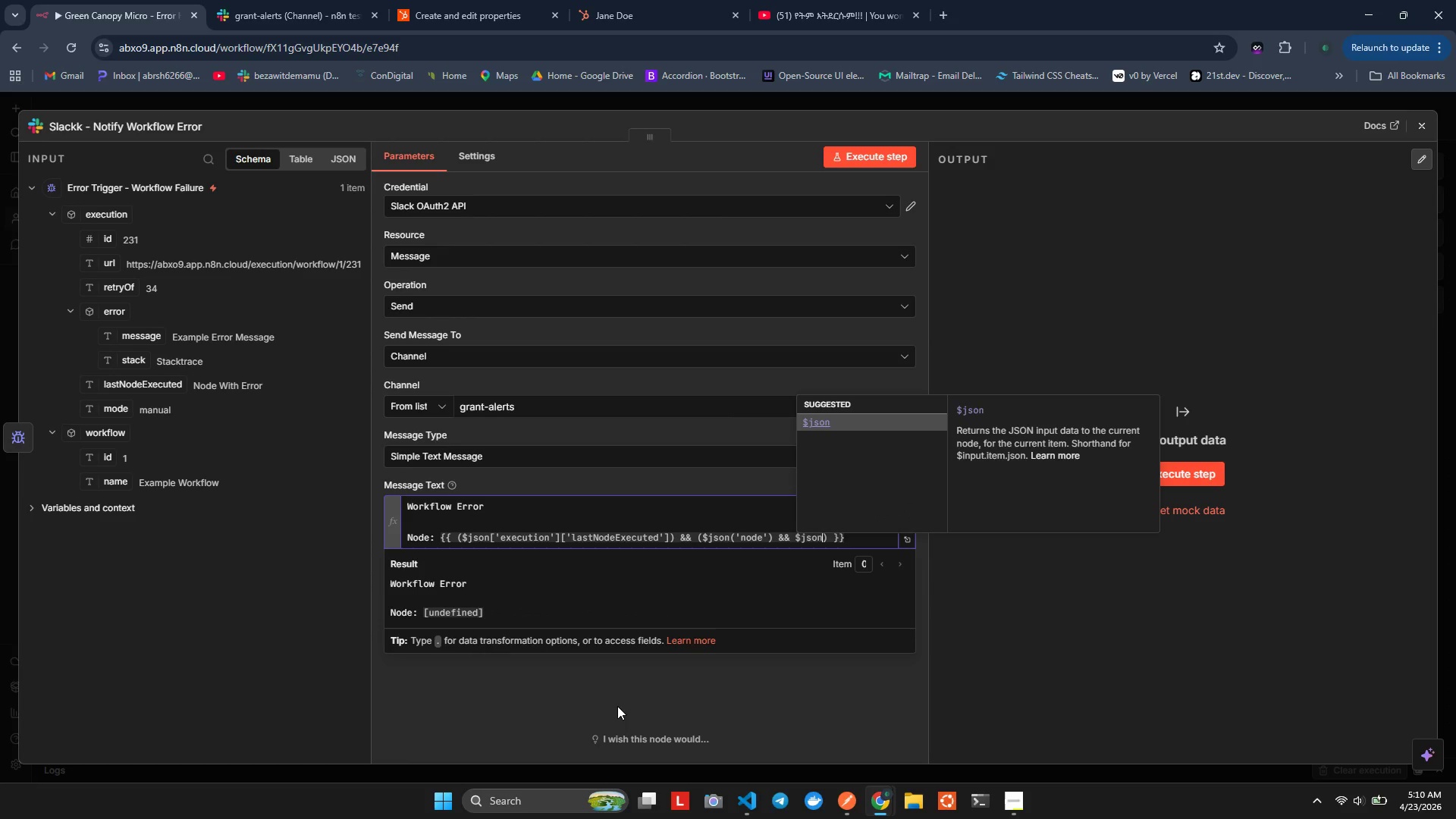 
key(BracketLeft)
 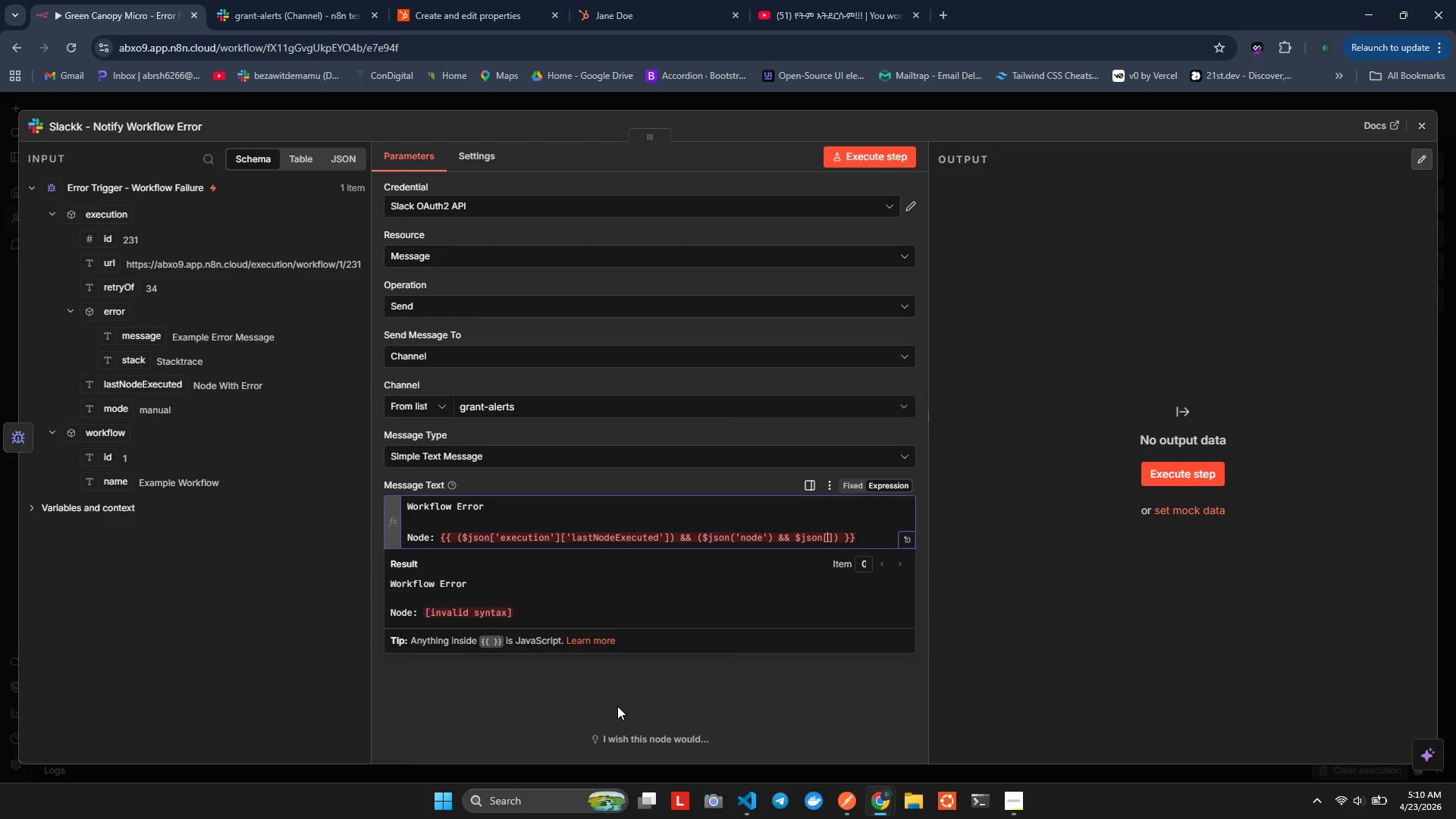 
key(Quote)
 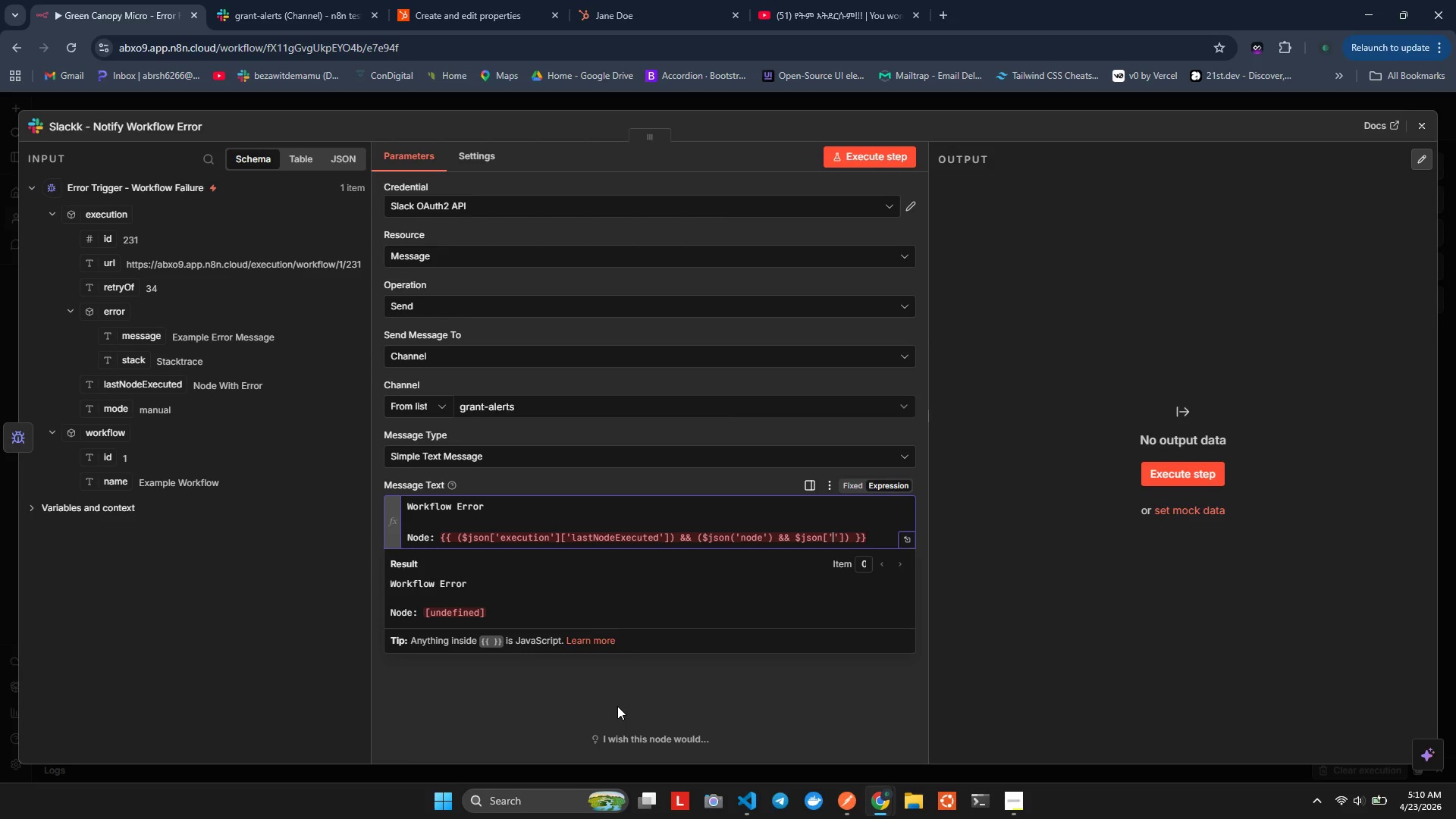 
hold_key(key=N, duration=0.42)
 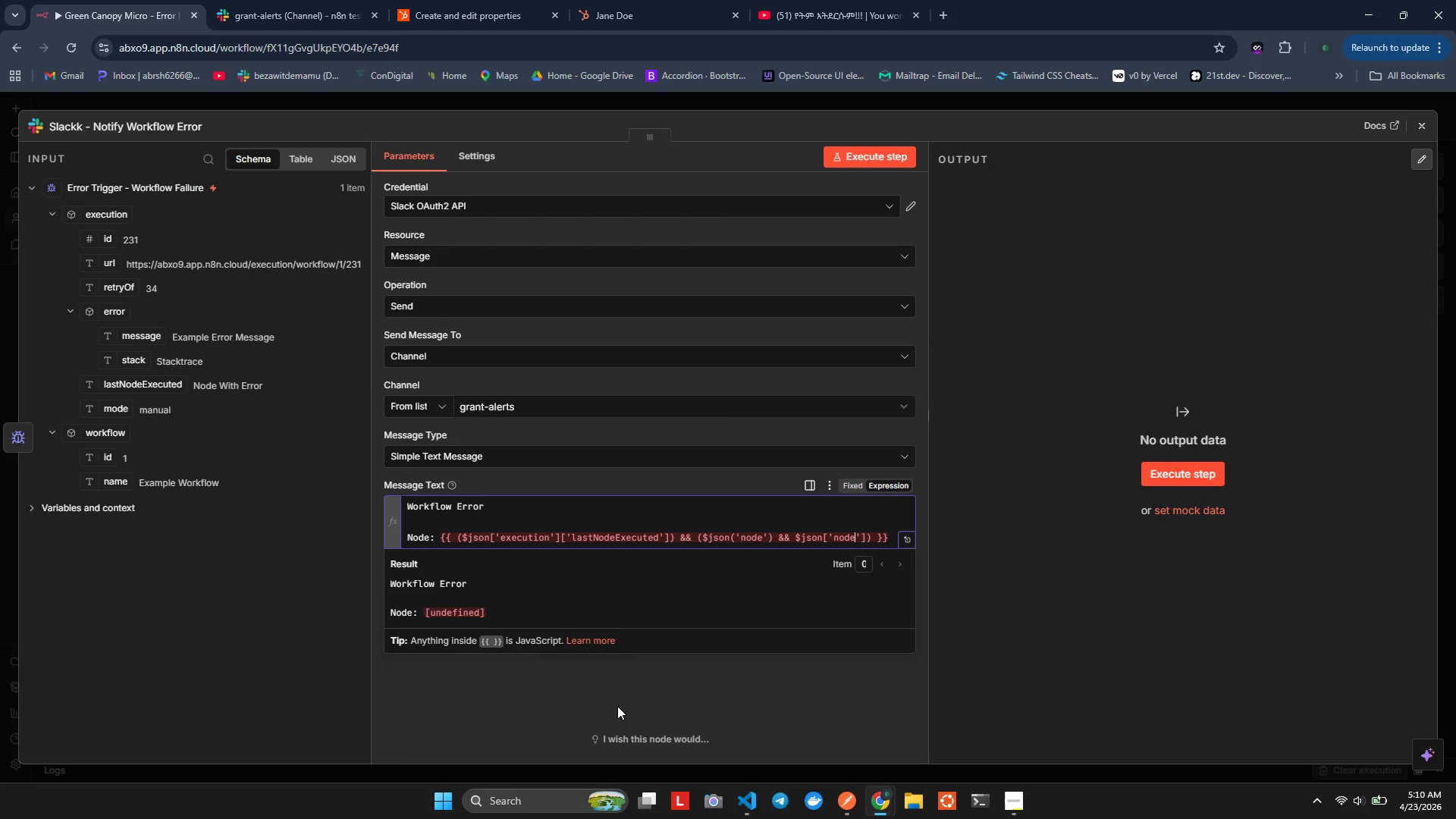 
hold_key(key=O, duration=0.34)
 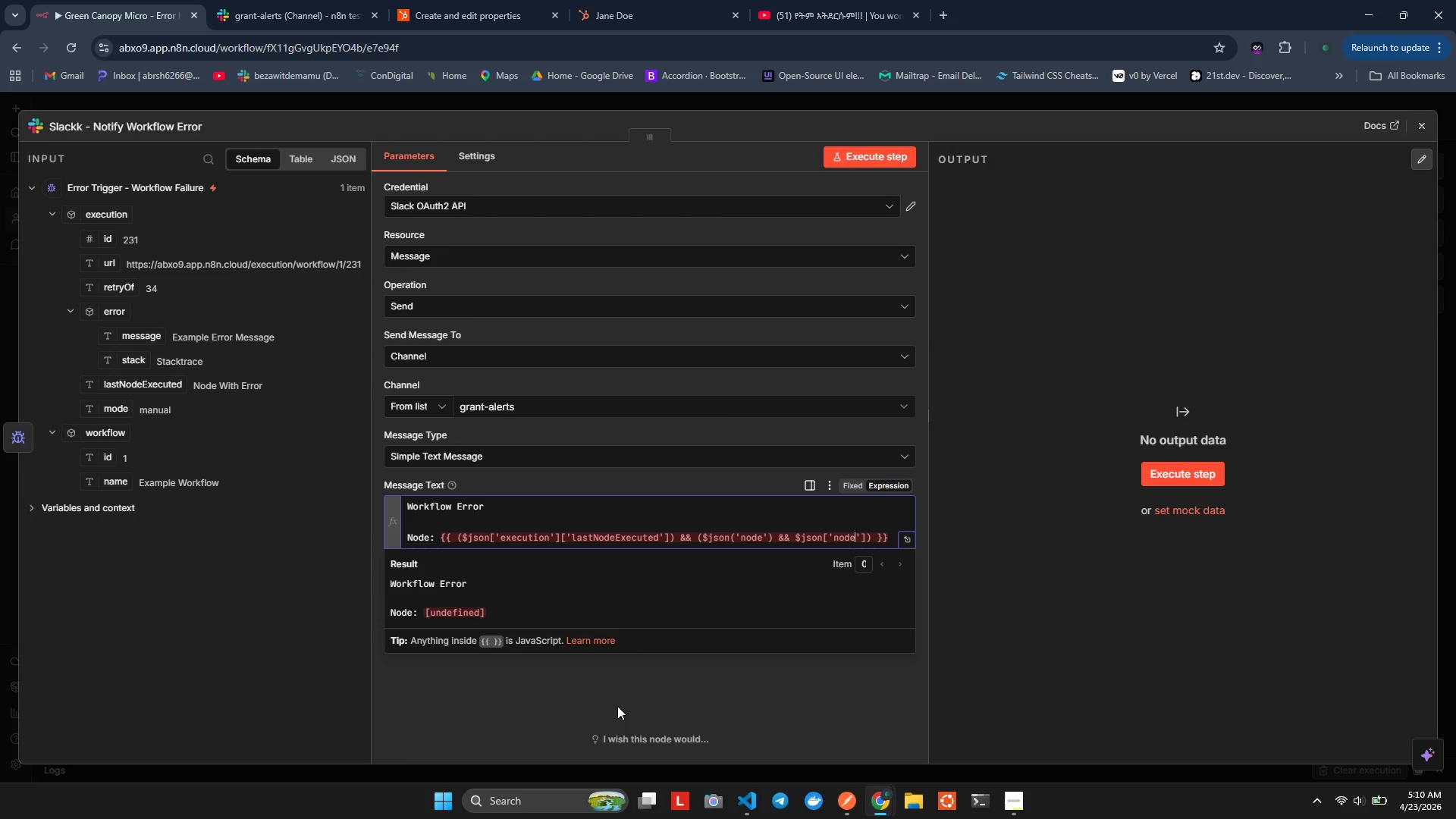 
type(de)
 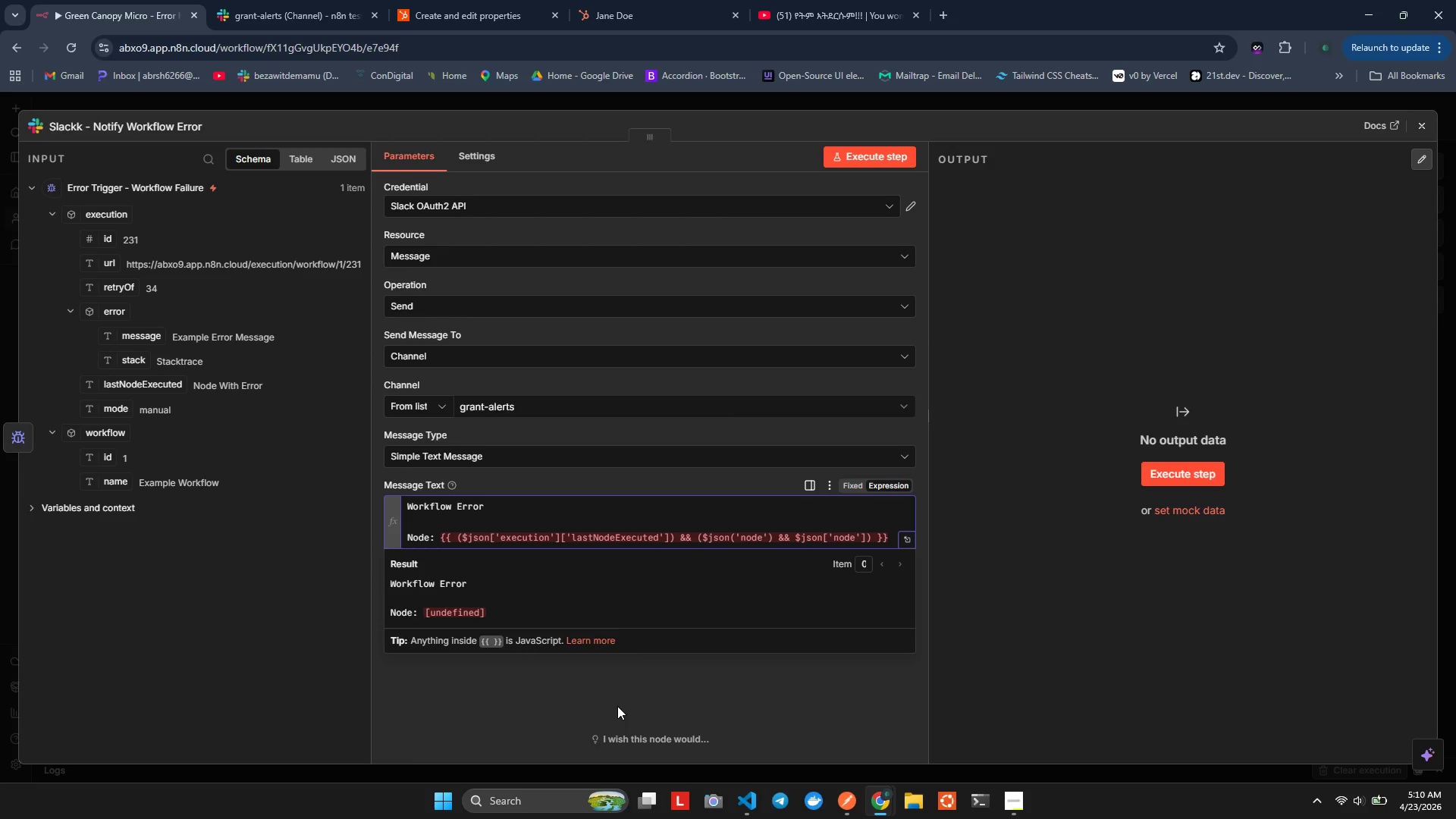 
key(ArrowRight)
 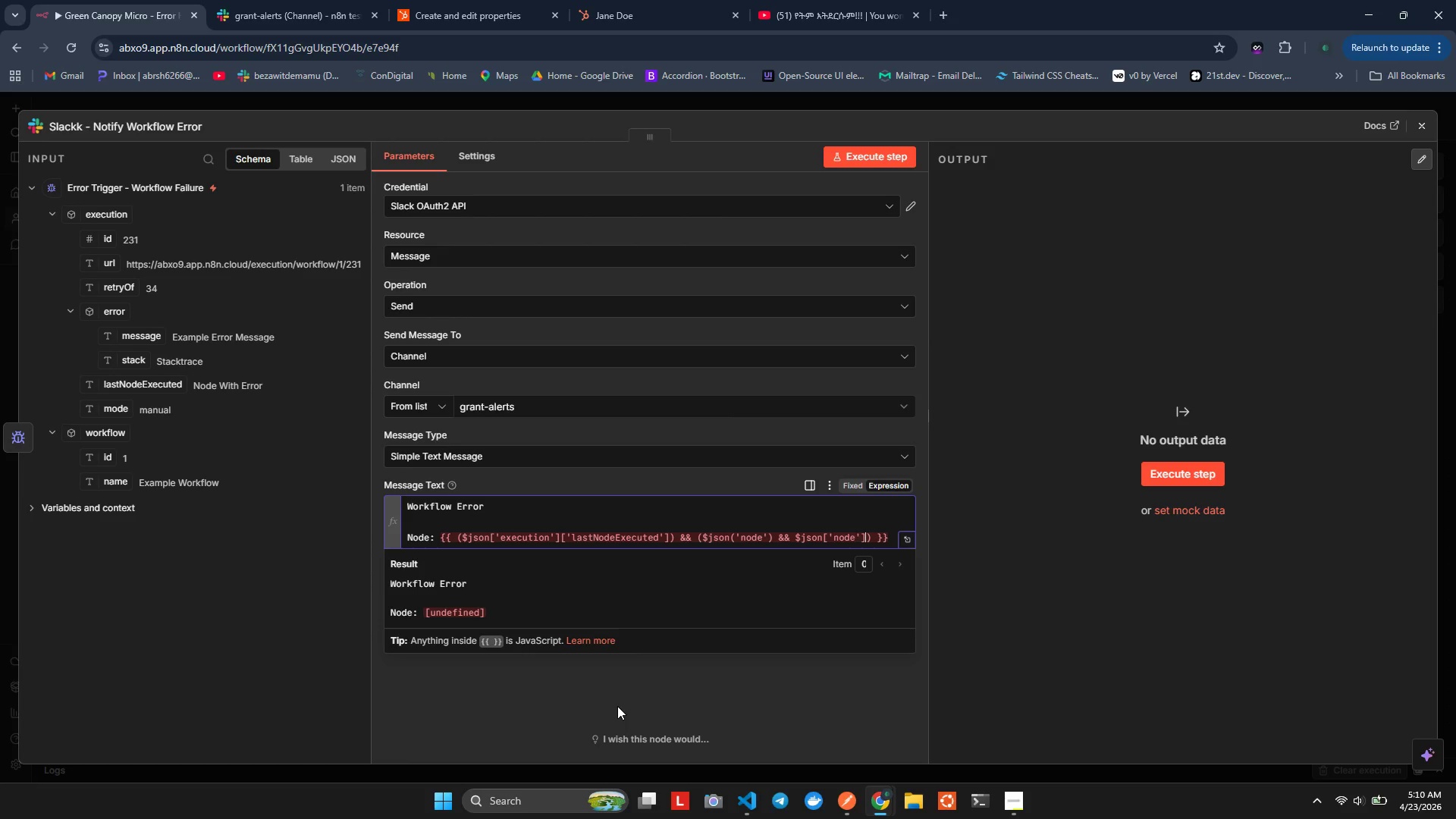 
key(ArrowRight)
 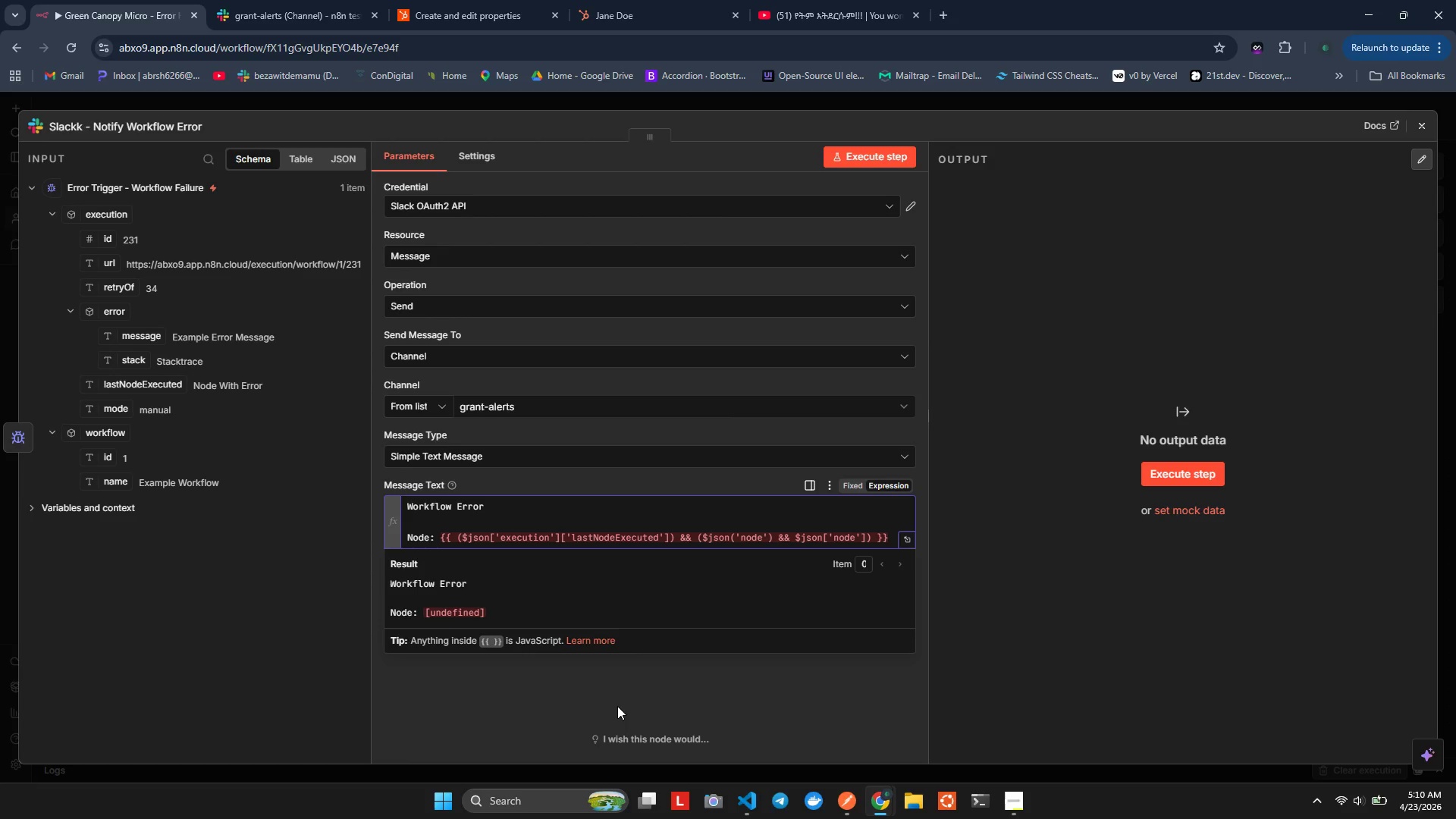 
key(ArrowRight)
 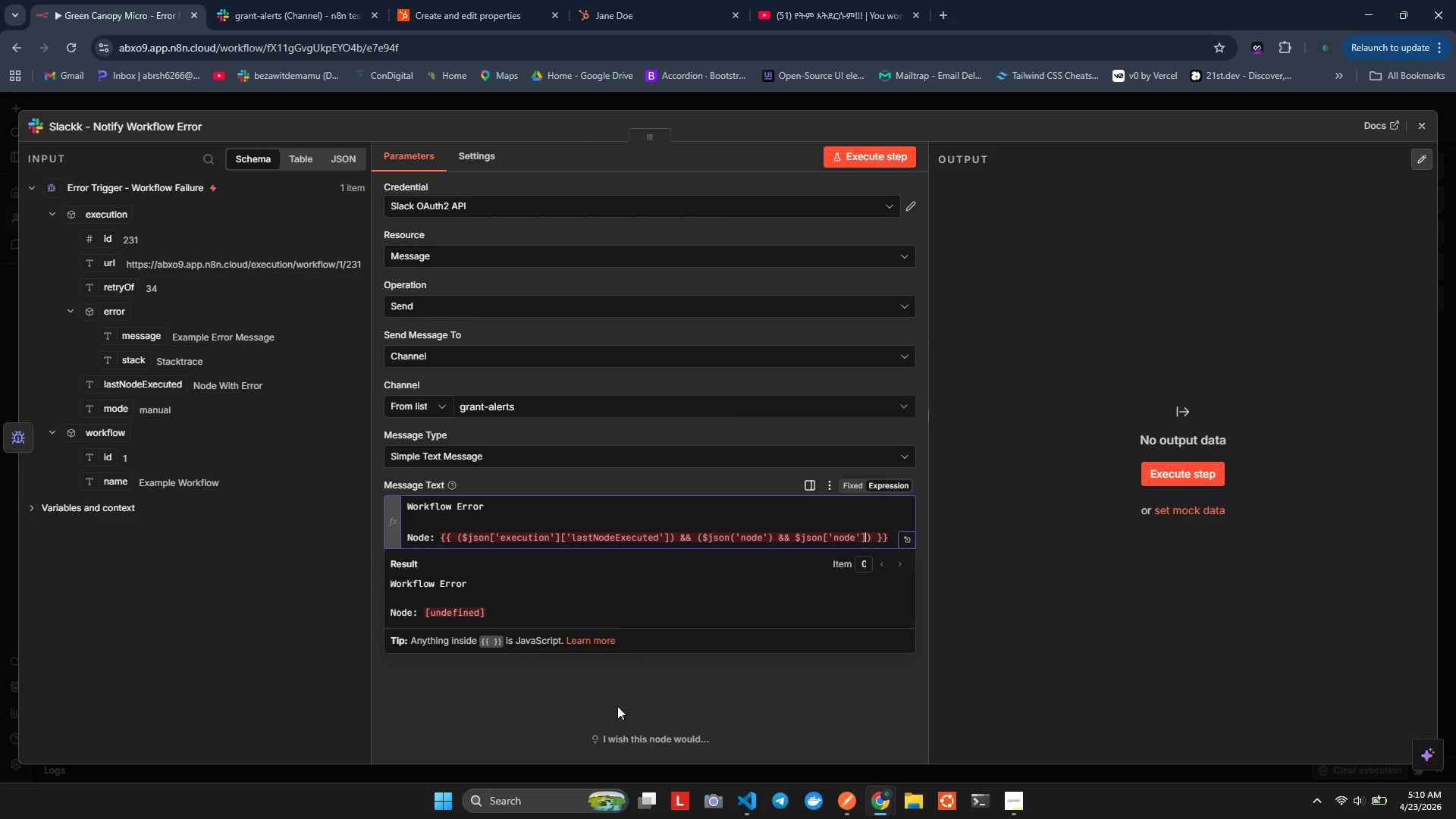 
key(ArrowLeft)
 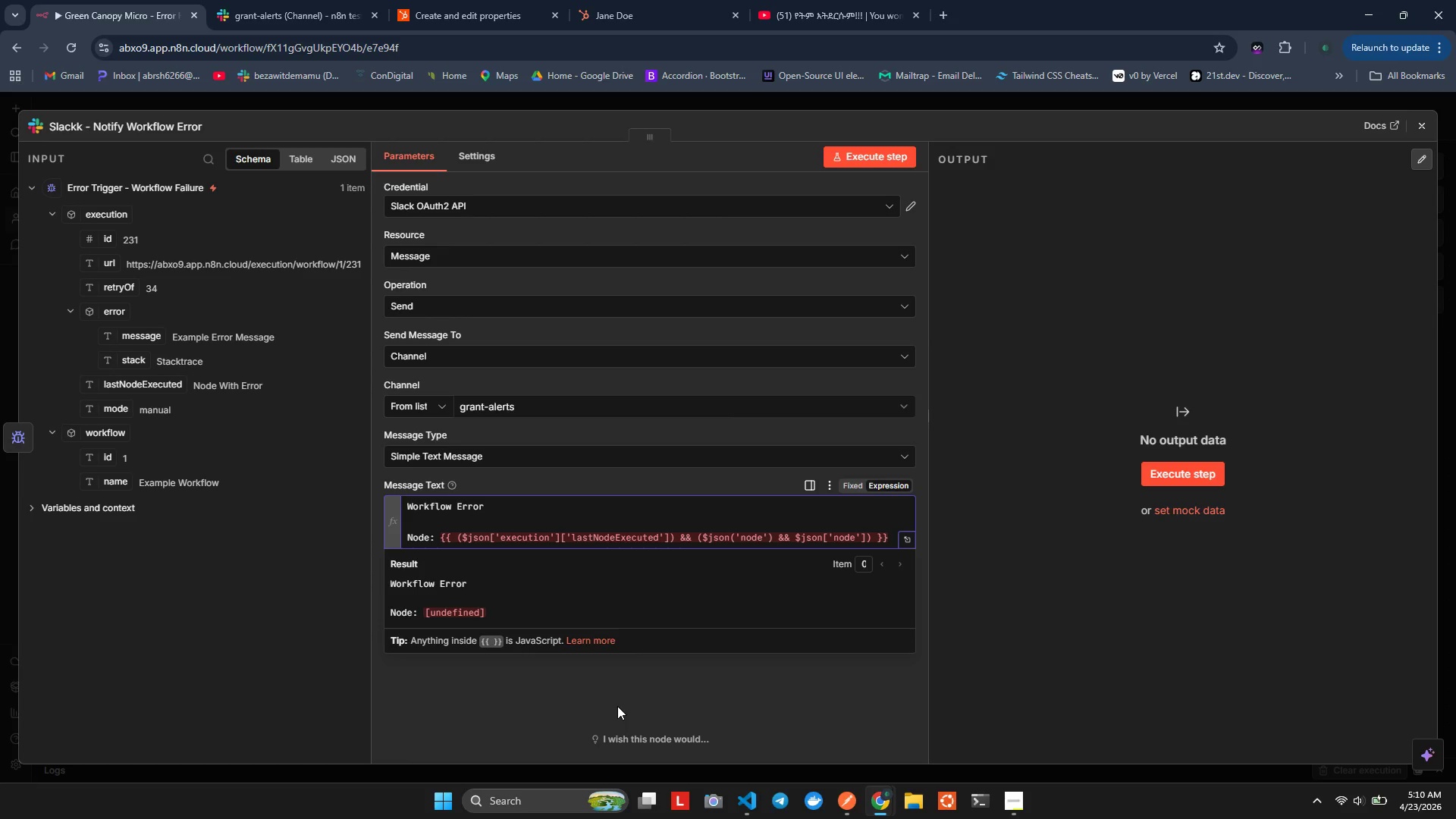 
type(['ame)
 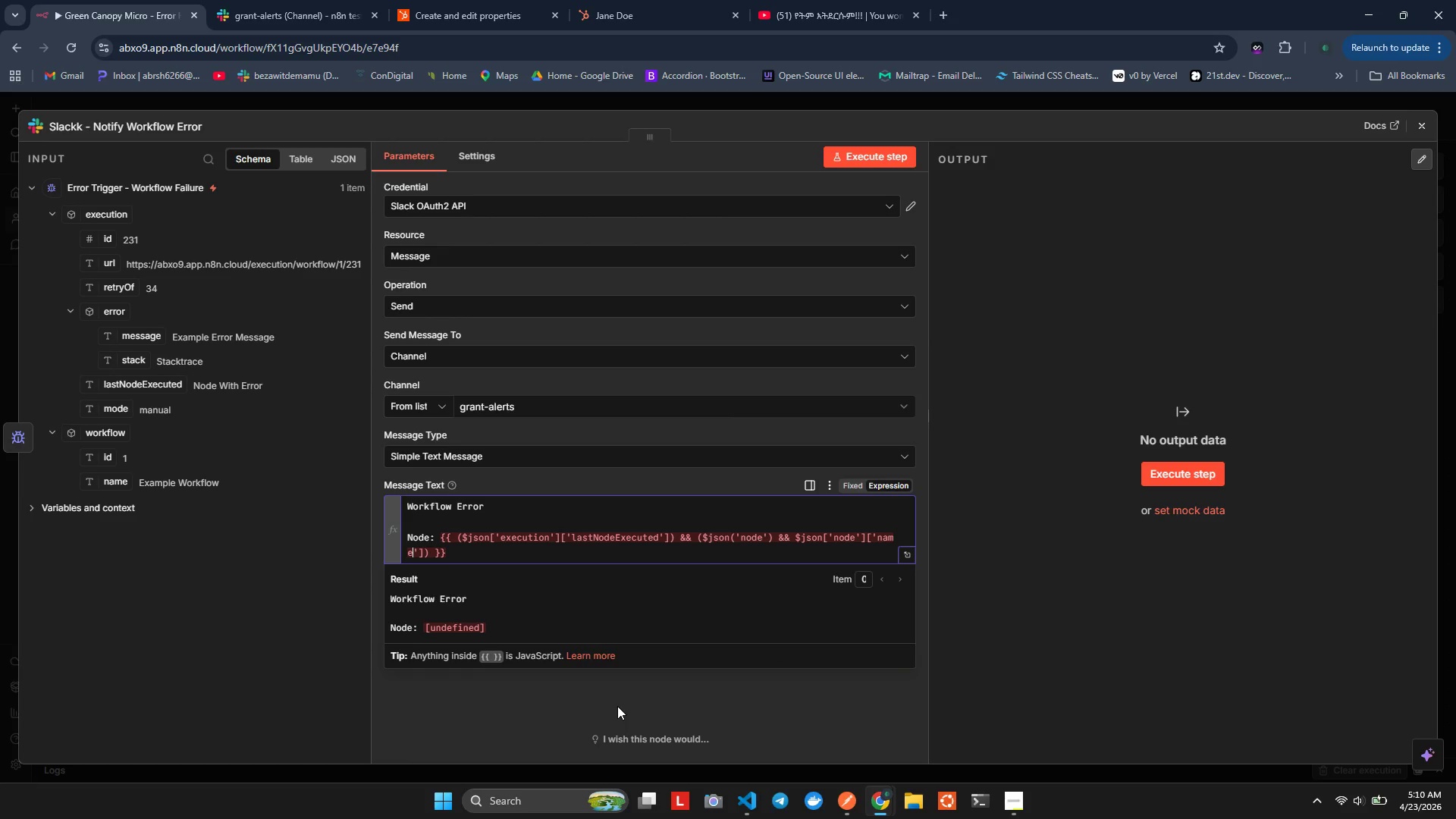 
hold_key(key=N, duration=0.44)
 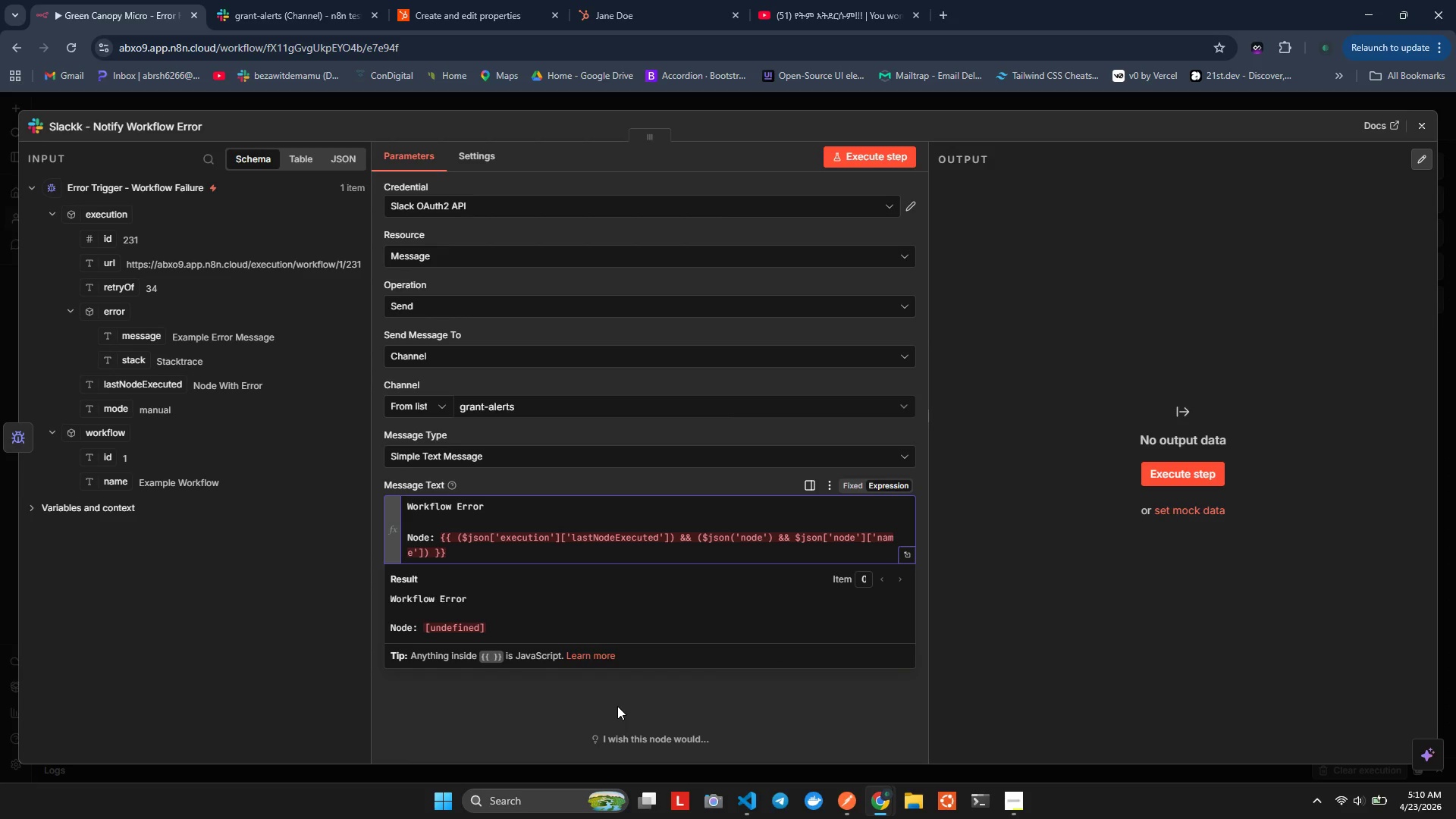 
wait(8.08)
 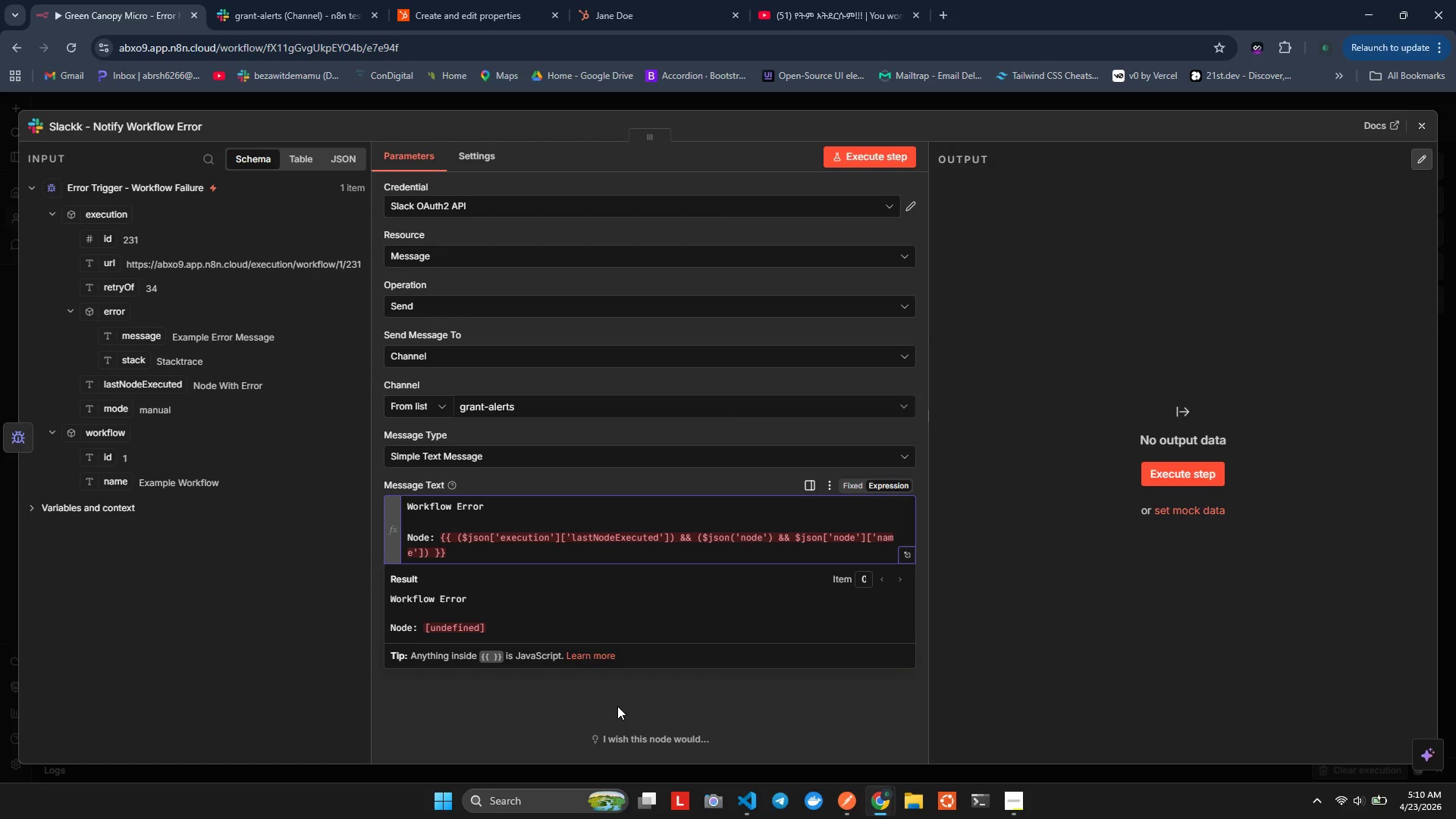 
left_click([786, 0])
 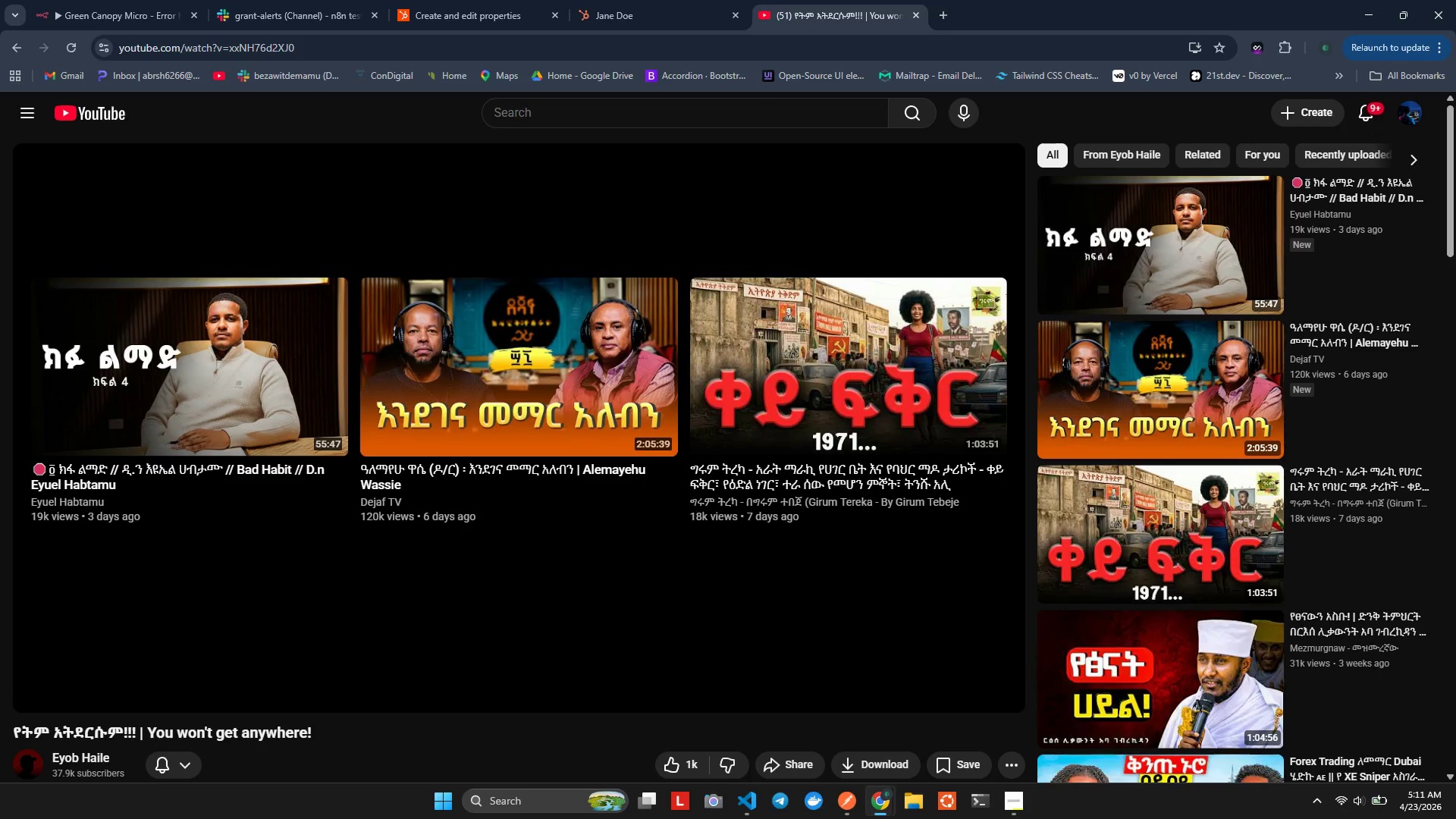 
left_click([39, 686])
 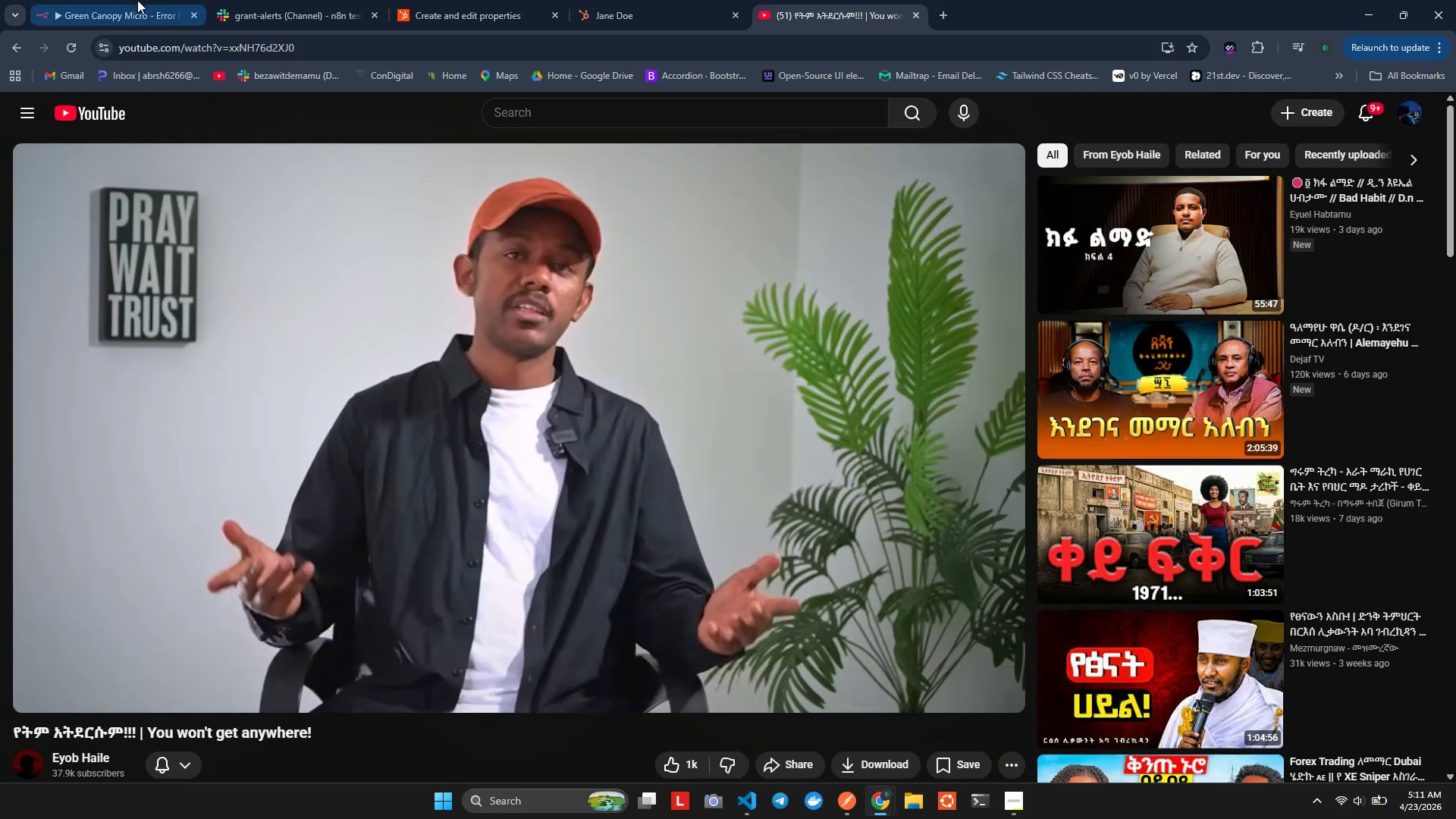 
left_click([137, 0])
 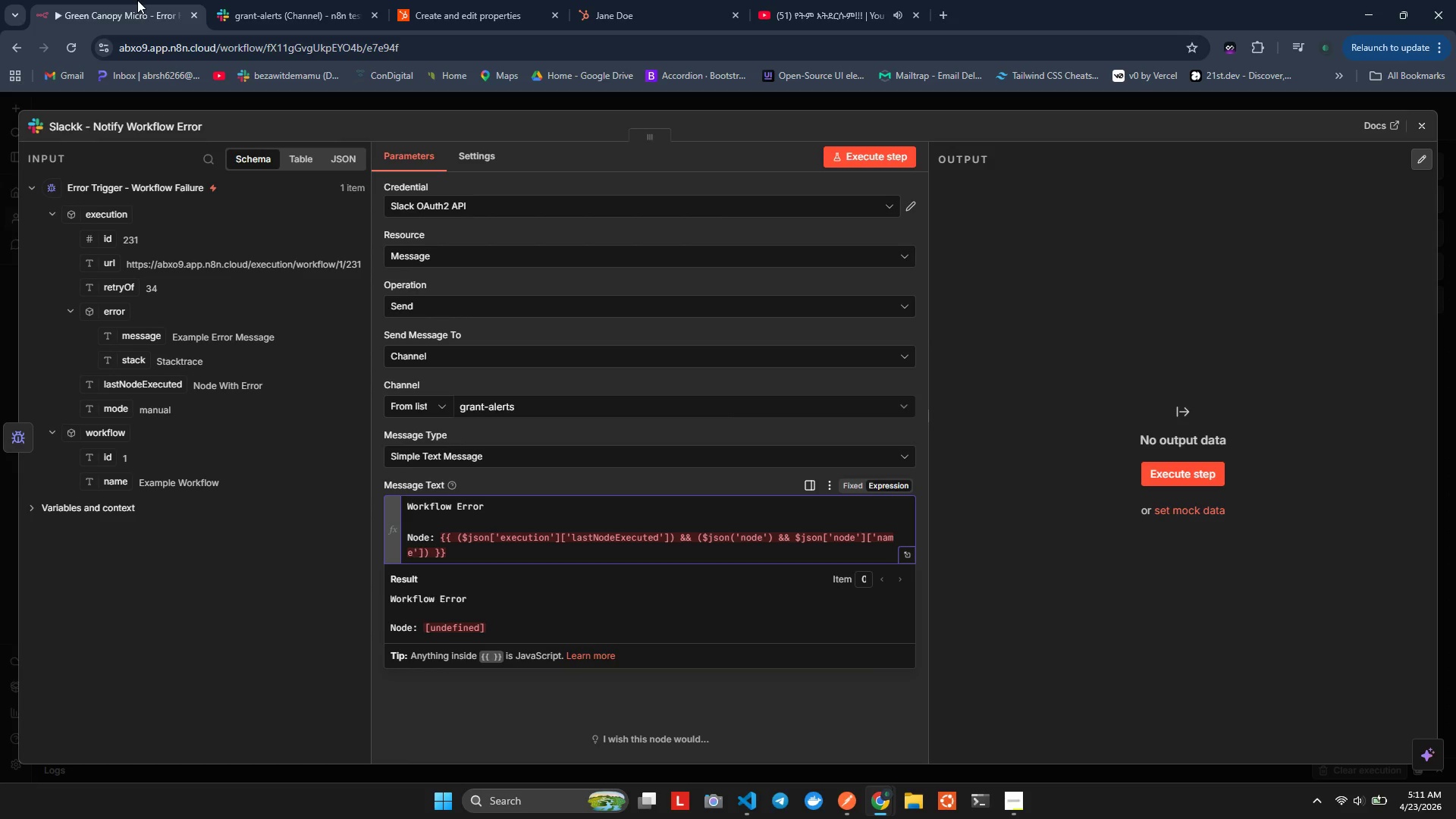 
wait(7.77)
 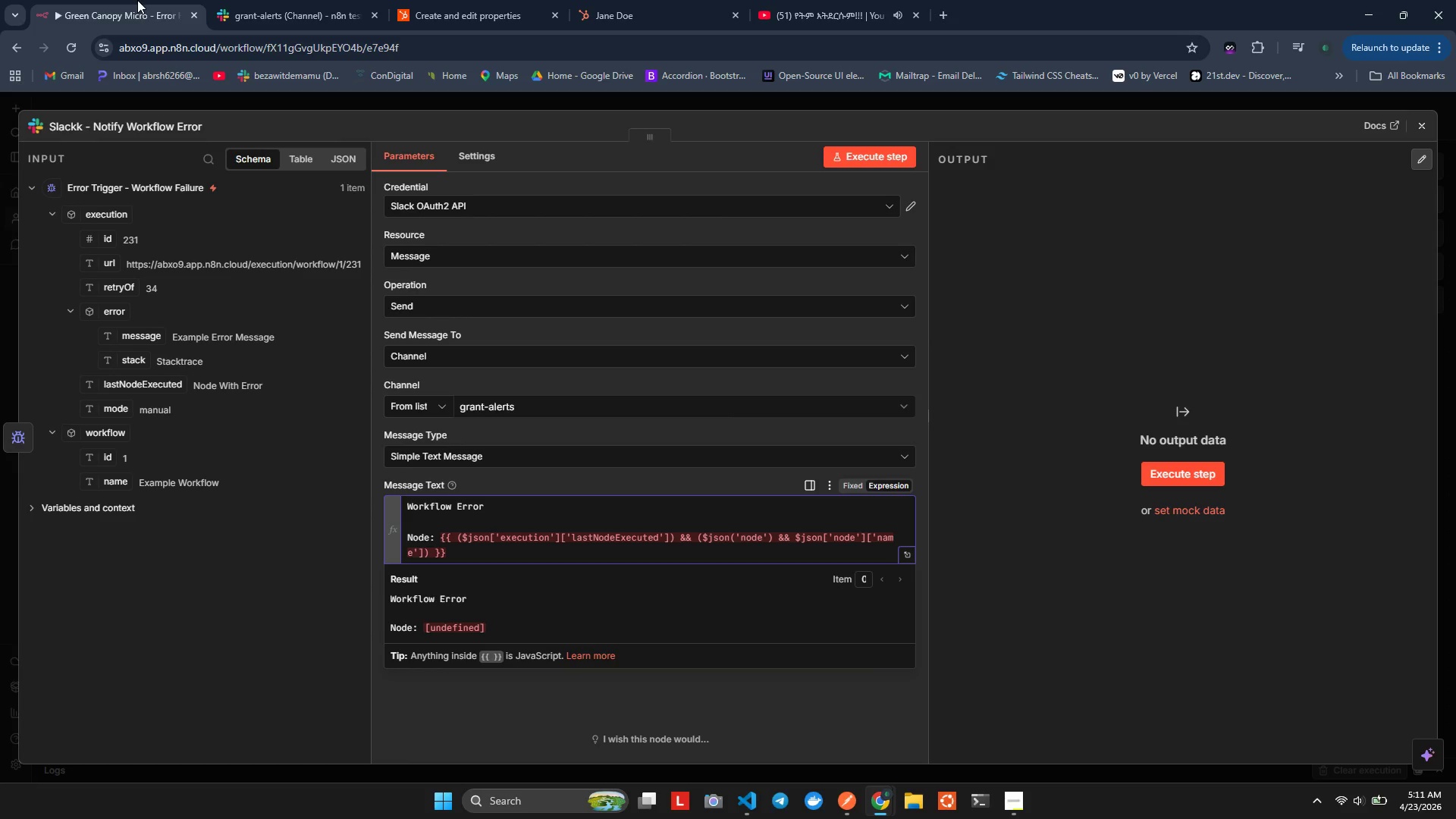 
key(ArrowRight)
 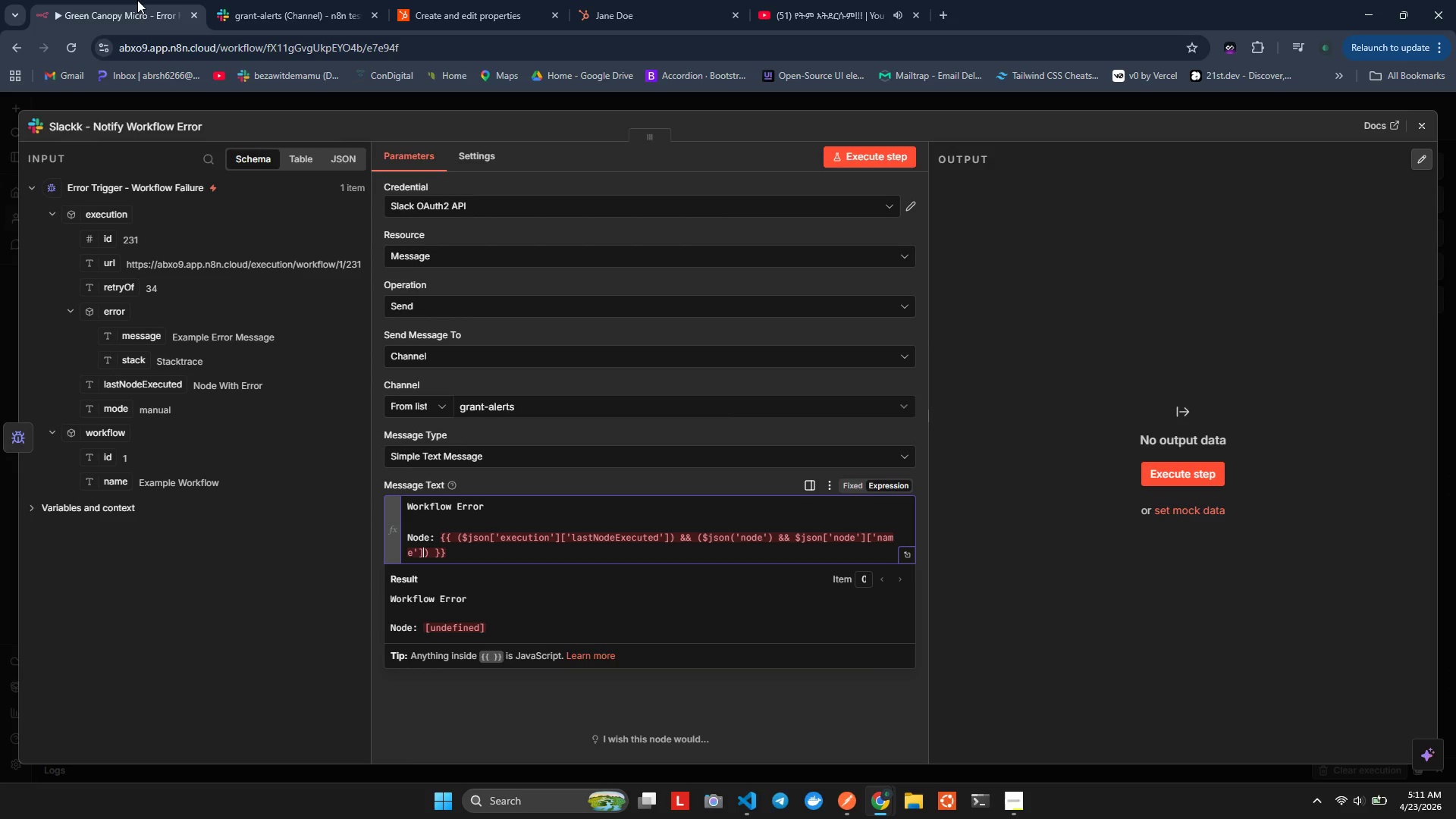 
key(ArrowRight)
 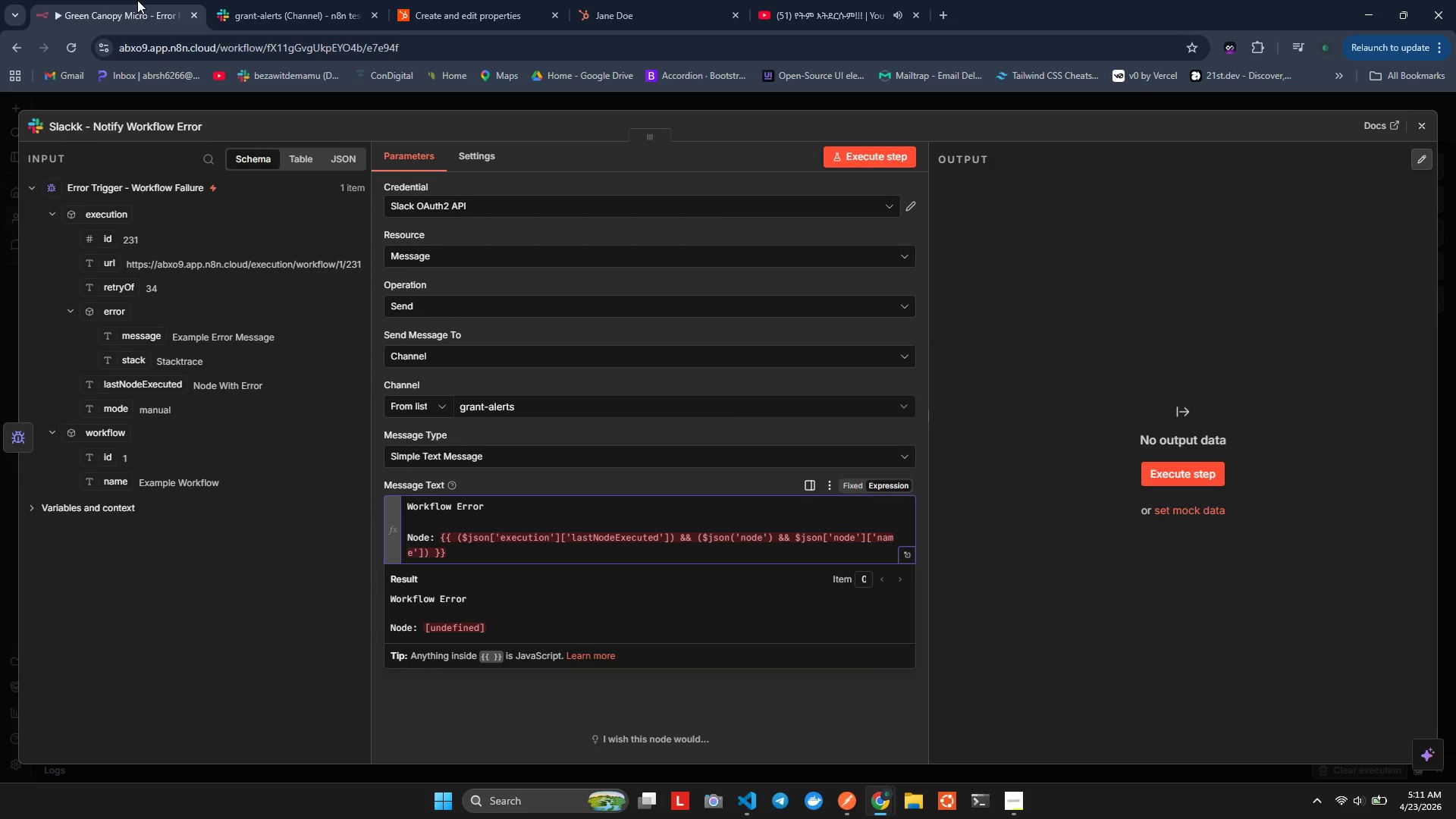 
key(ArrowRight)
 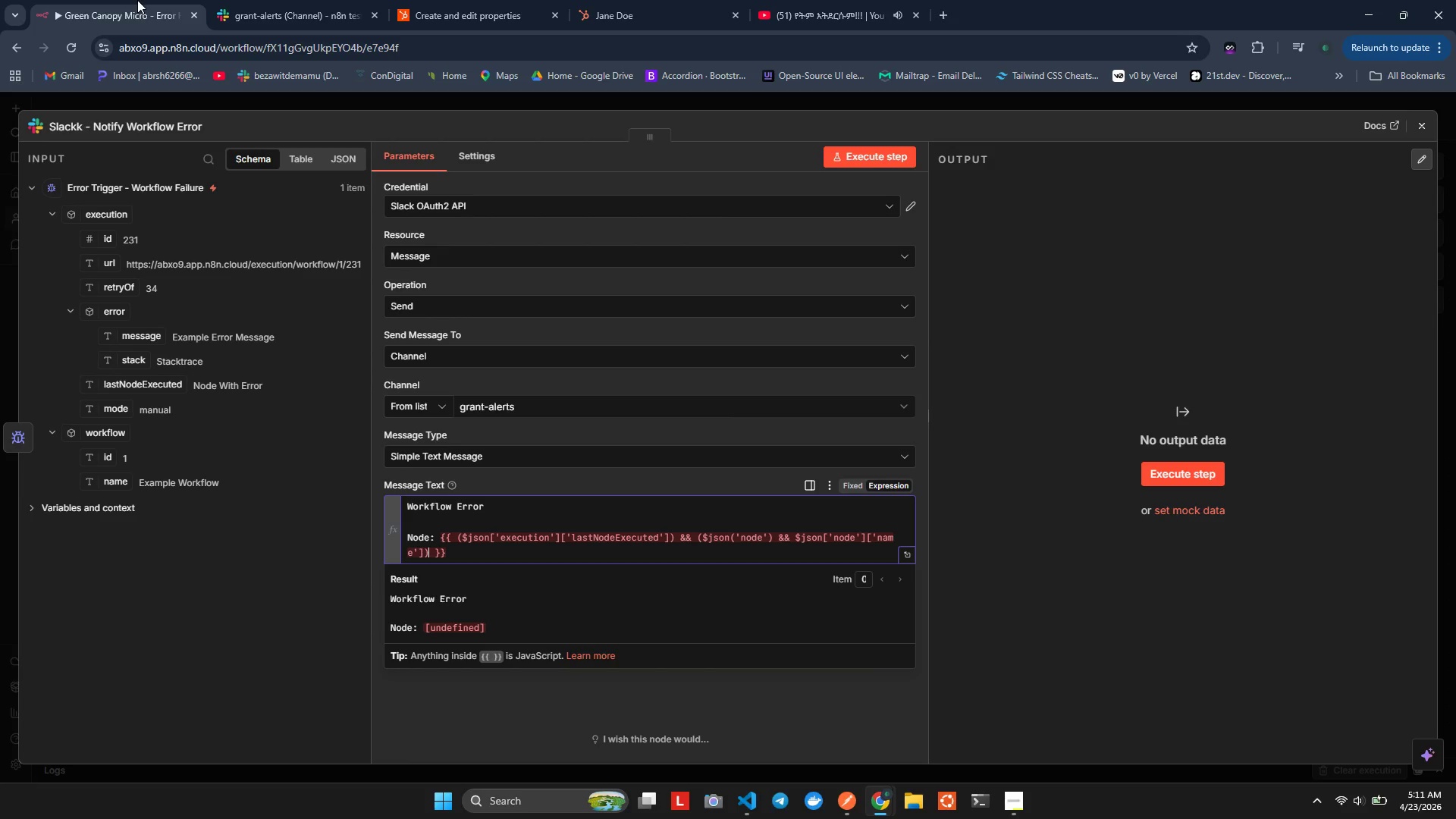 
key(Space)
 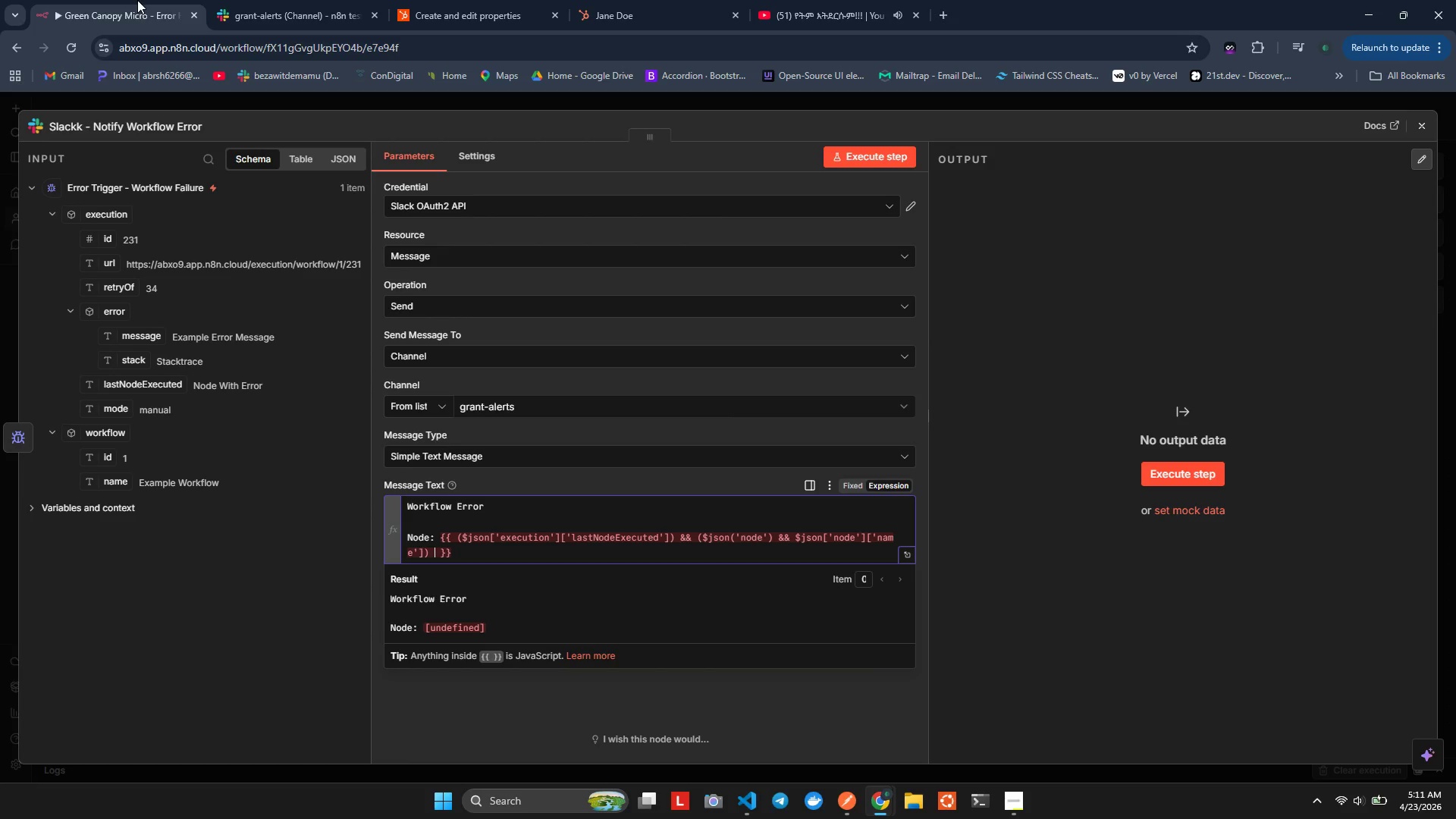 
key(Shift+Backslash)
 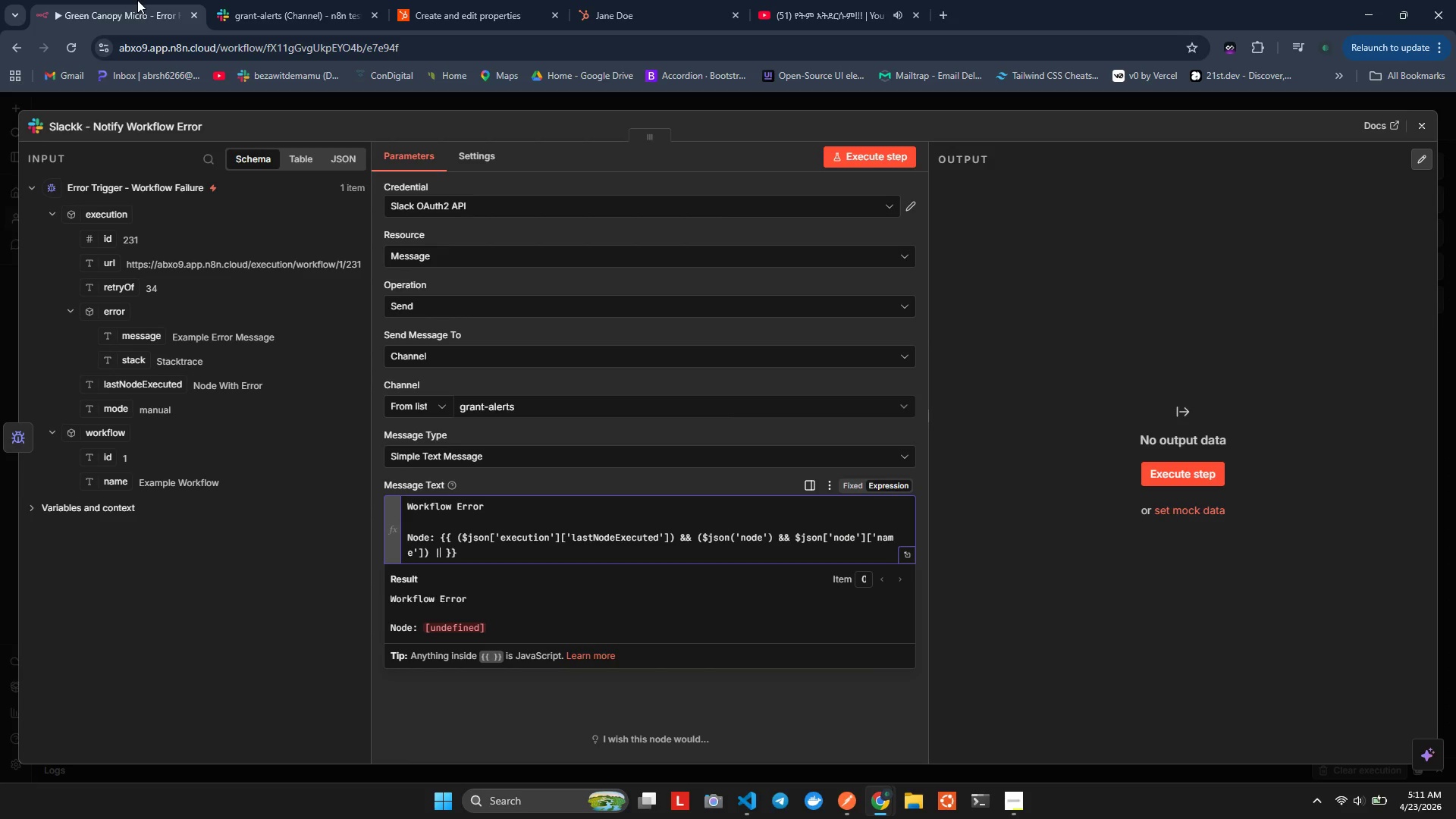 
key(Shift+Backslash)
 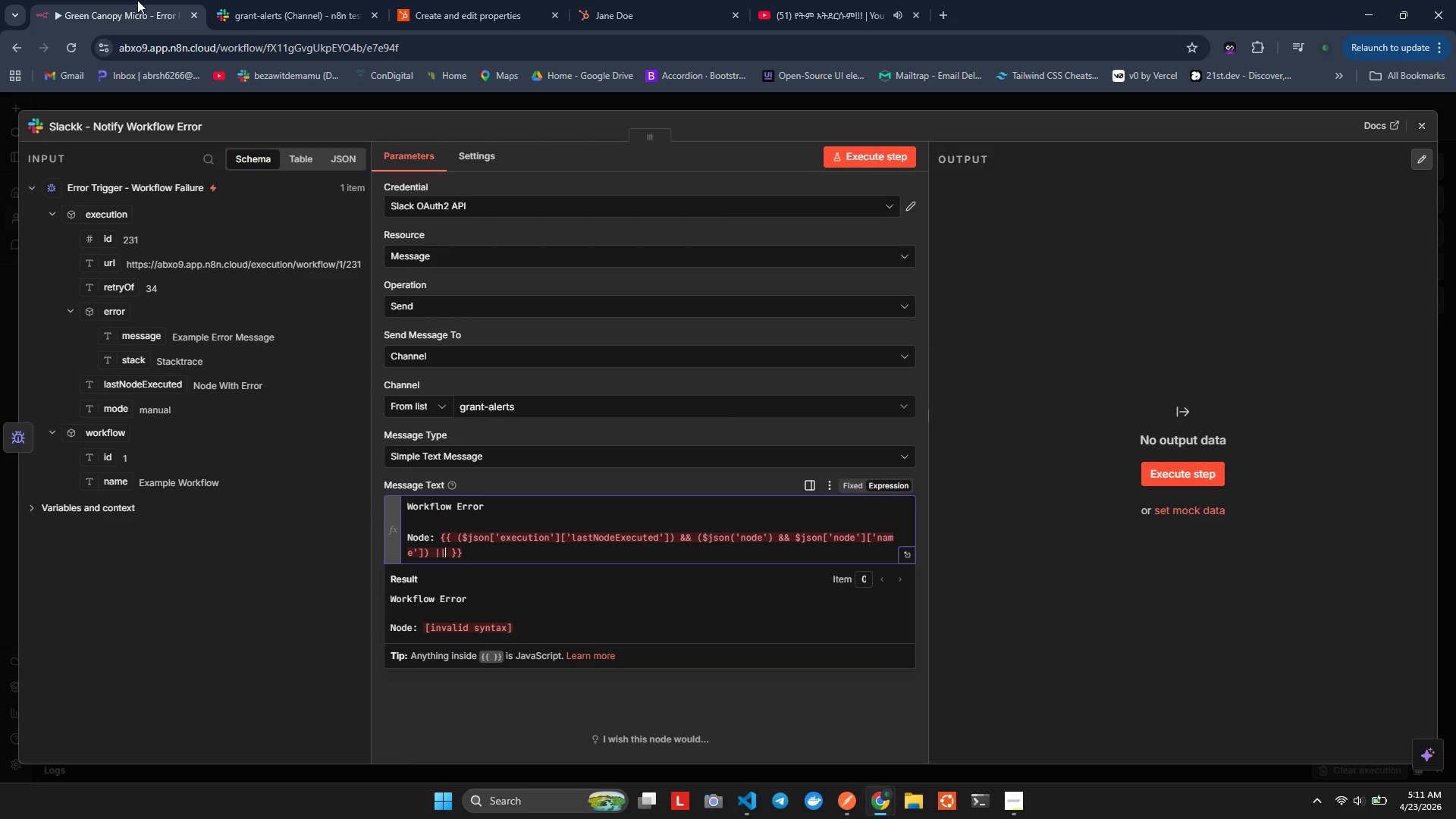 
key(Space)
 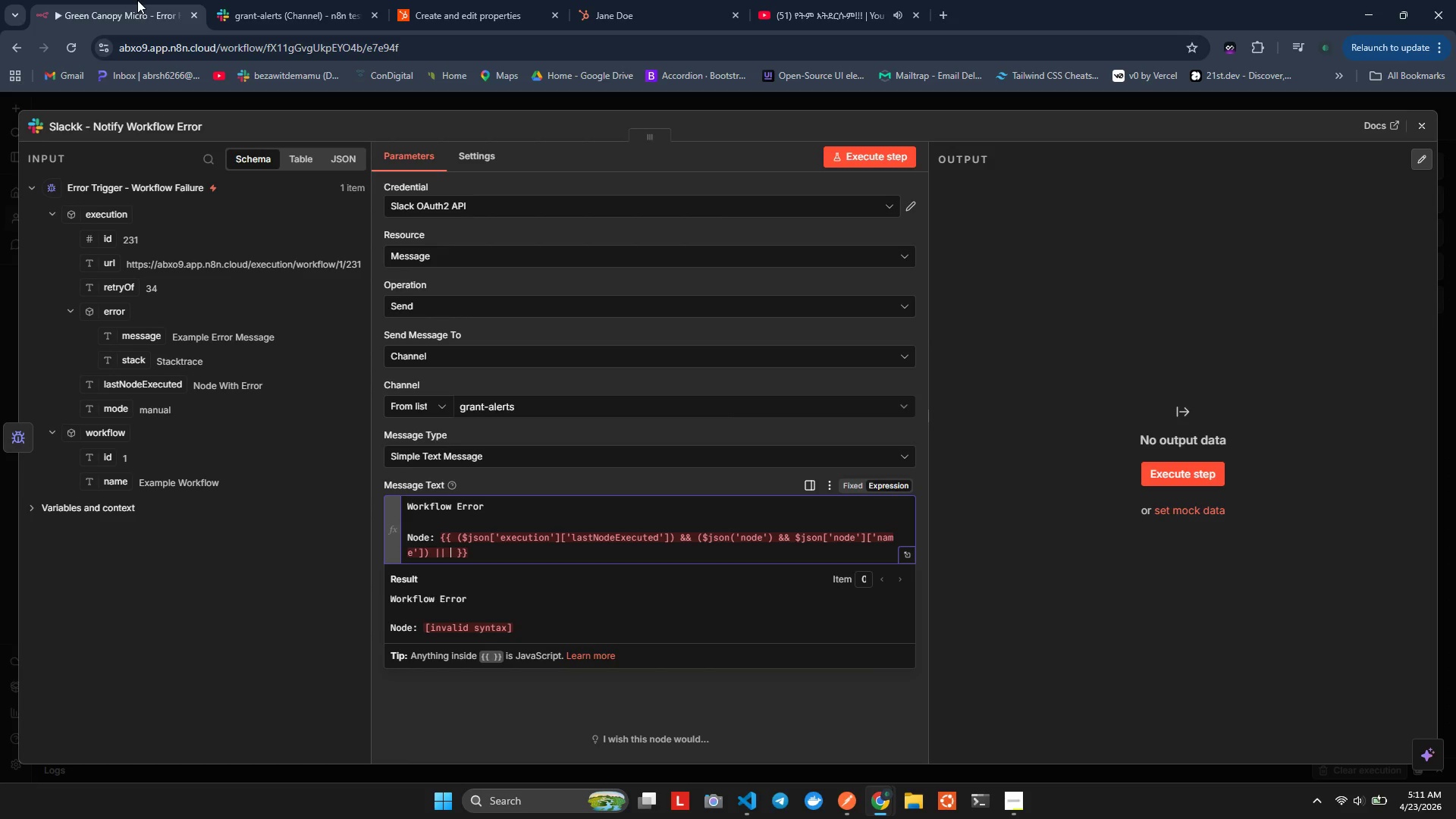 
key(Shift+4)
 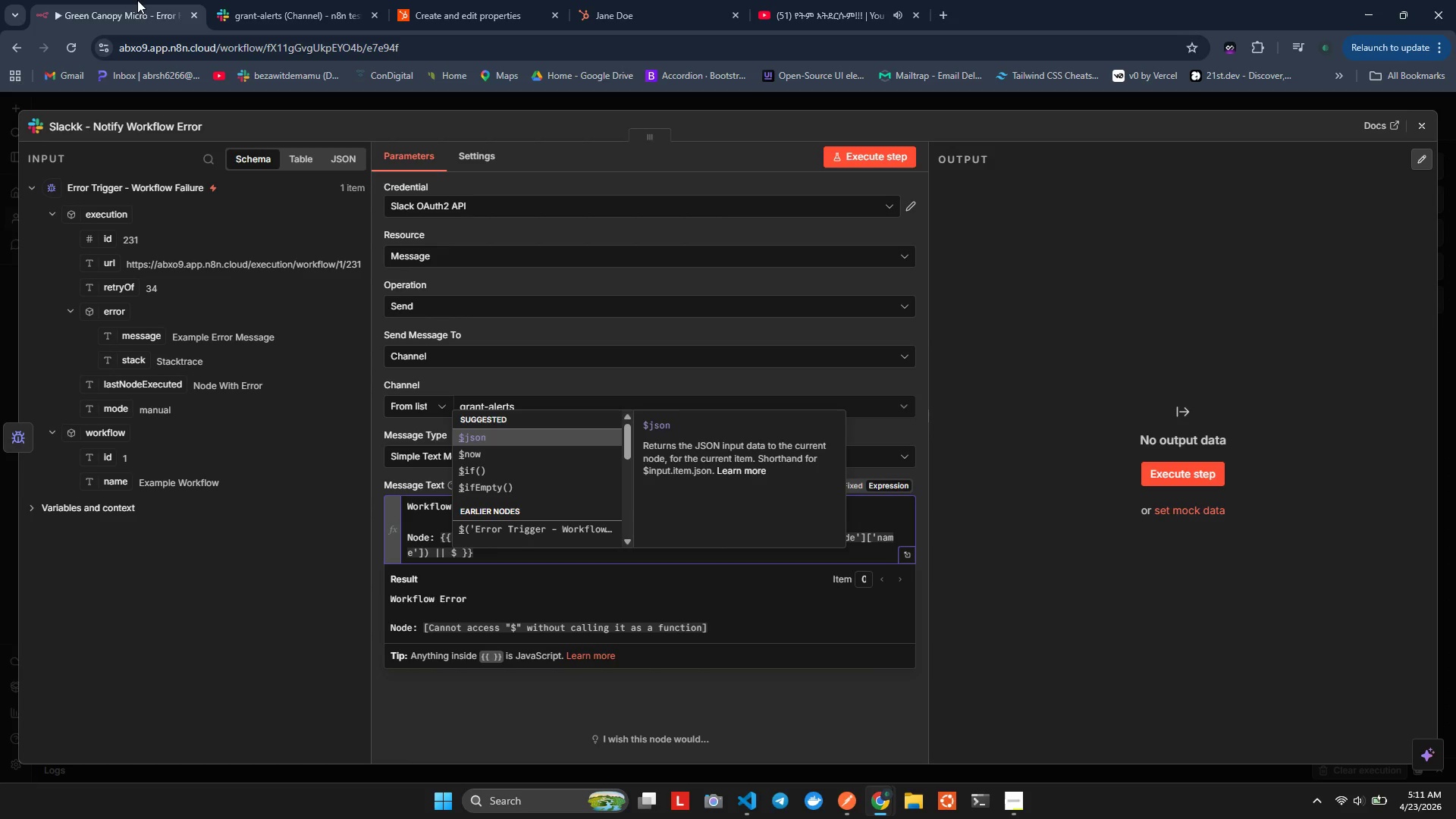 
wait(17.94)
 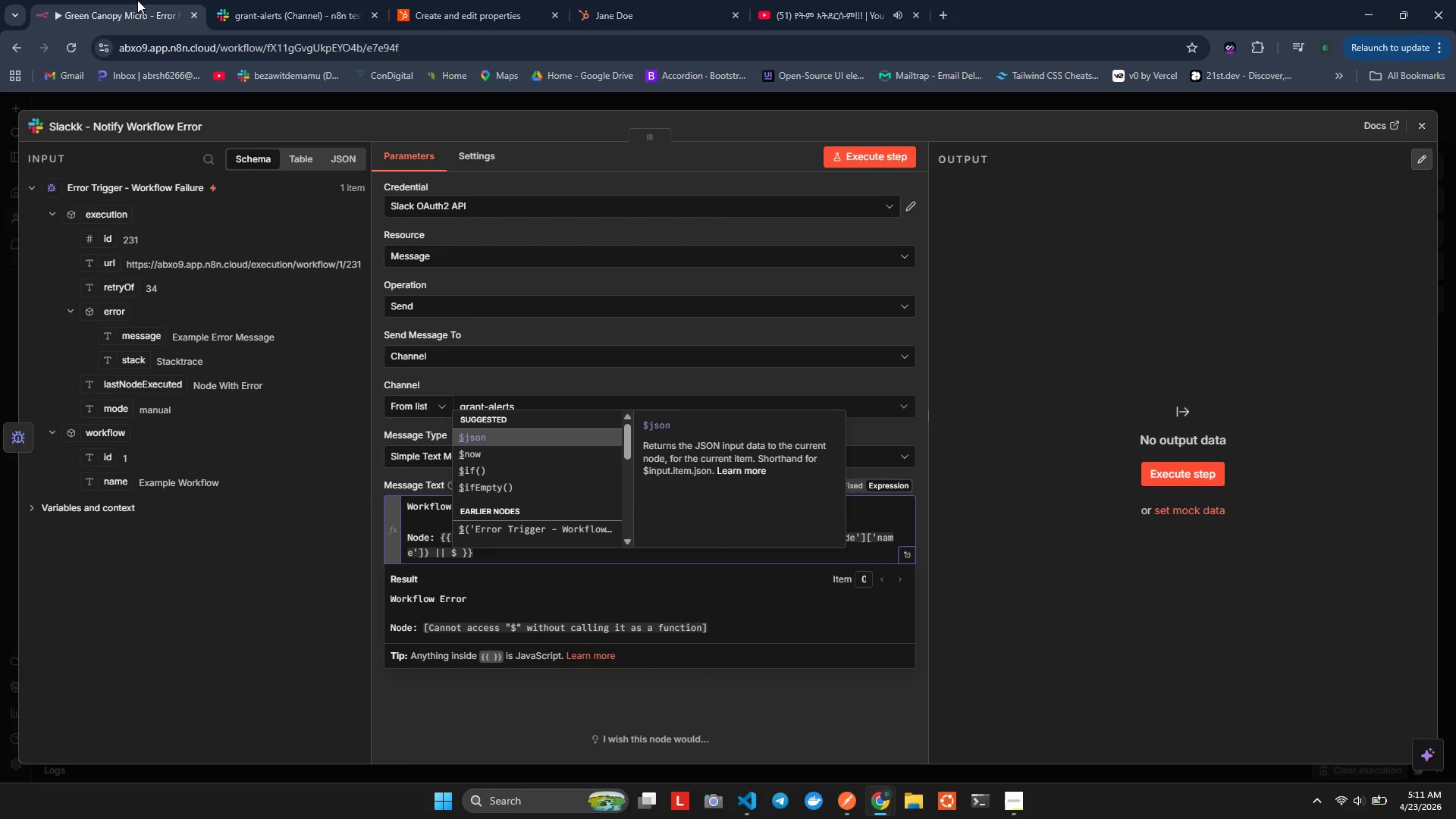 
hold_key(key=J, duration=0.42)
 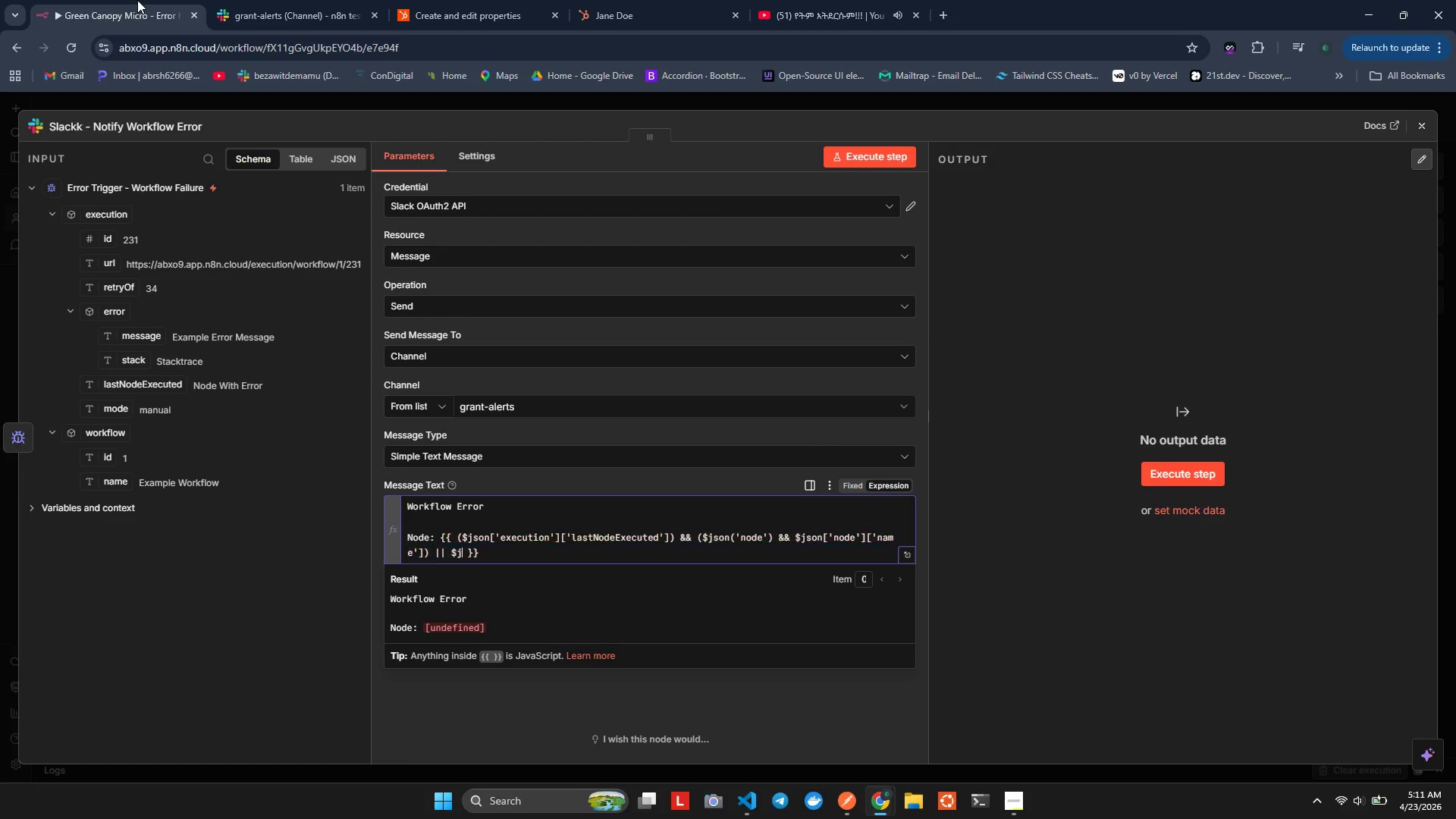 
type(o)
key(Backspace)
type(son[)
 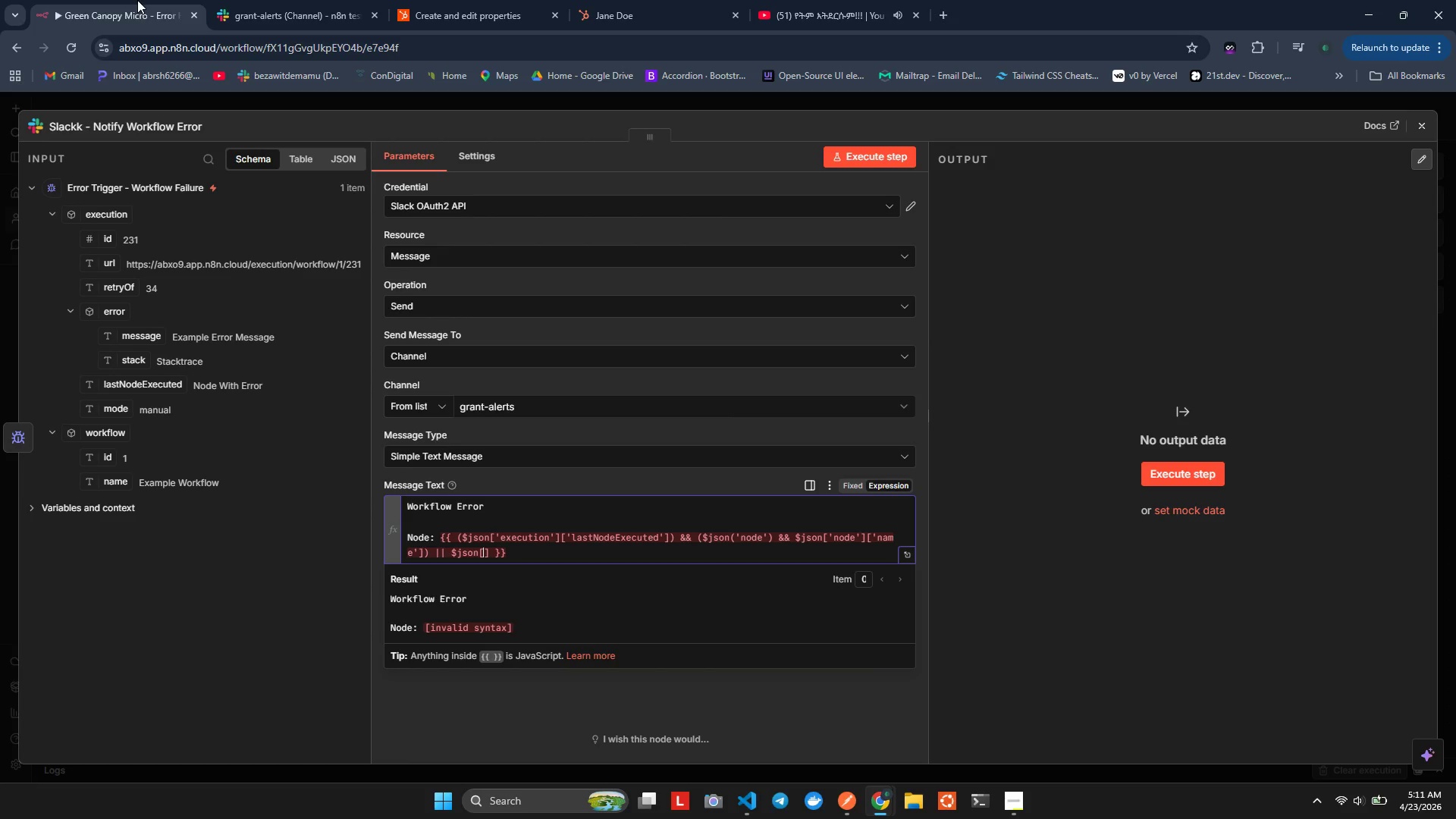 
wait(11.84)
 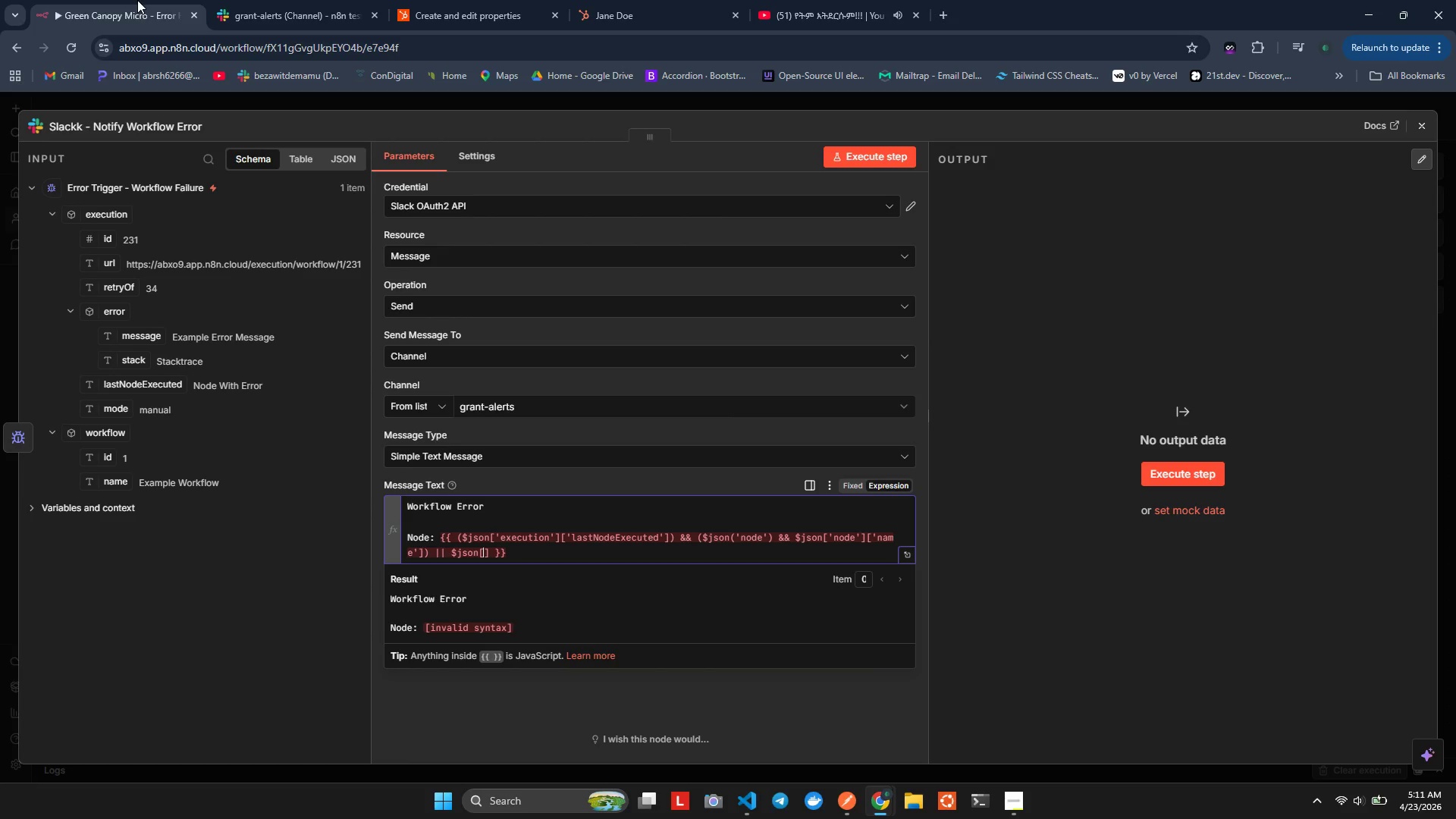 
type('de)
 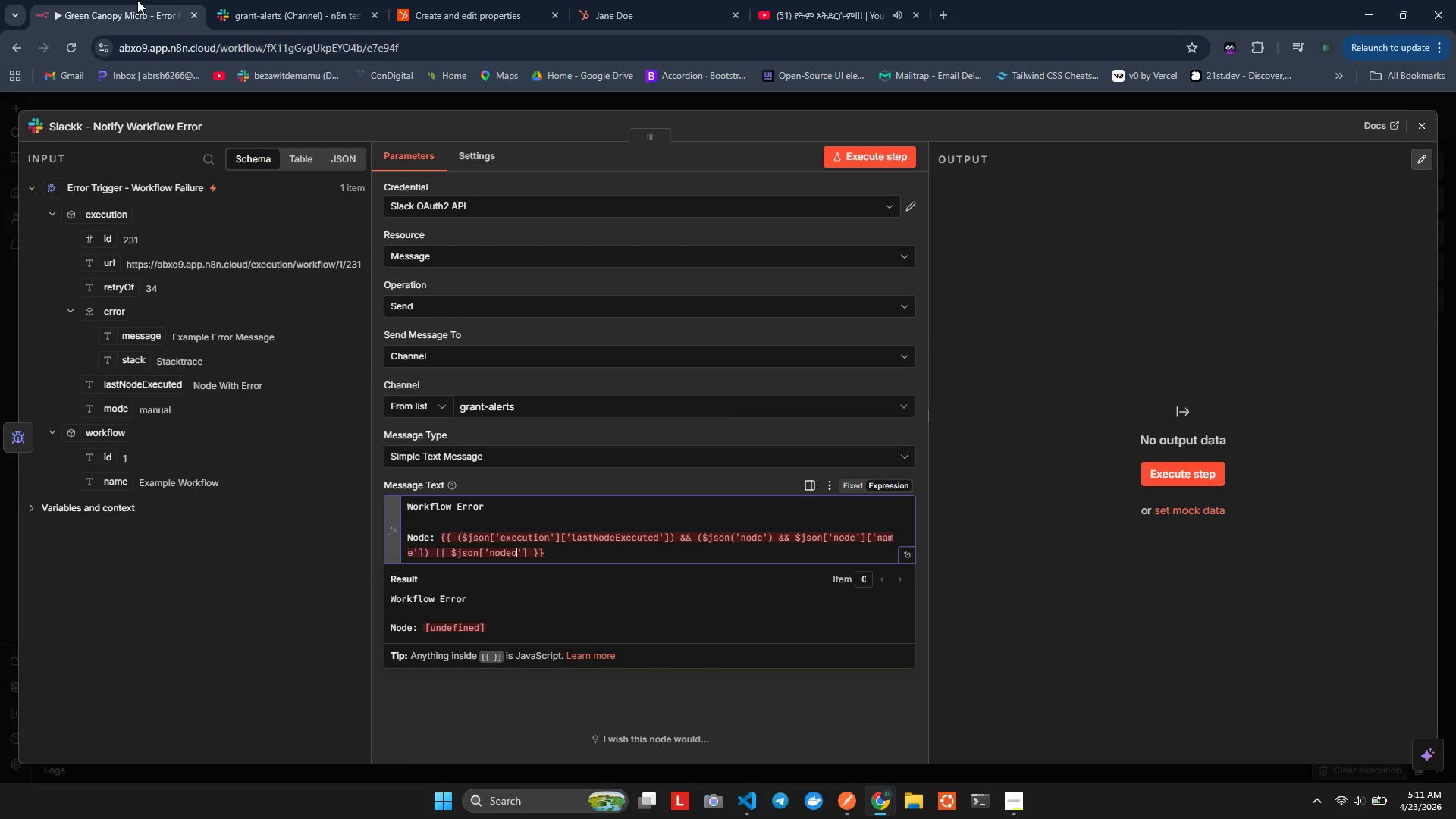 
hold_key(key=N, duration=0.34)
 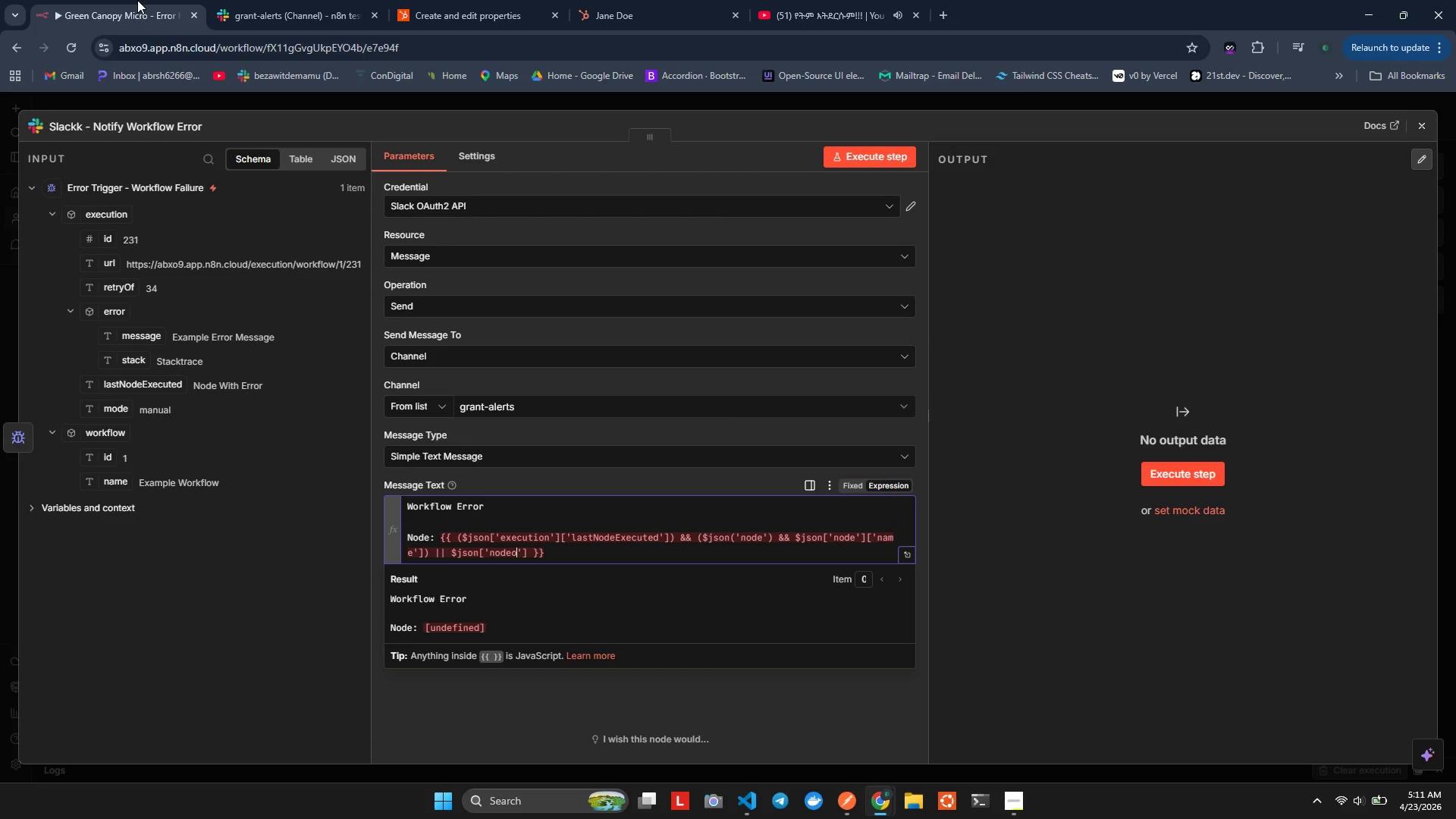 
hold_key(key=O, duration=0.33)
 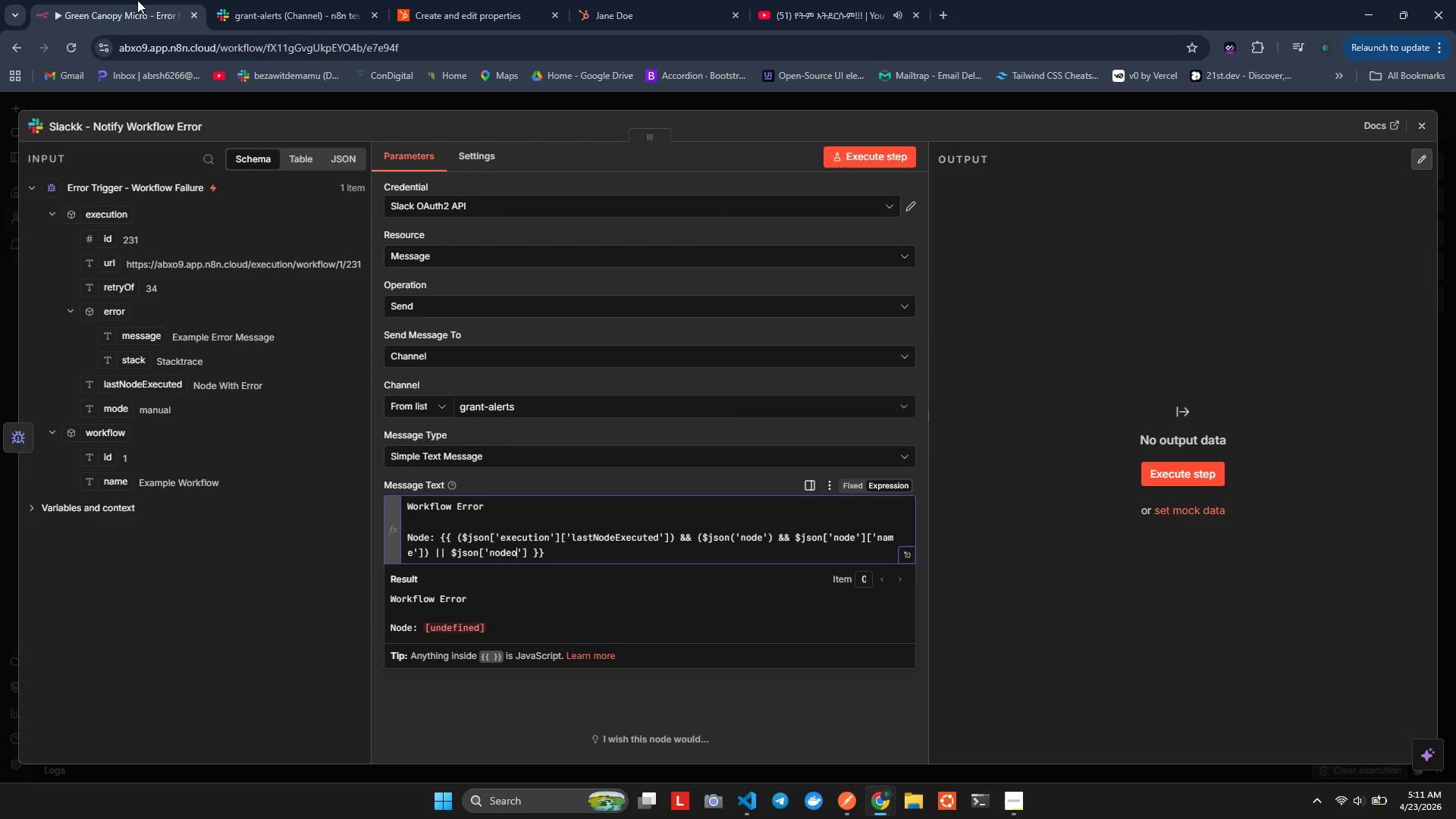 
hold_key(key=O, duration=11.7)
 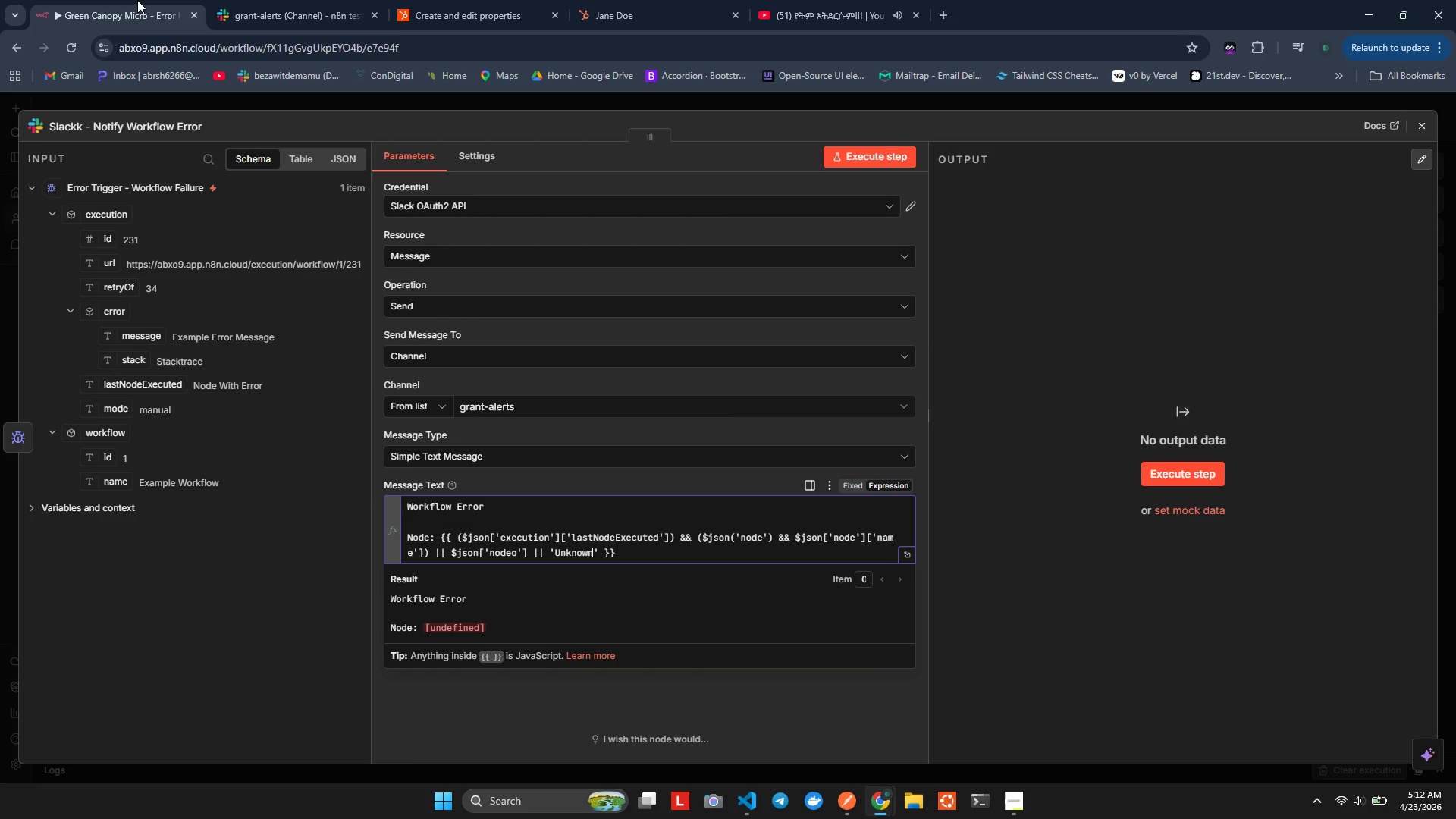 
key(ArrowRight)
 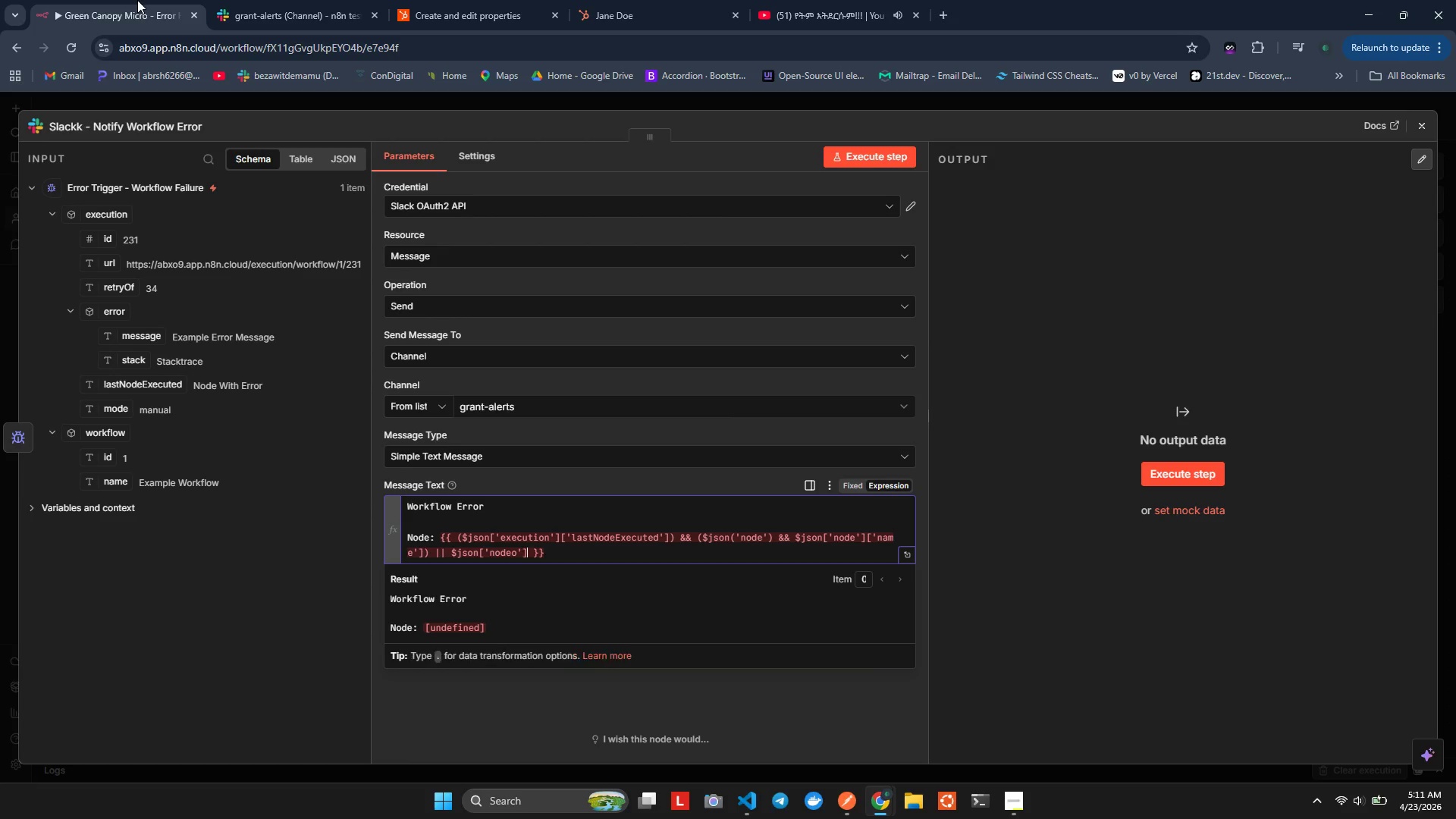 
key(ArrowRight)
 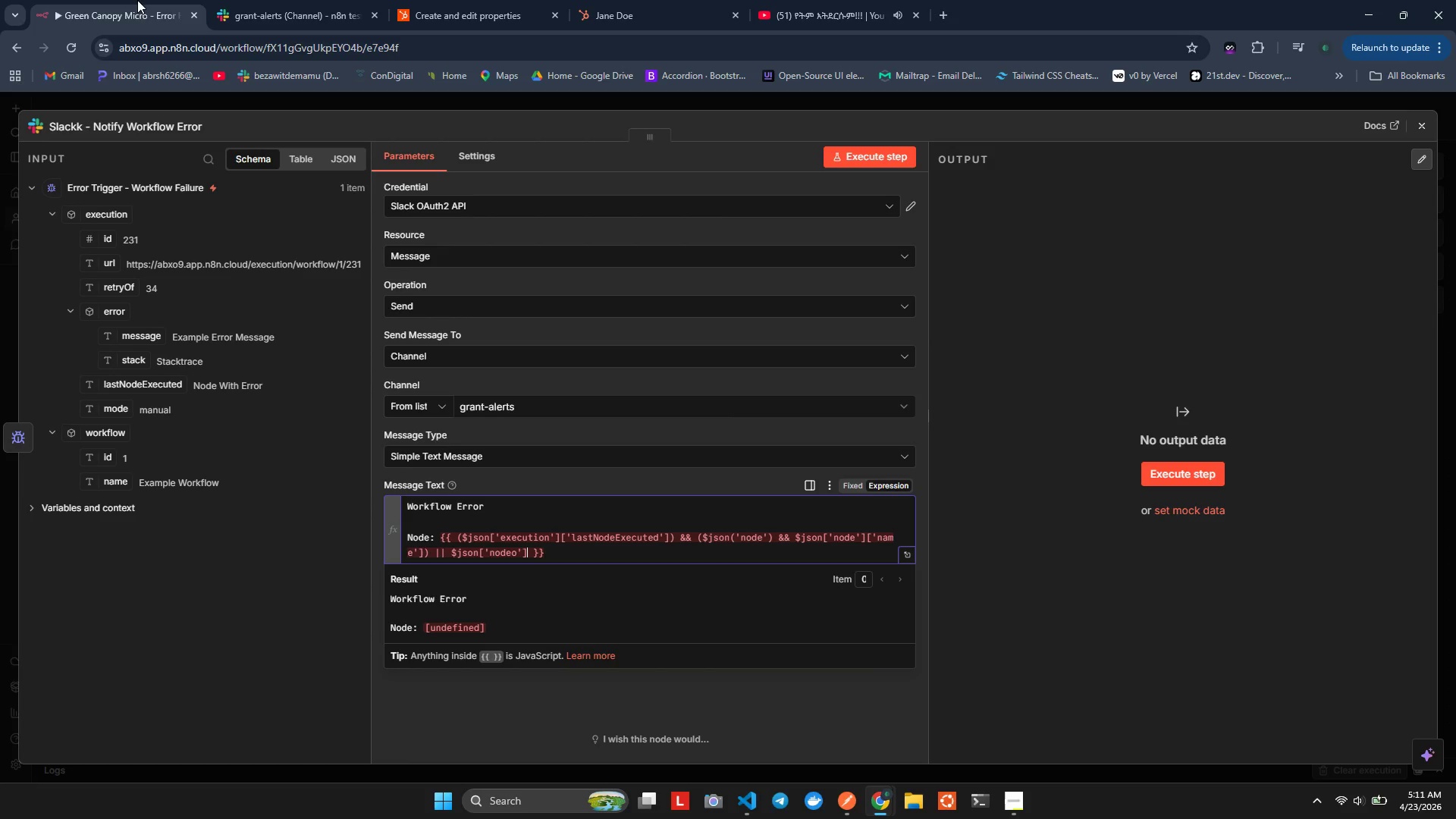 
type( || ;)
key(Backspace)
type('Unknwn)
 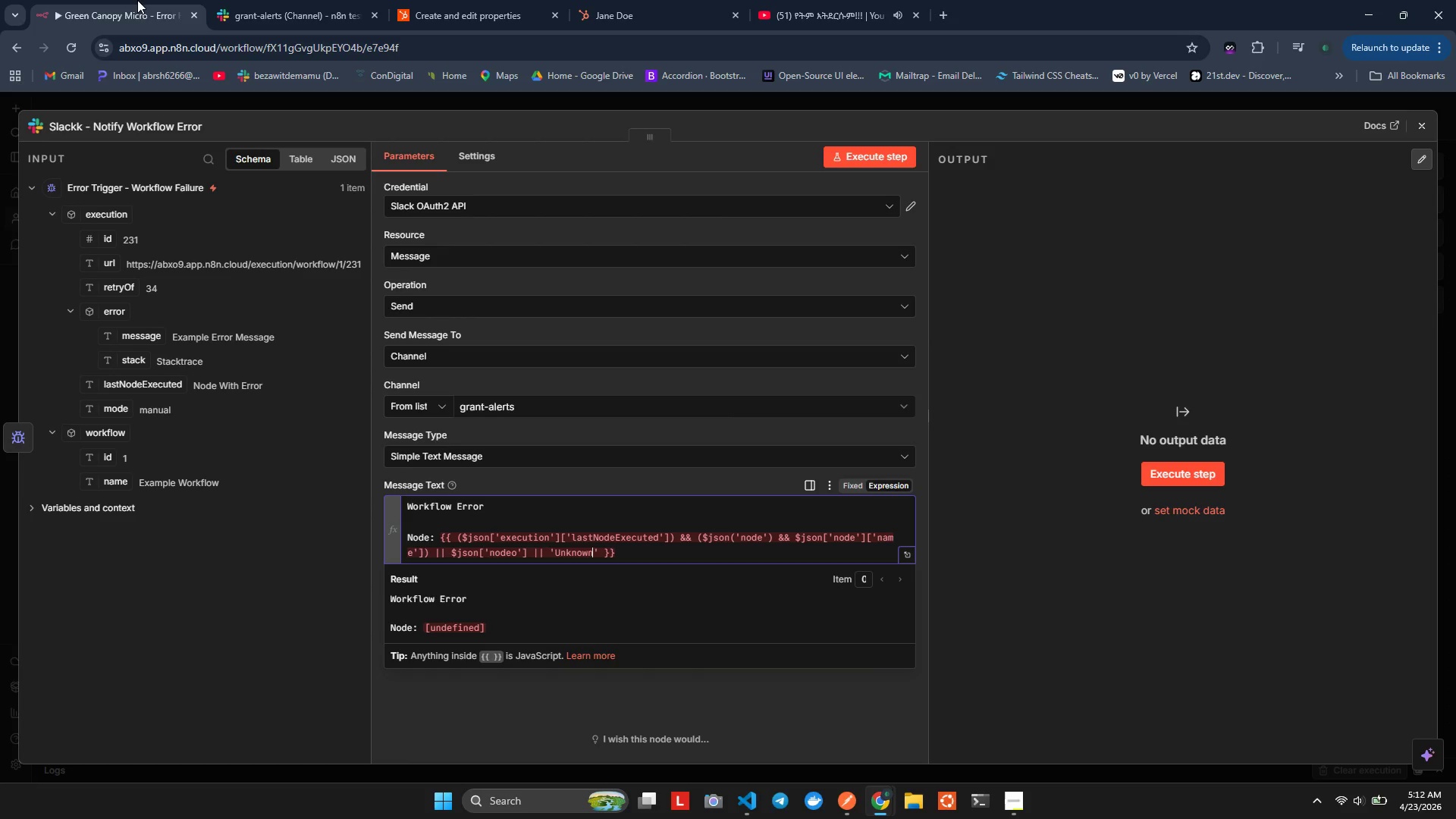 
 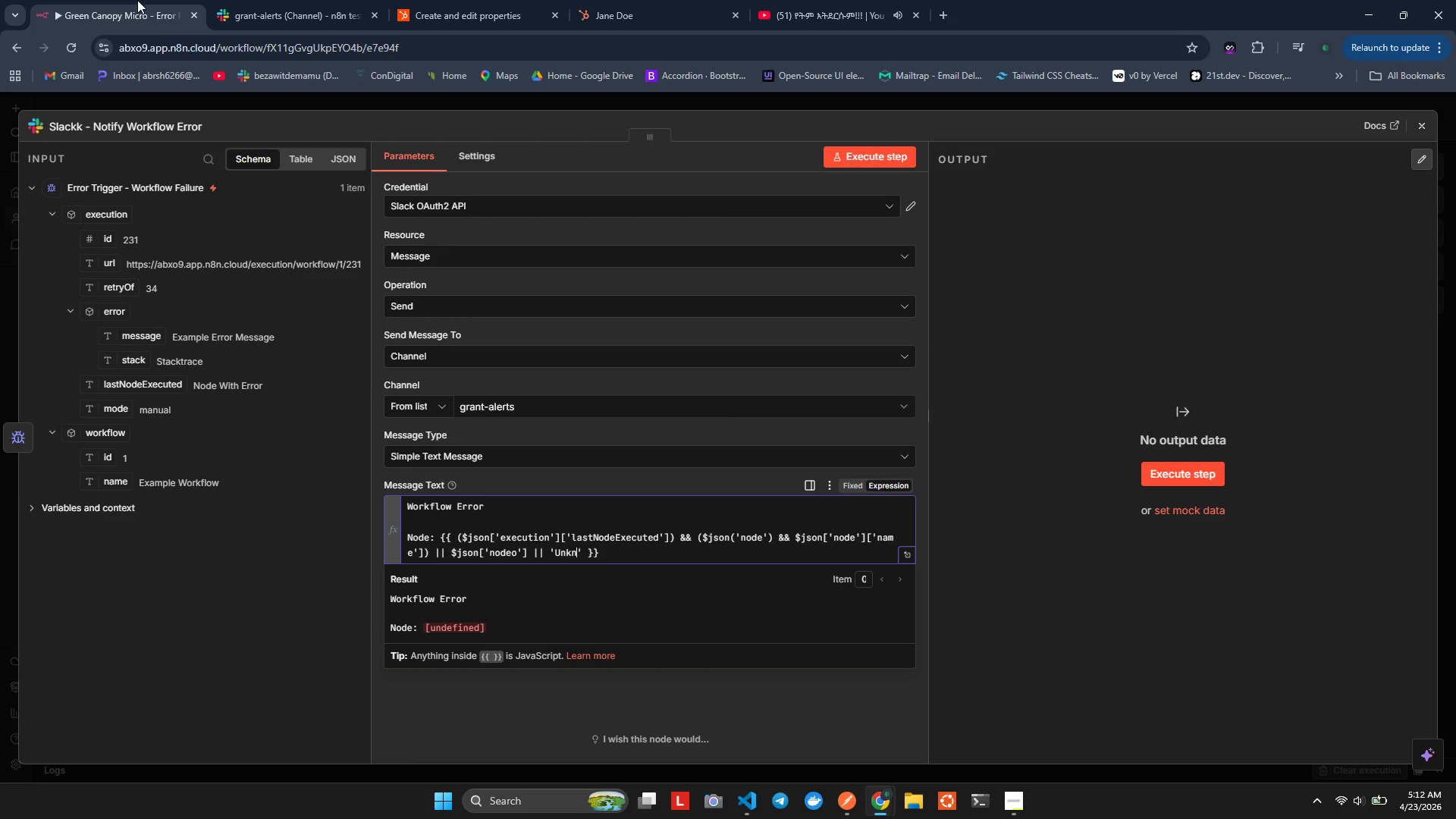 
hold_key(key=O, duration=0.47)
 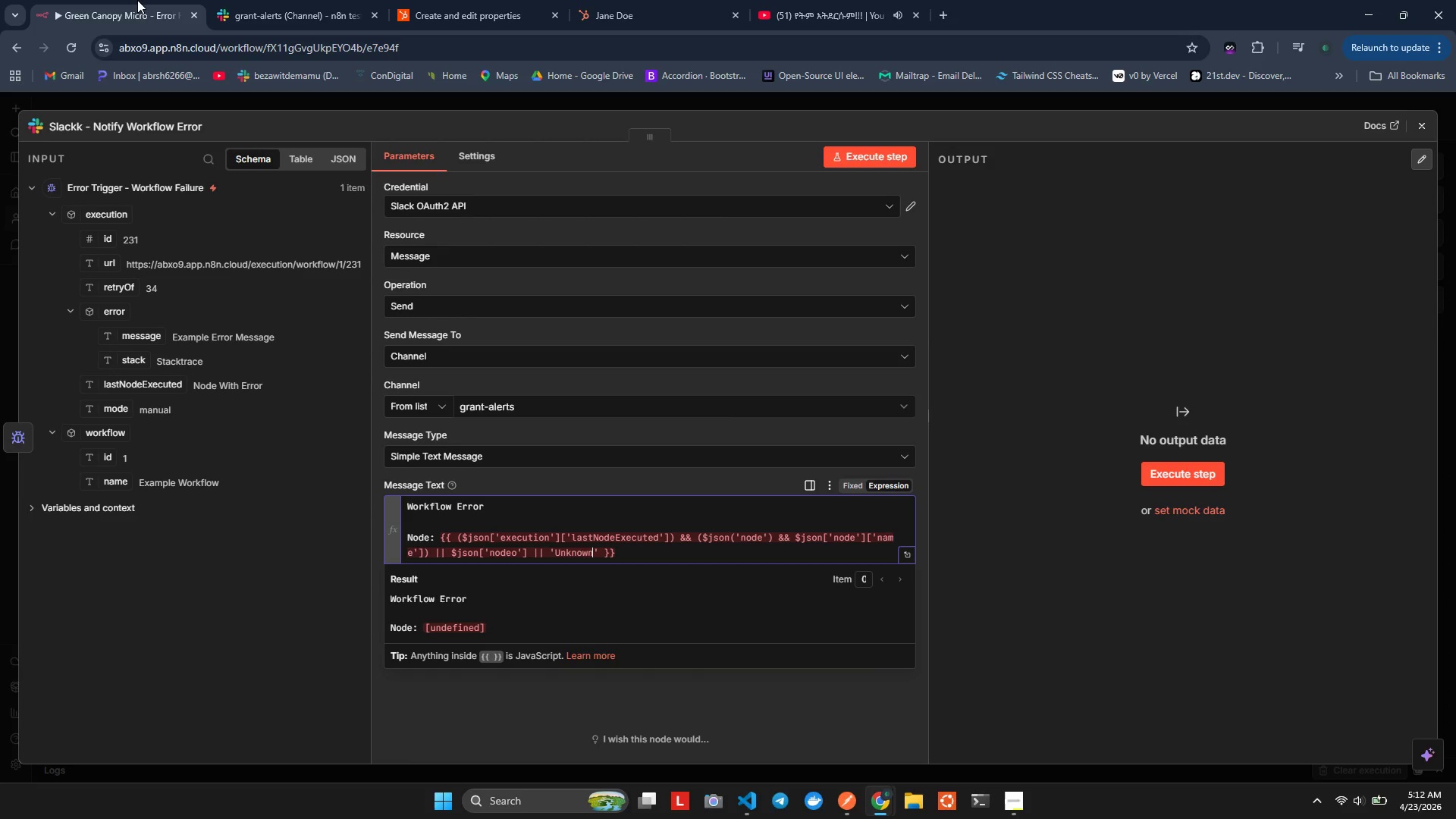 
key(ArrowRight)
 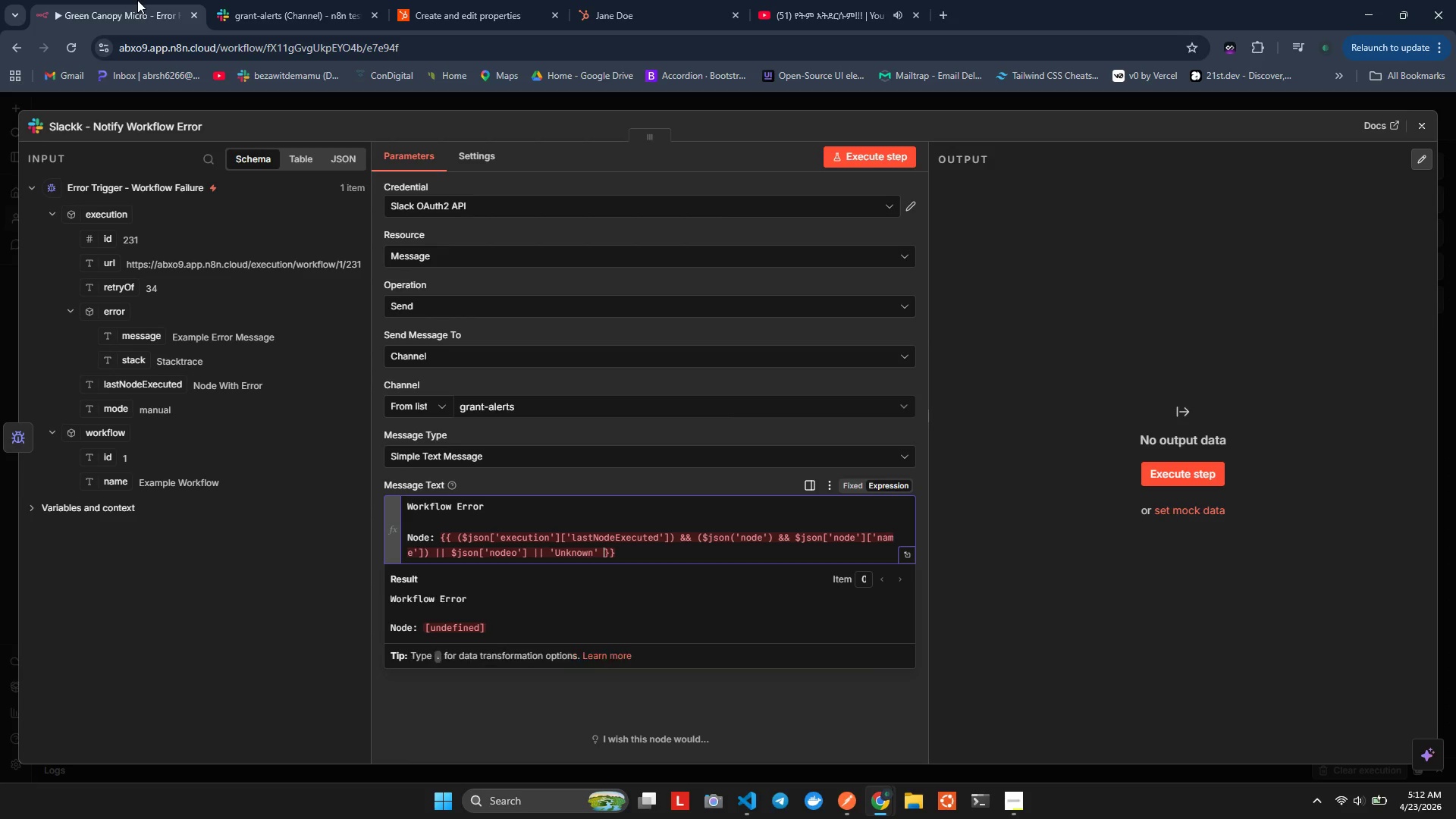 
key(ArrowRight)
 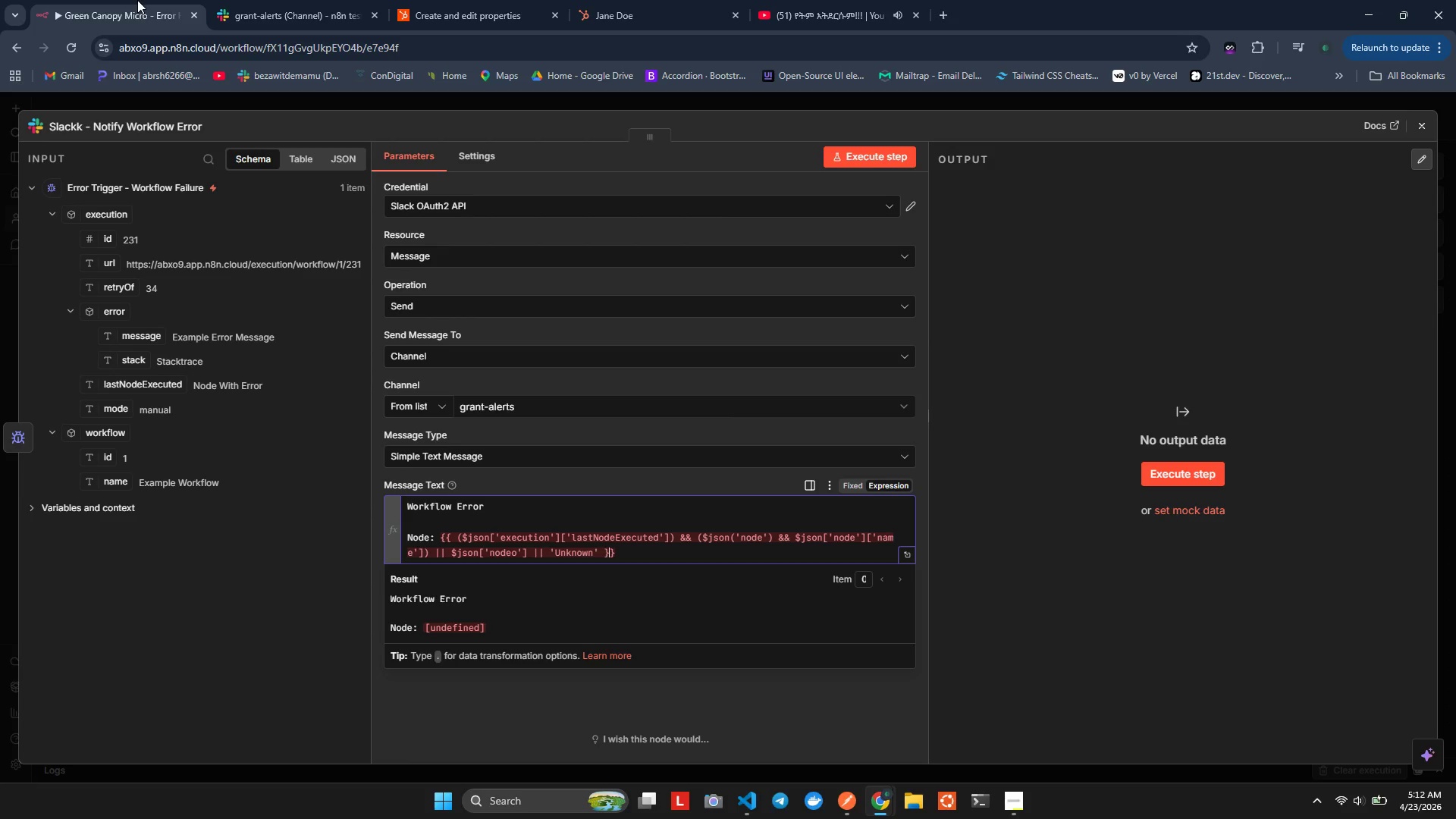 
key(ArrowRight)
 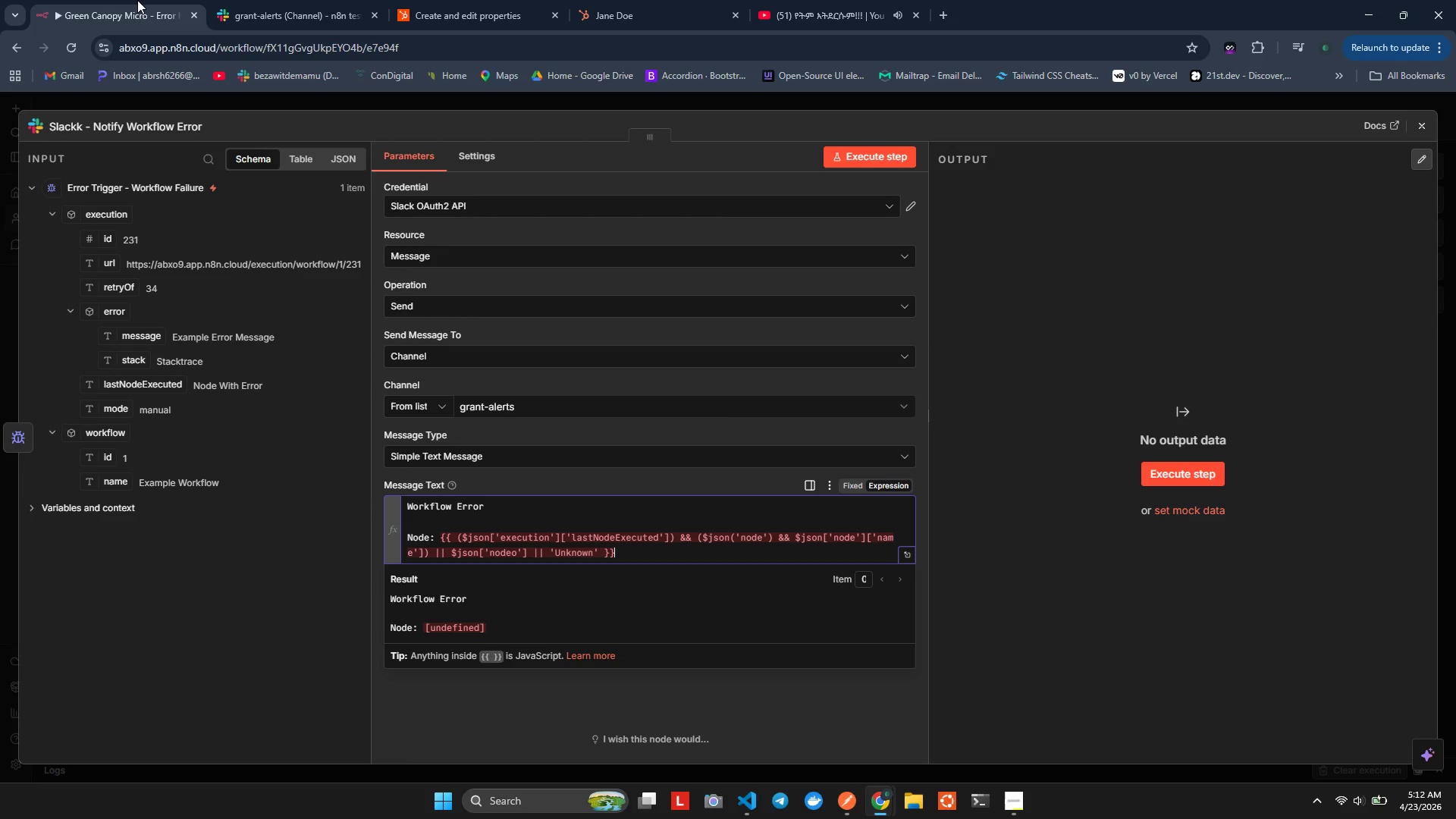 
key(ArrowRight)
 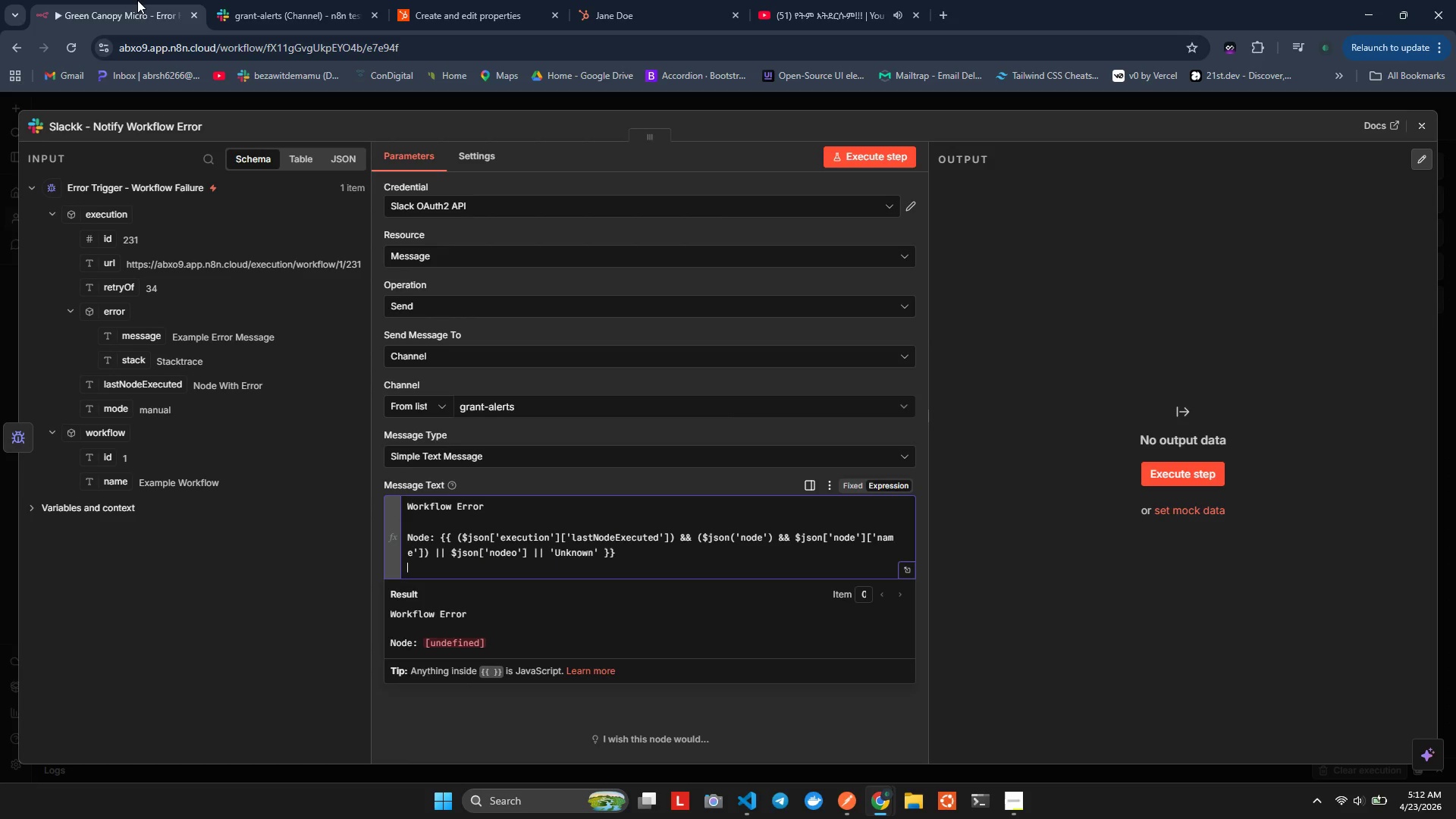 
key(Enter)
 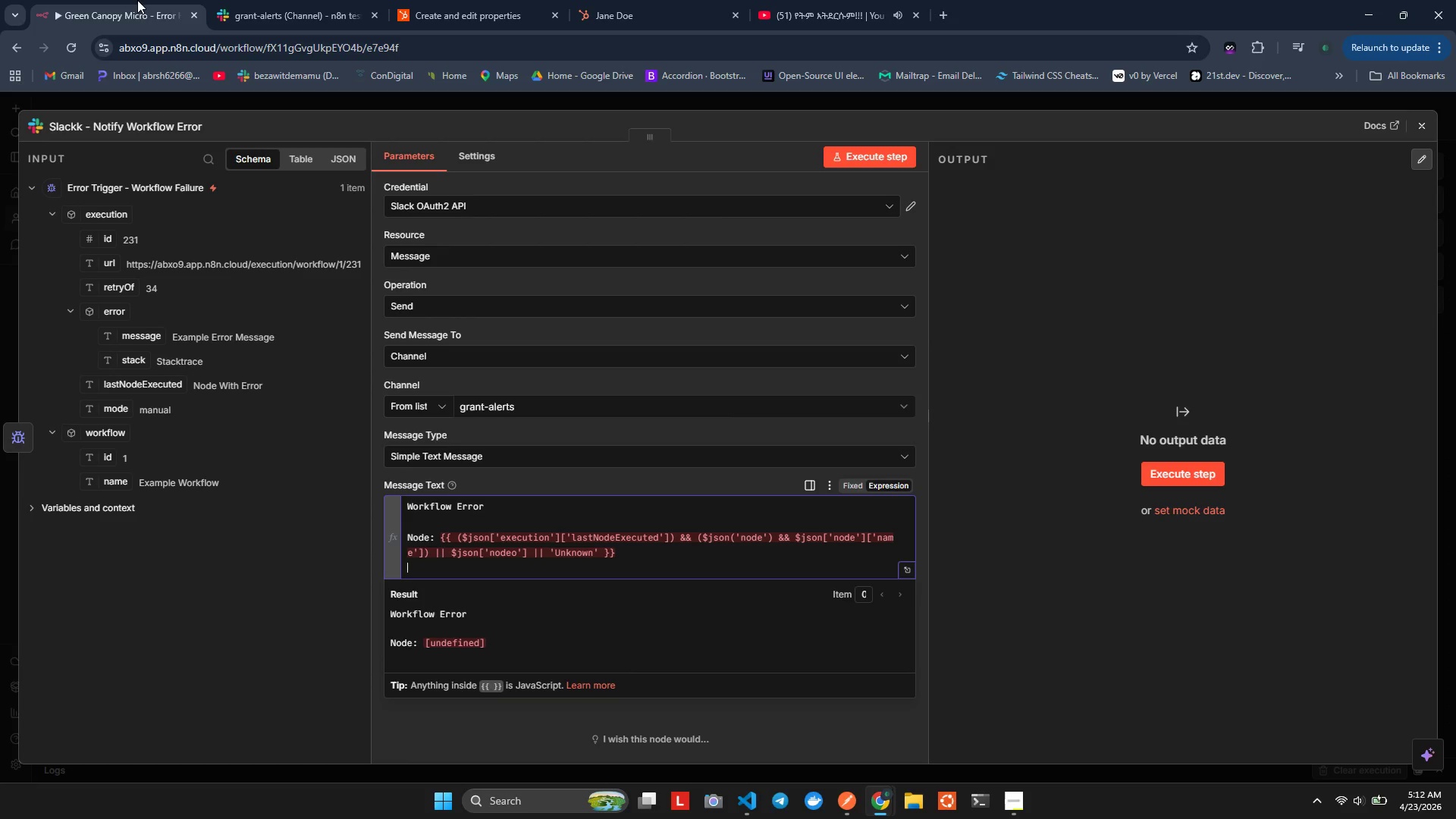 
wait(8.67)
 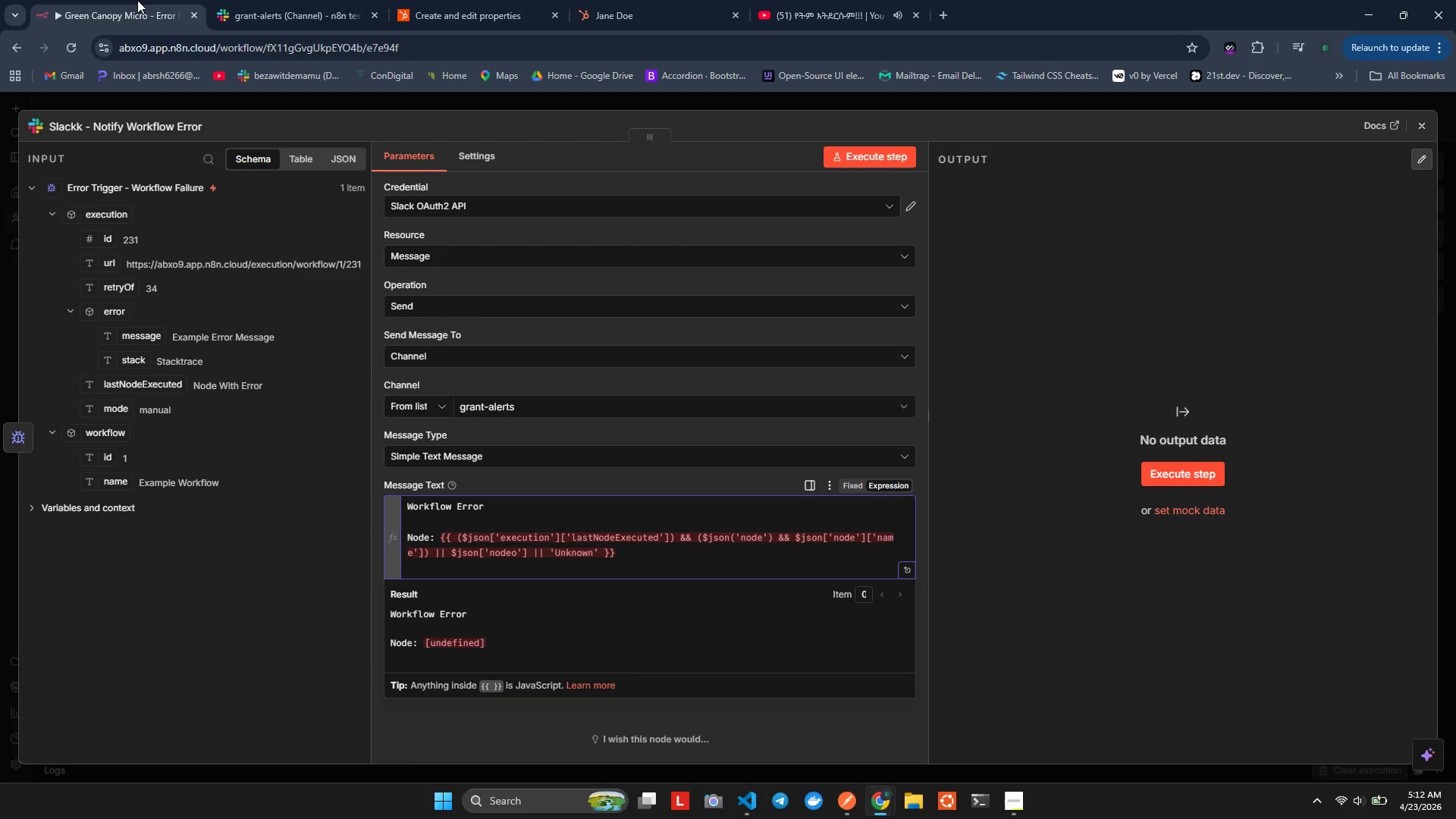 
type(Error: {{$sn[)
 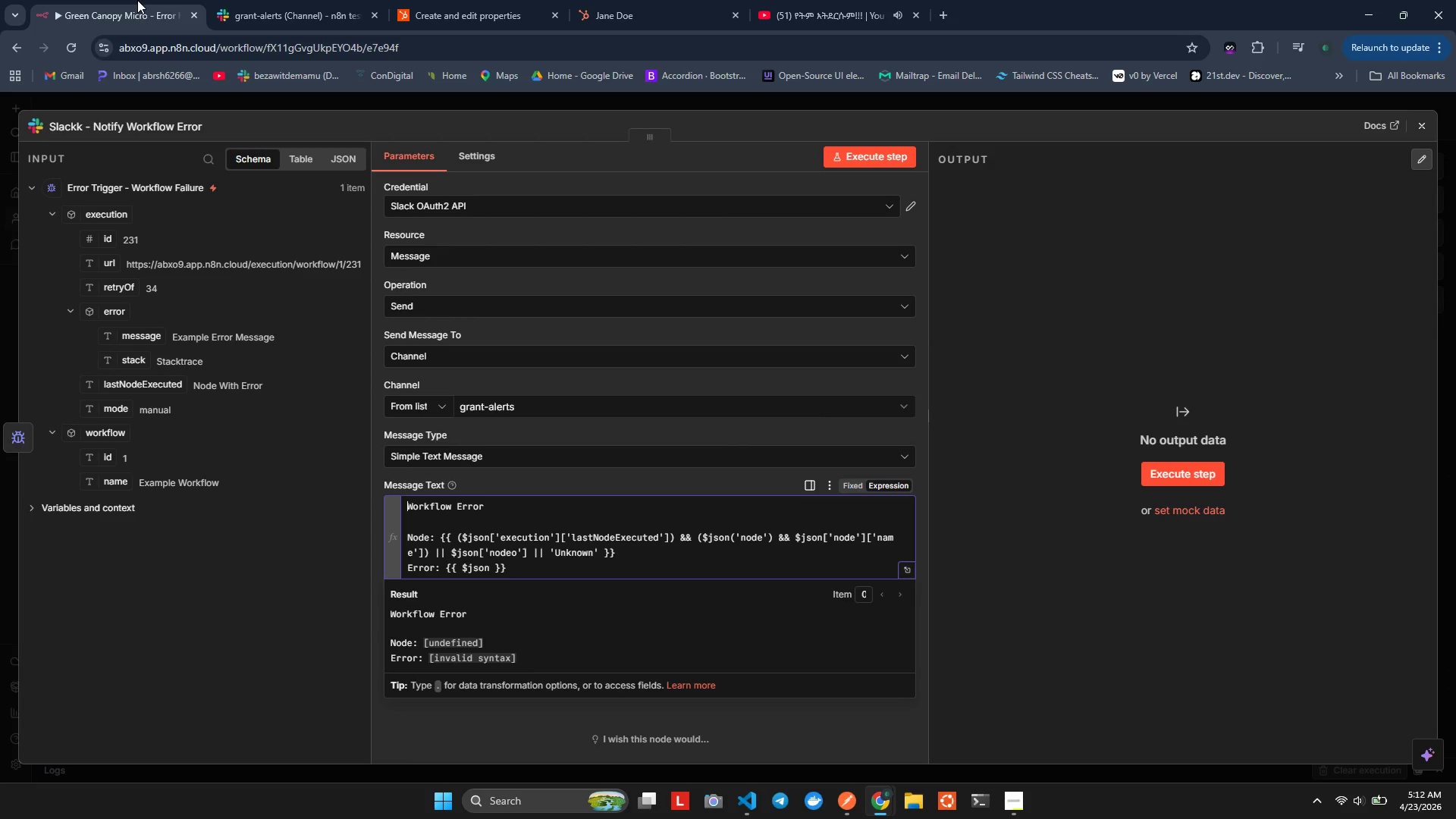 
 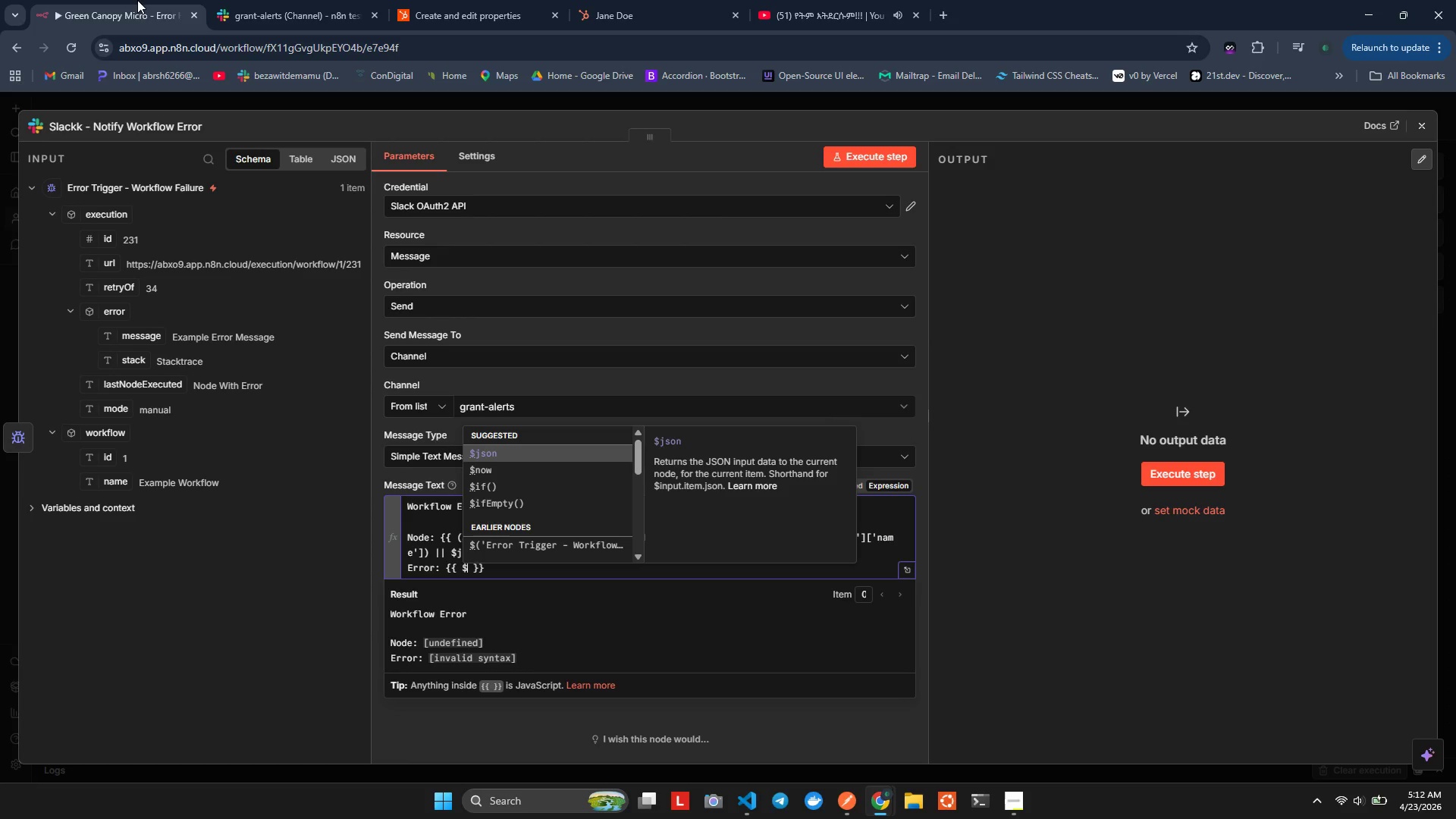 
hold_key(key=J, duration=0.39)
 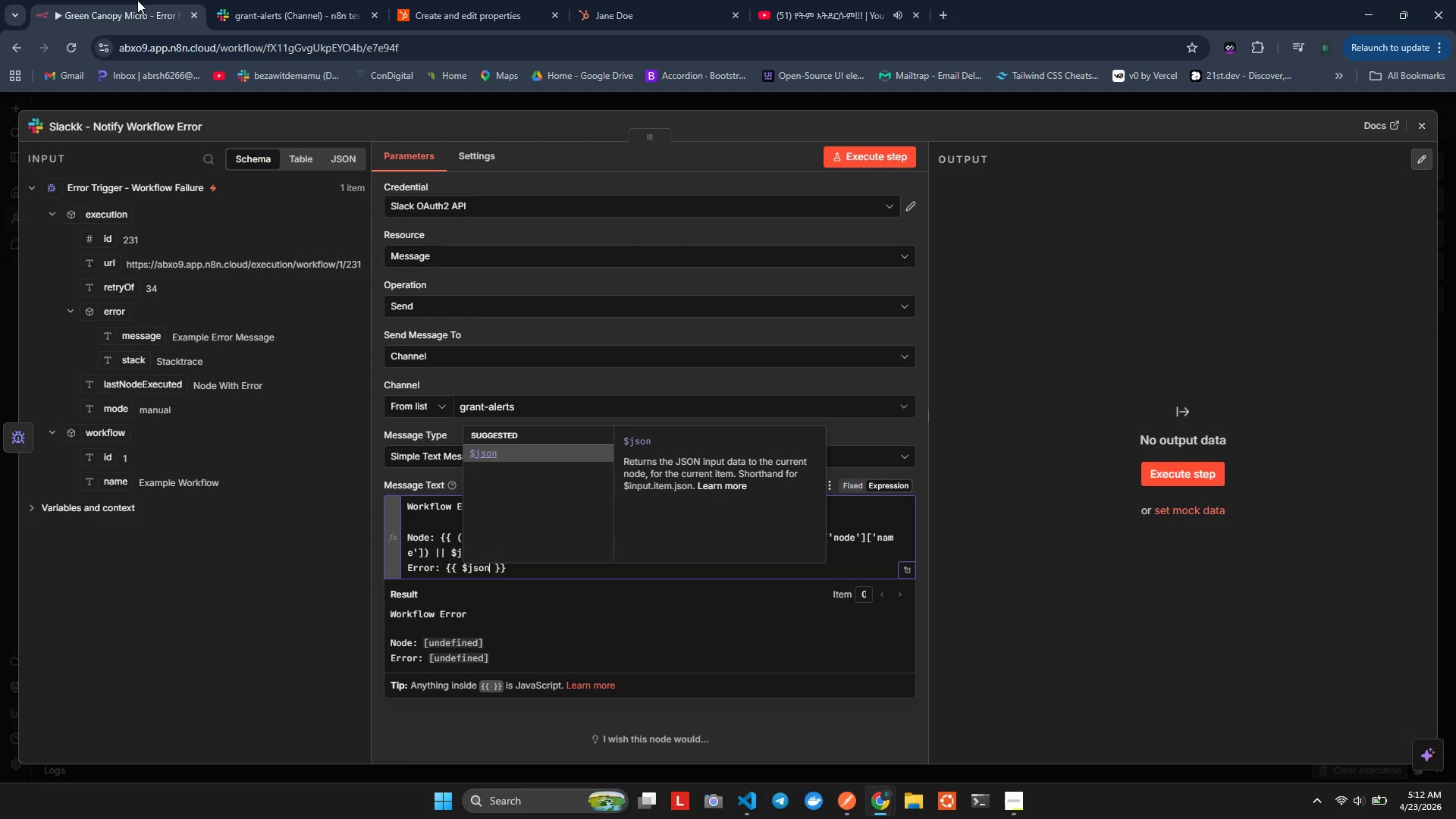 
left_click([488, 566])
 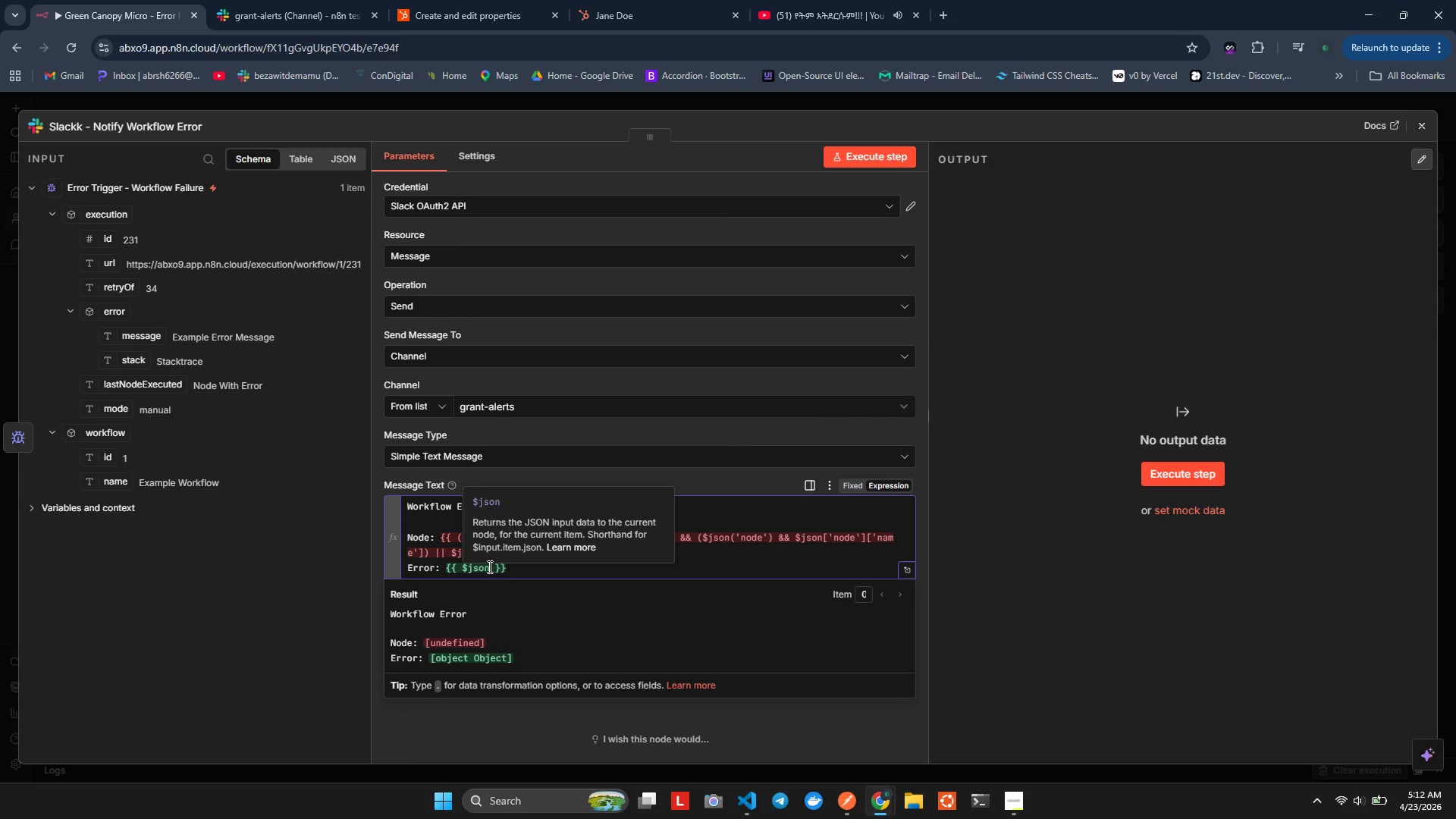 
key(BracketLeft)
 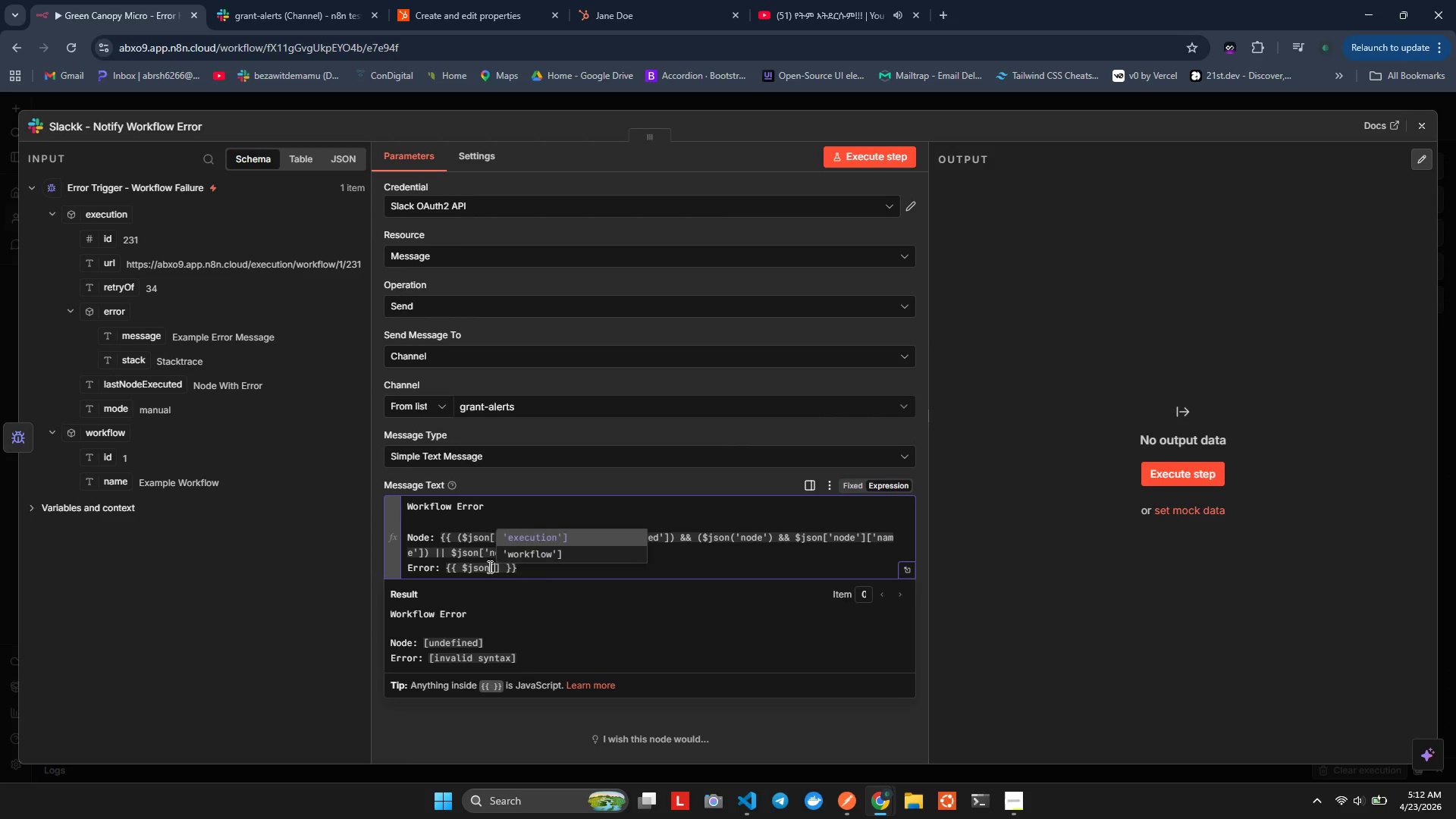 
key(Enter)
 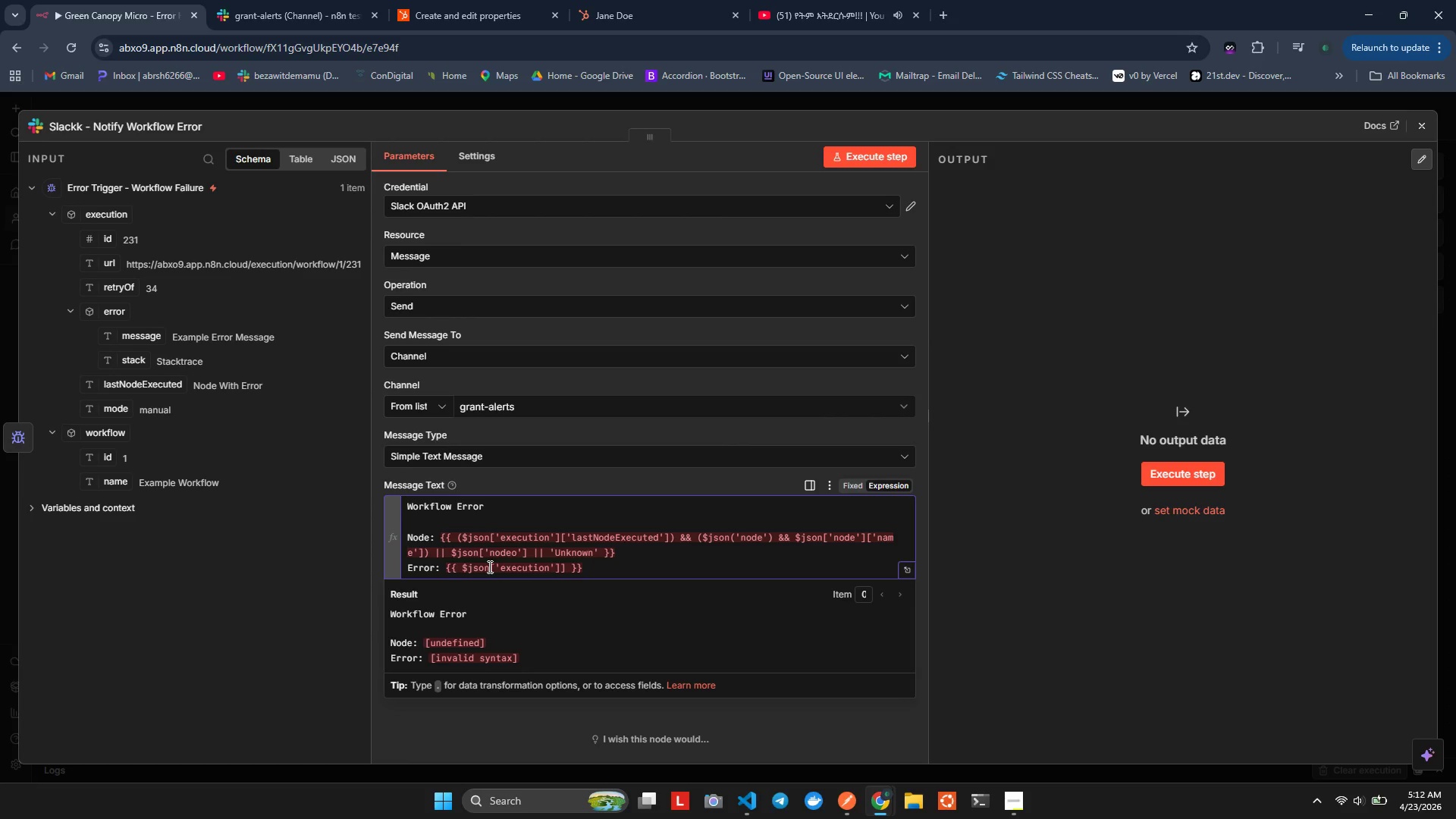 
key(Backspace)
 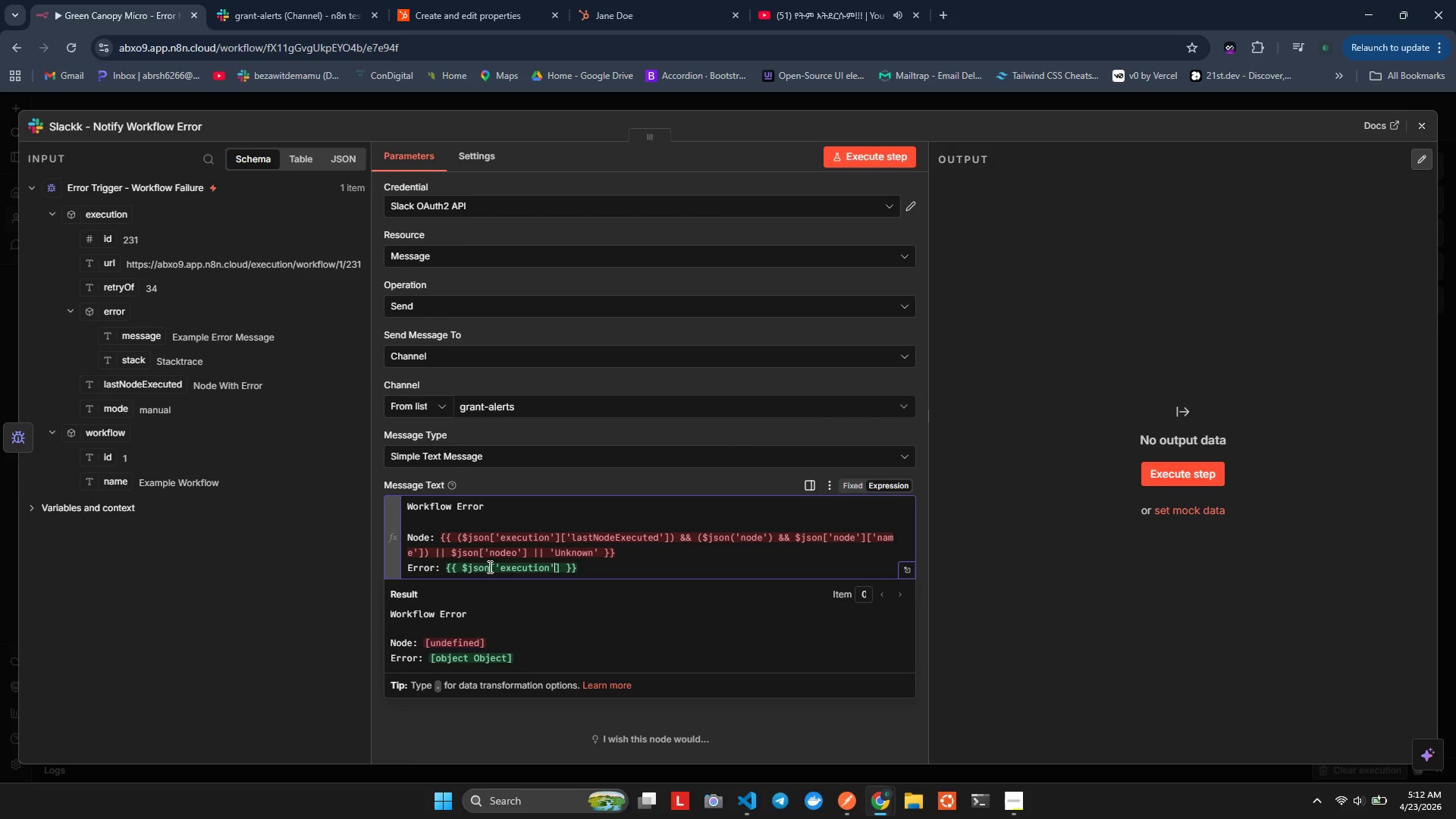 
key(ArrowRight)
 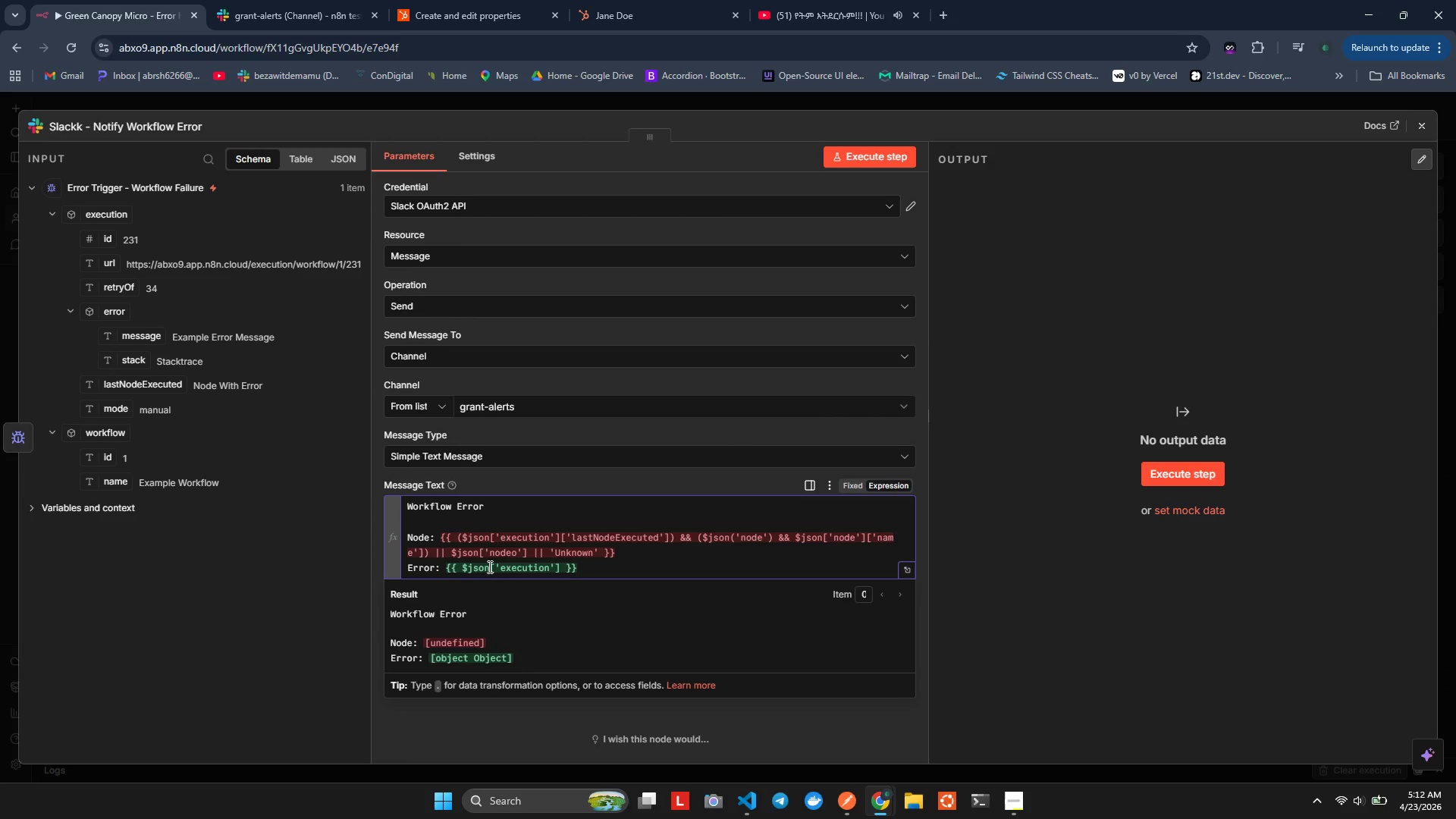 
key(BracketLeft)
 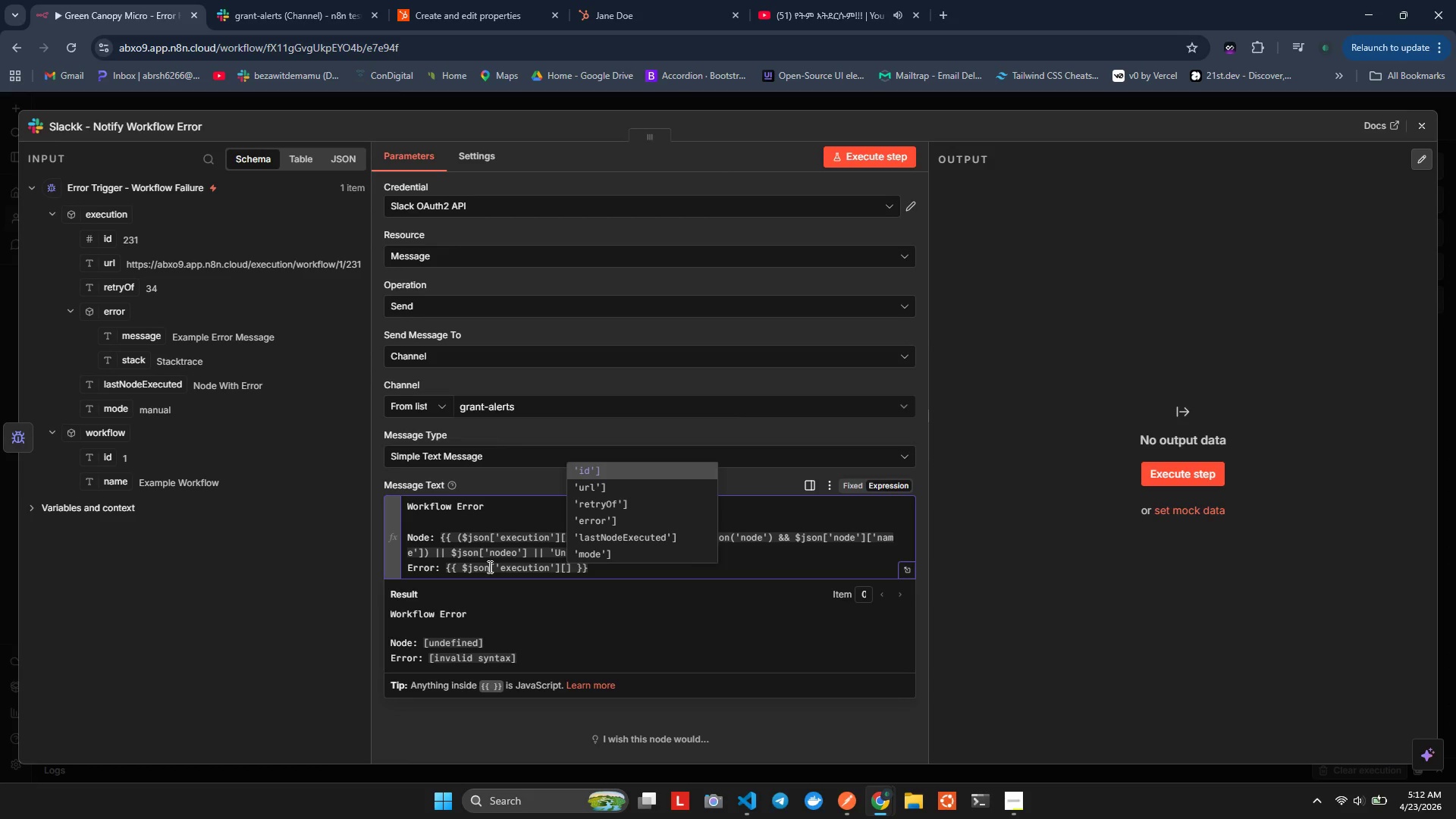 
key(ArrowDown)
 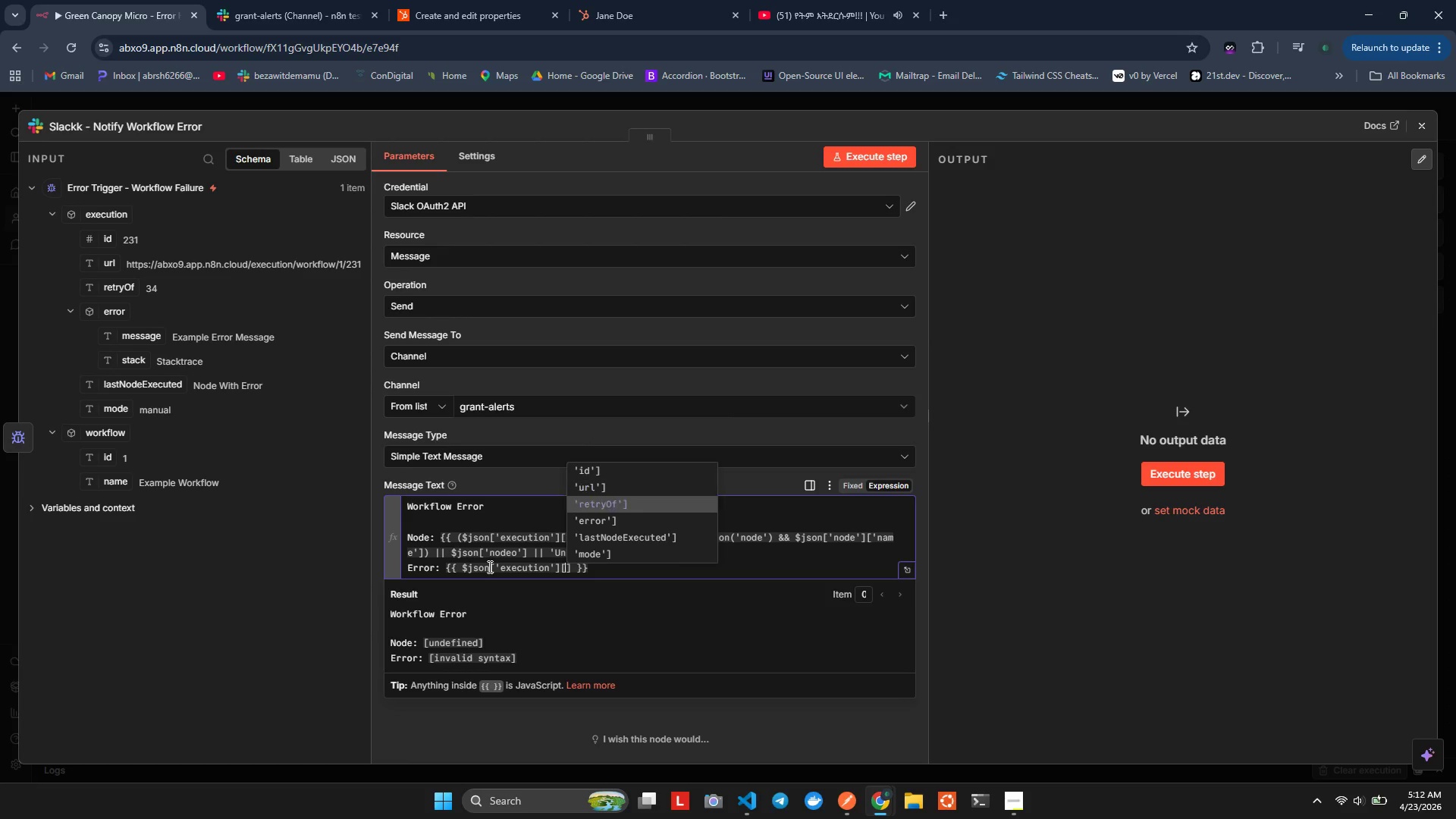 
key(ArrowDown)
 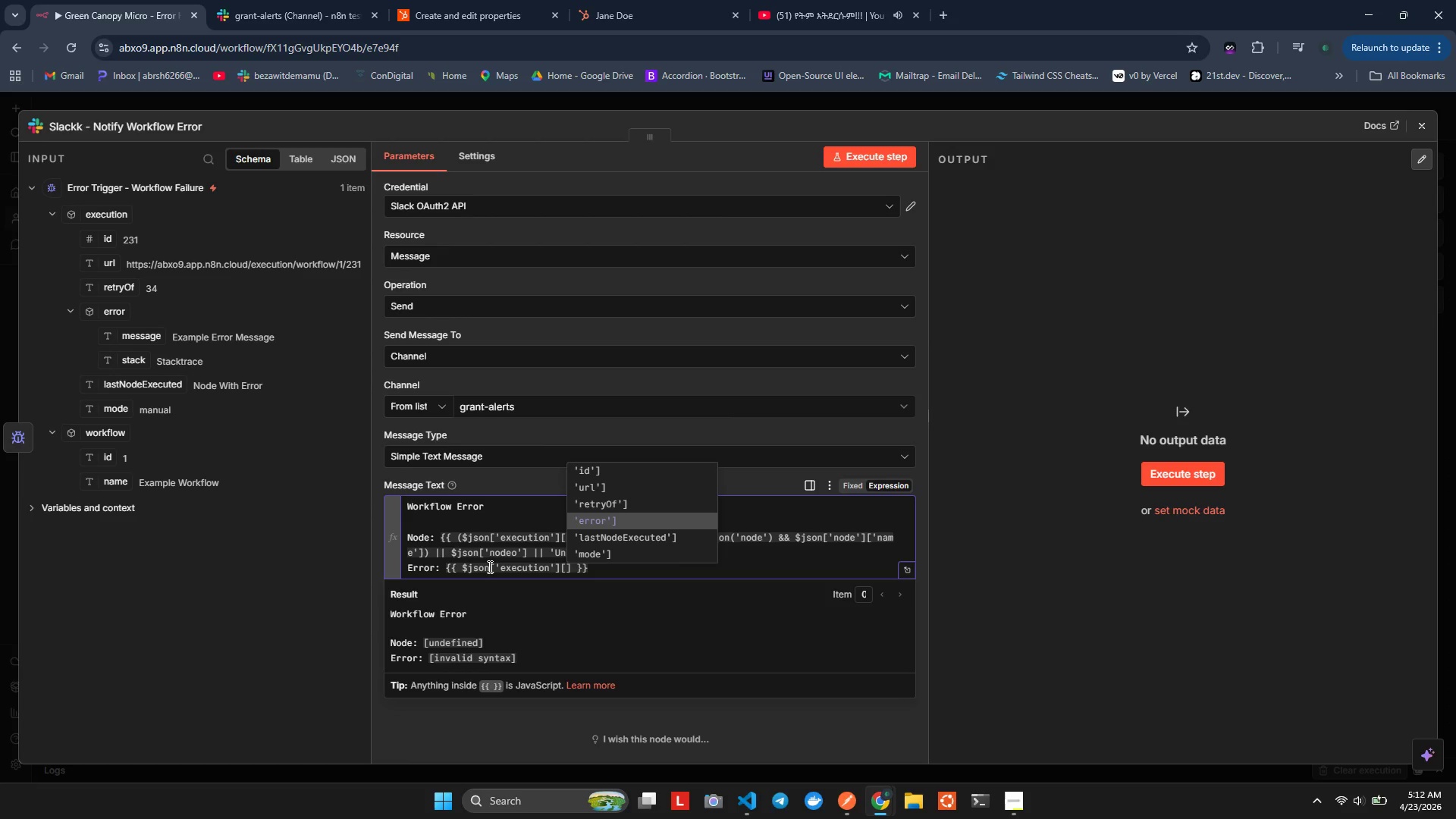 
key(ArrowDown)
 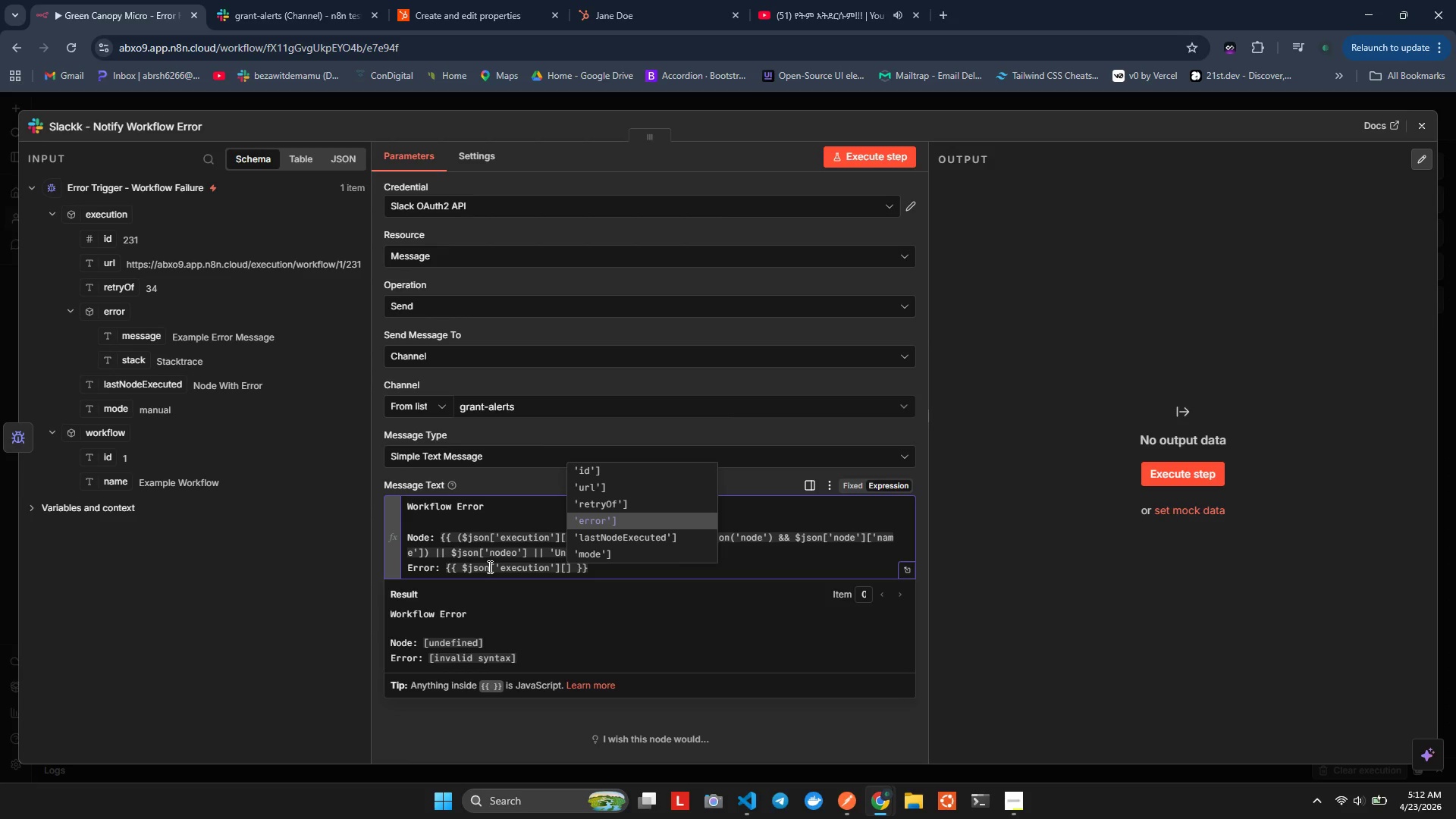 
key(ArrowRight)
 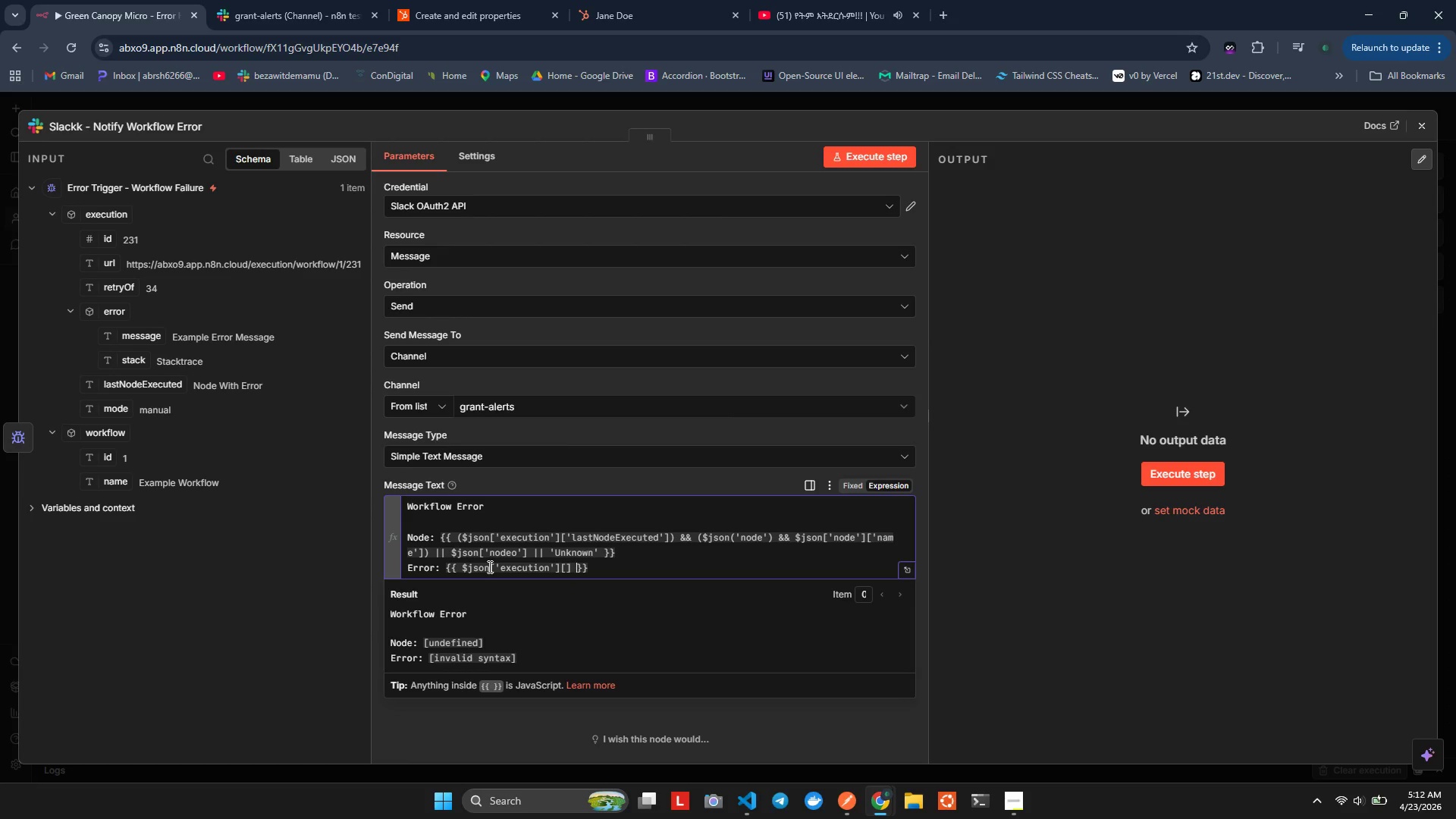 
key(ArrowRight)
 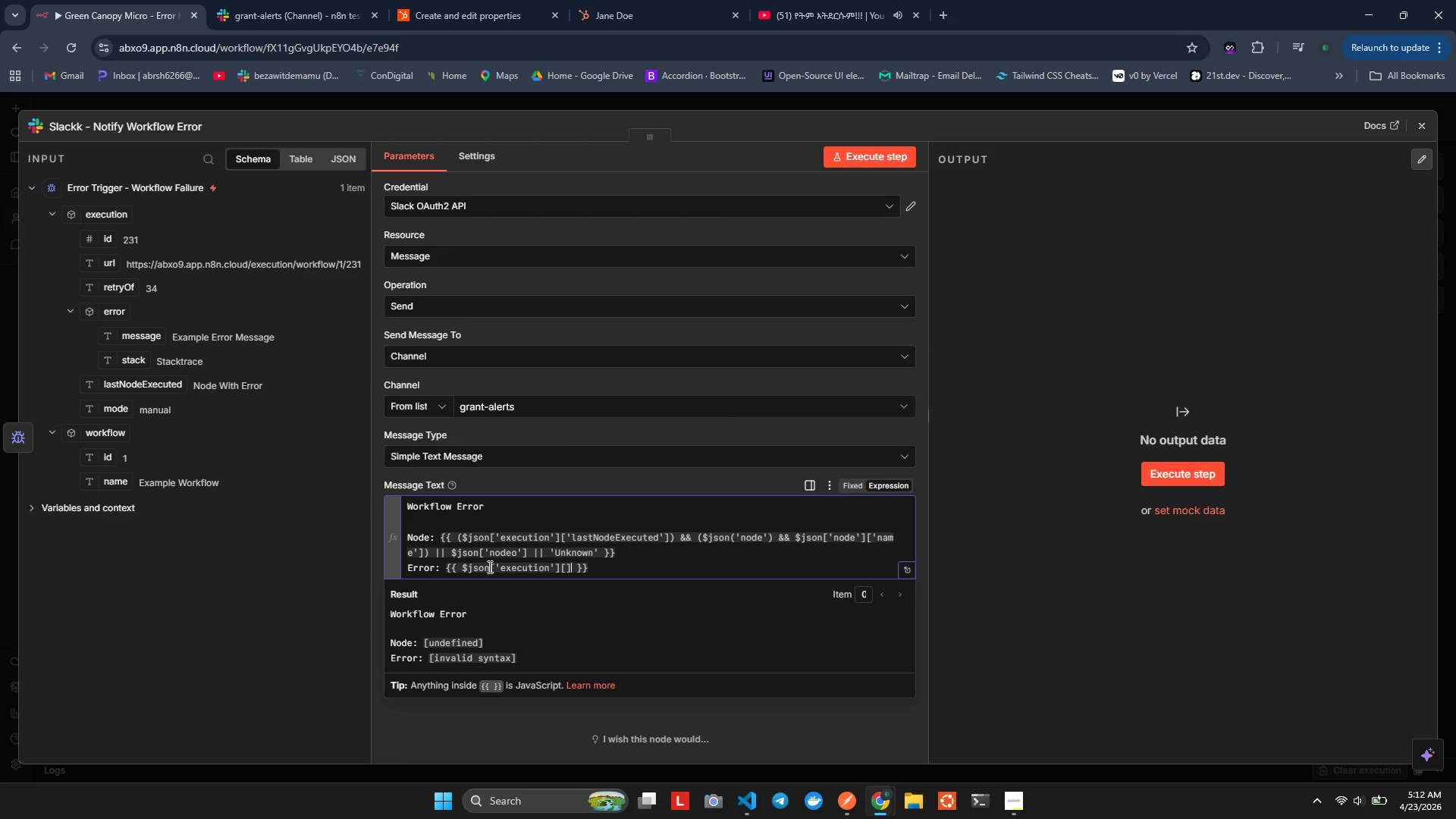 
key(ArrowLeft)
 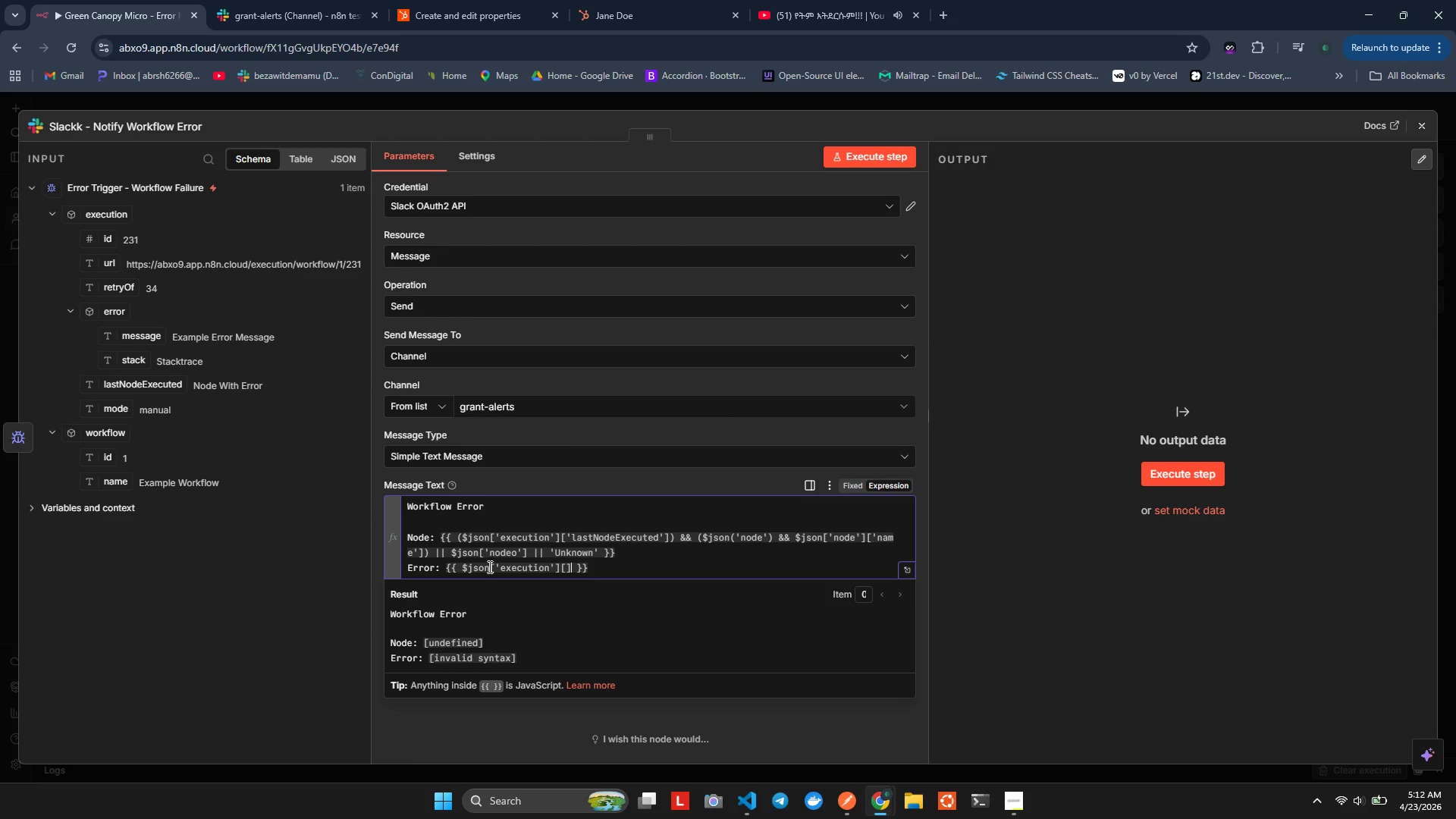 
key(Backspace)
key(Backspace)
type( &&)
 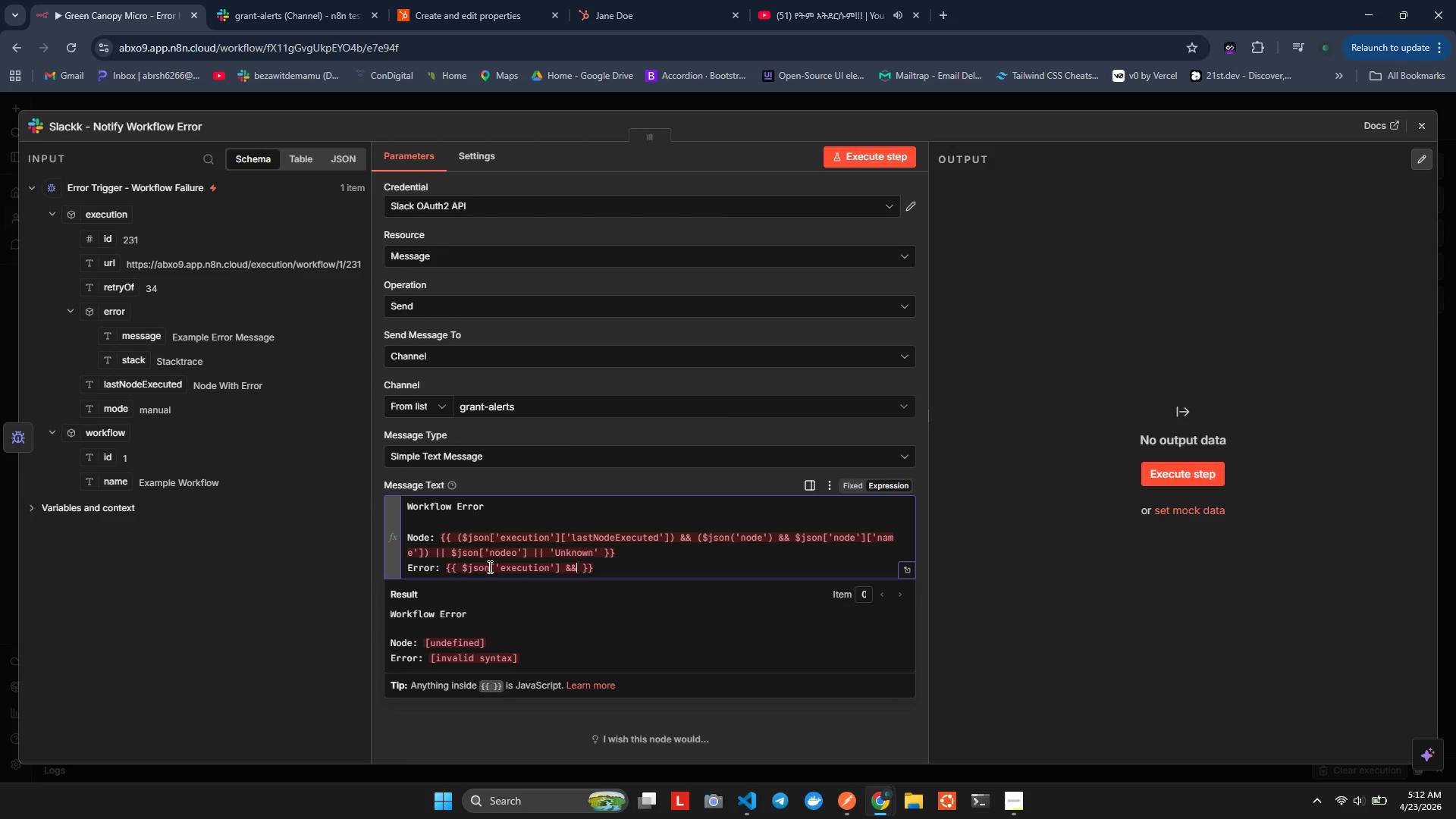 
wait(5.38)
 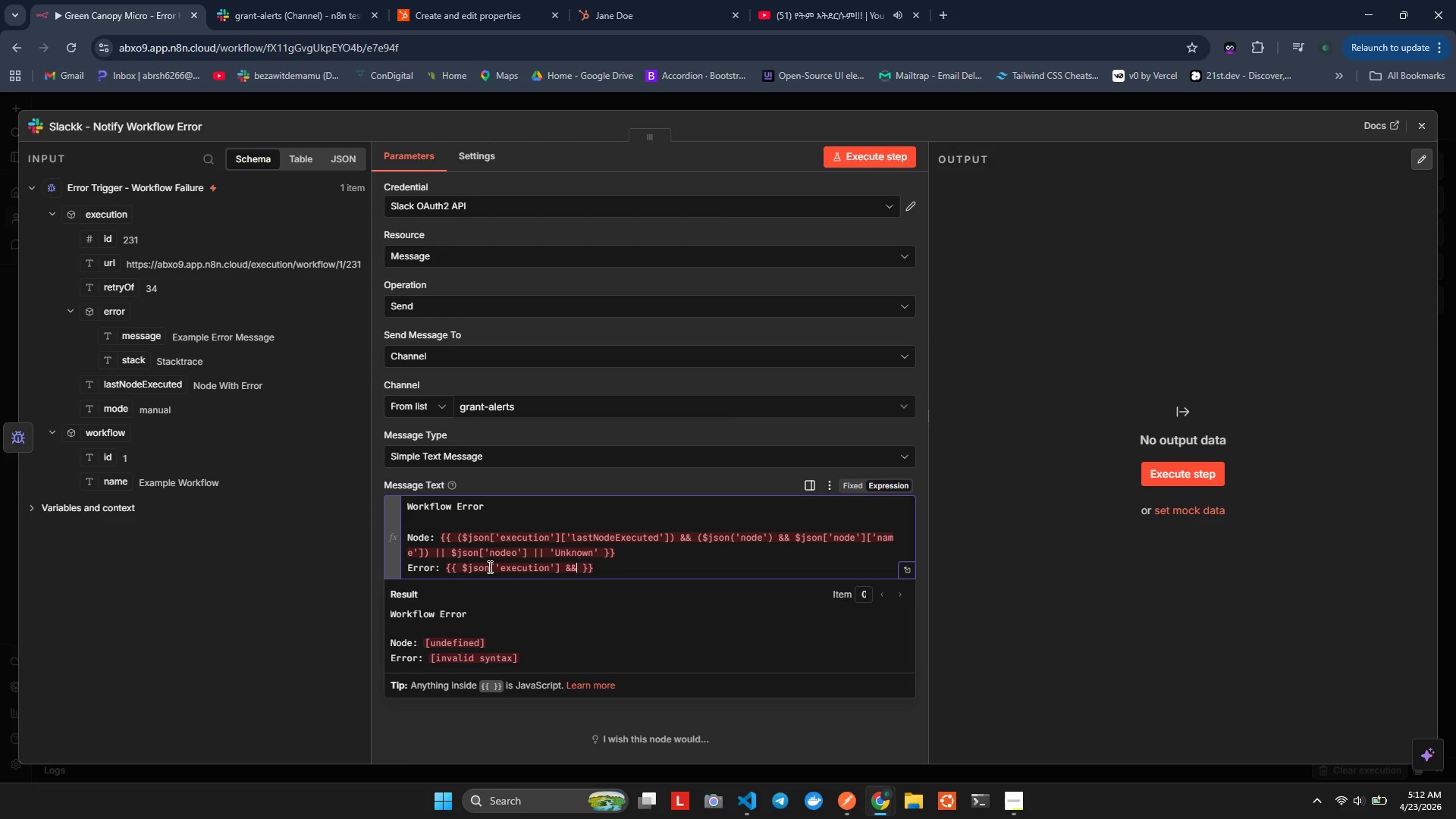 
key(ArrowUp)
 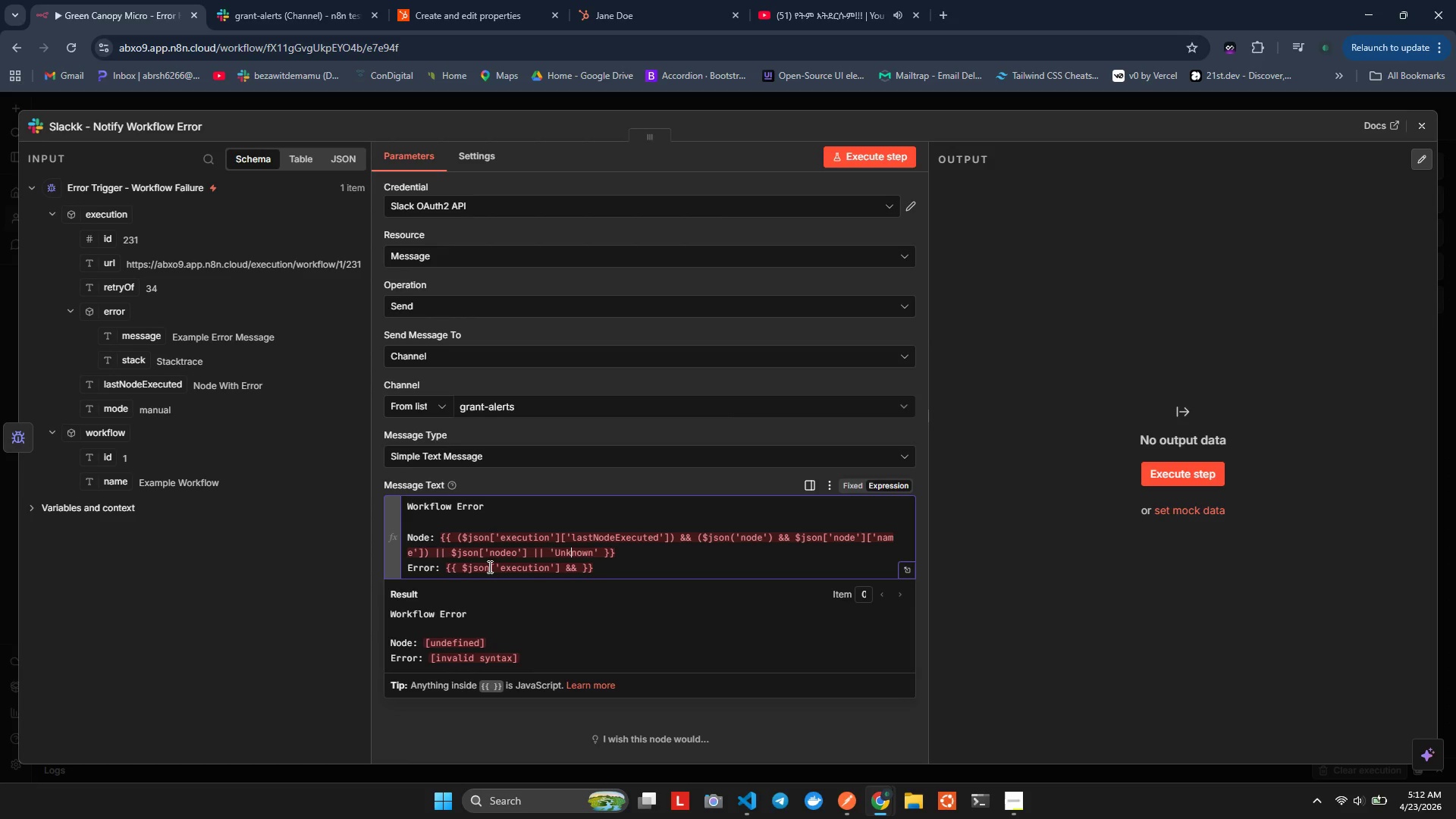 
key(ArrowLeft)
 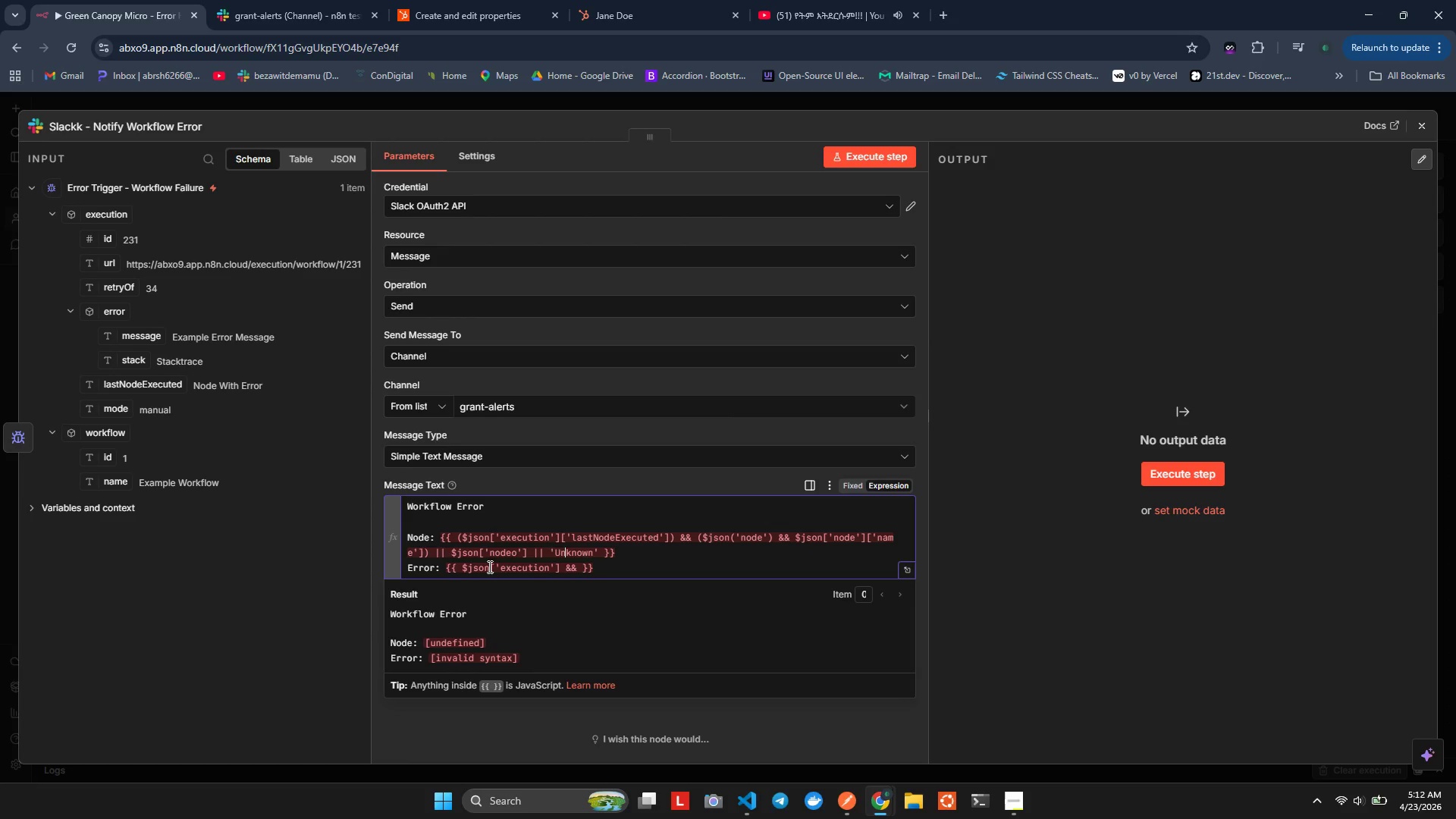 
key(ArrowLeft)
 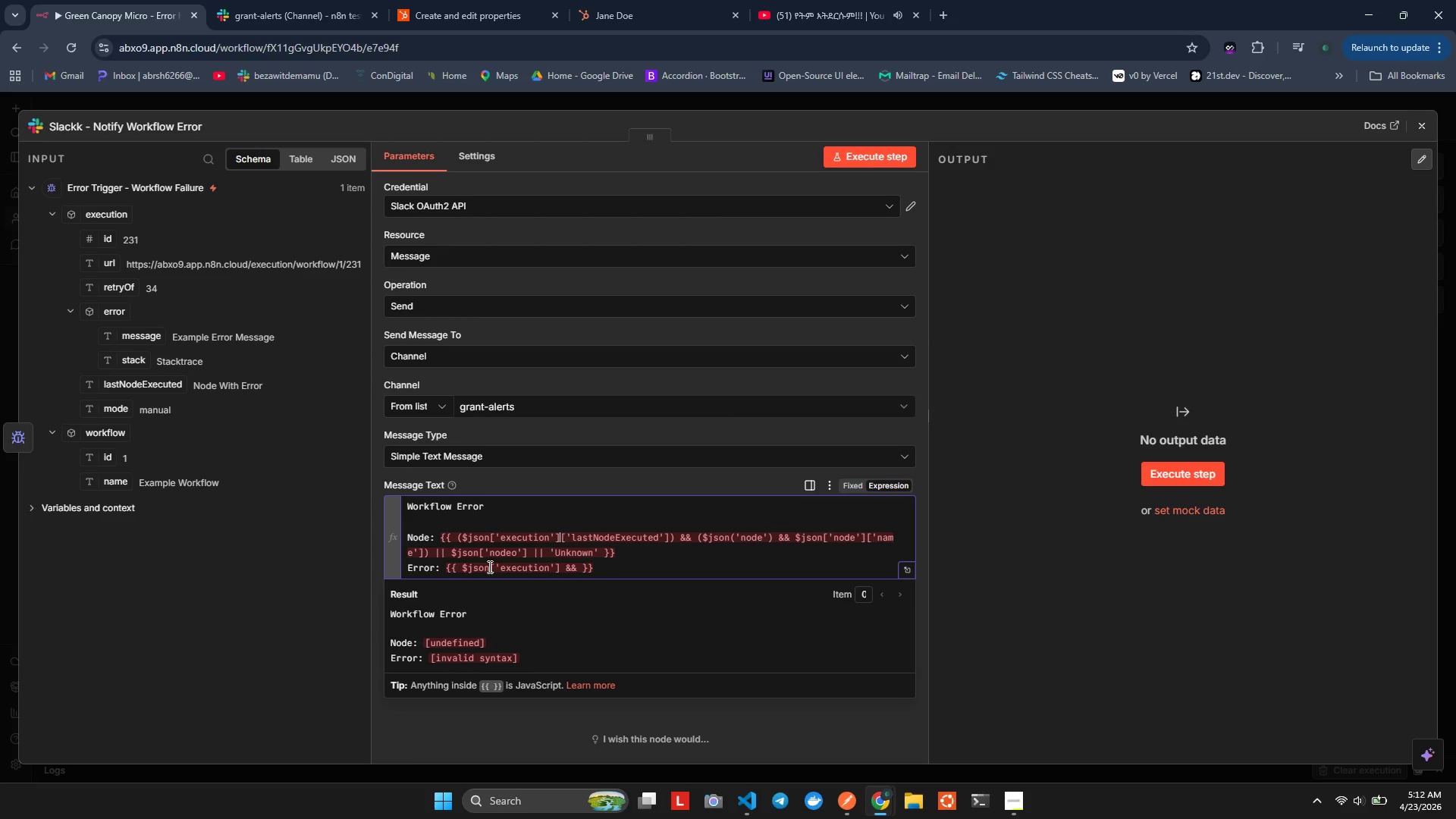 
key(ArrowUp)
 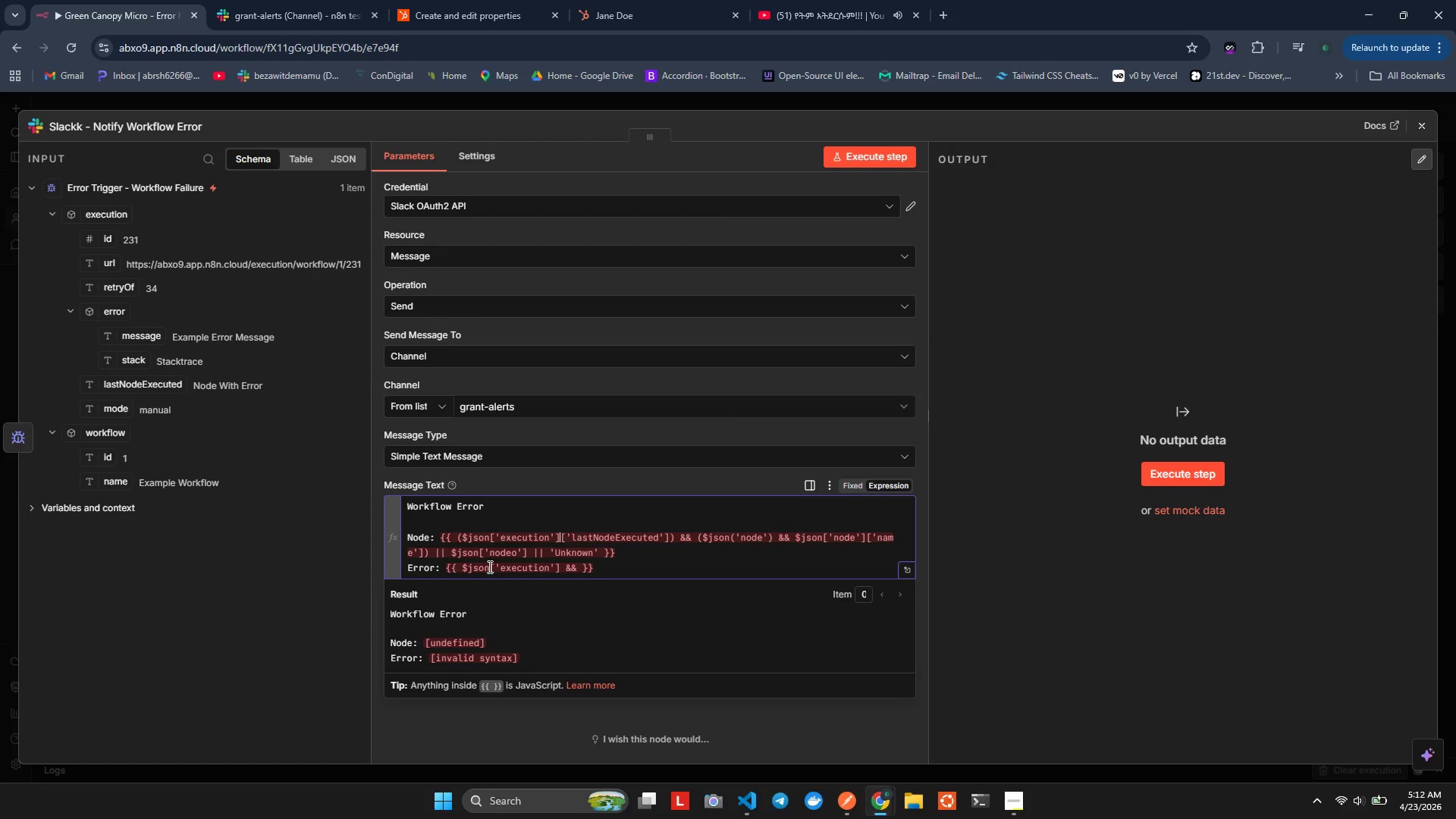 
key(ArrowLeft)
 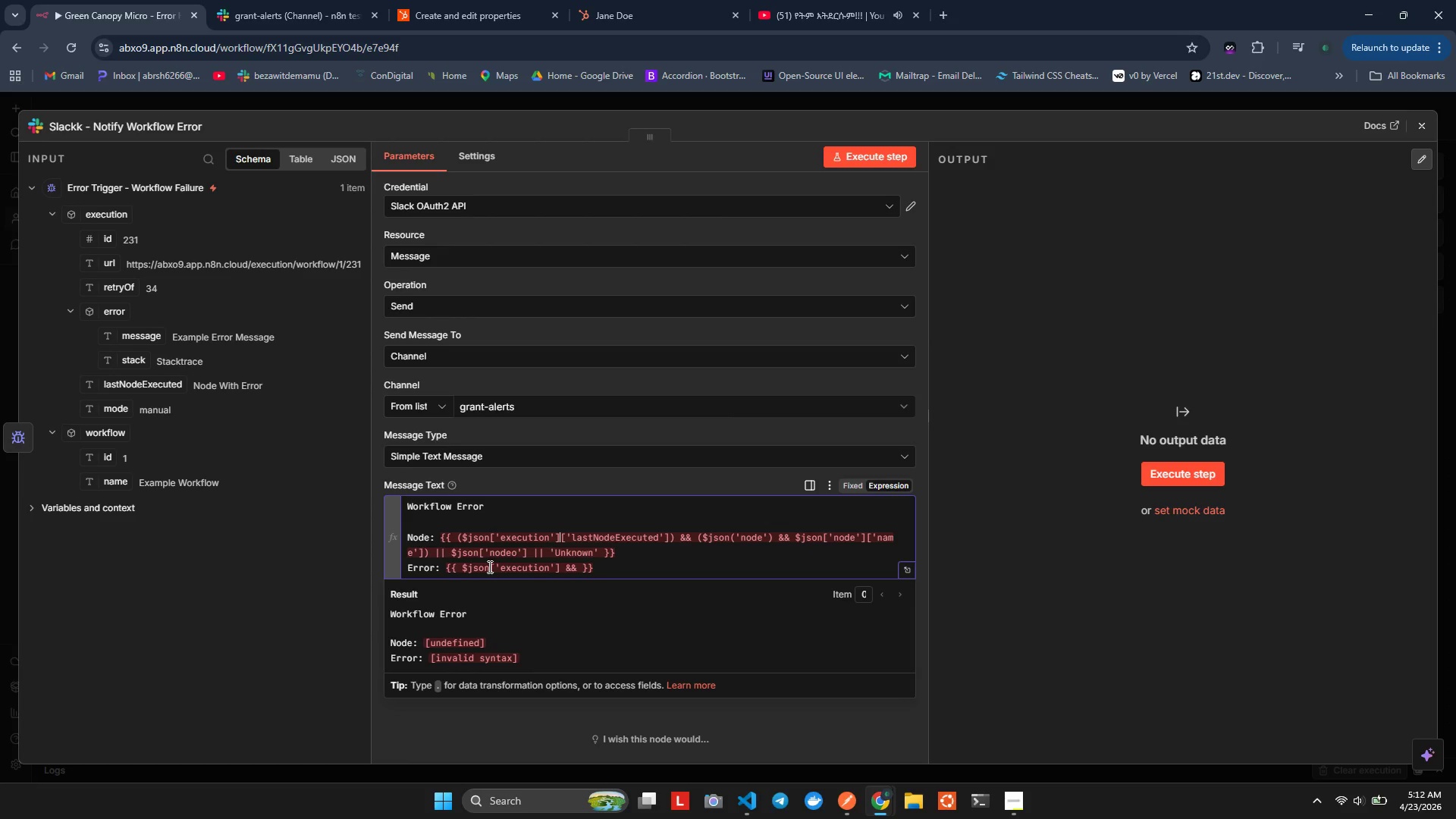 
hold_key(key=ArrowLeft, duration=1.03)
 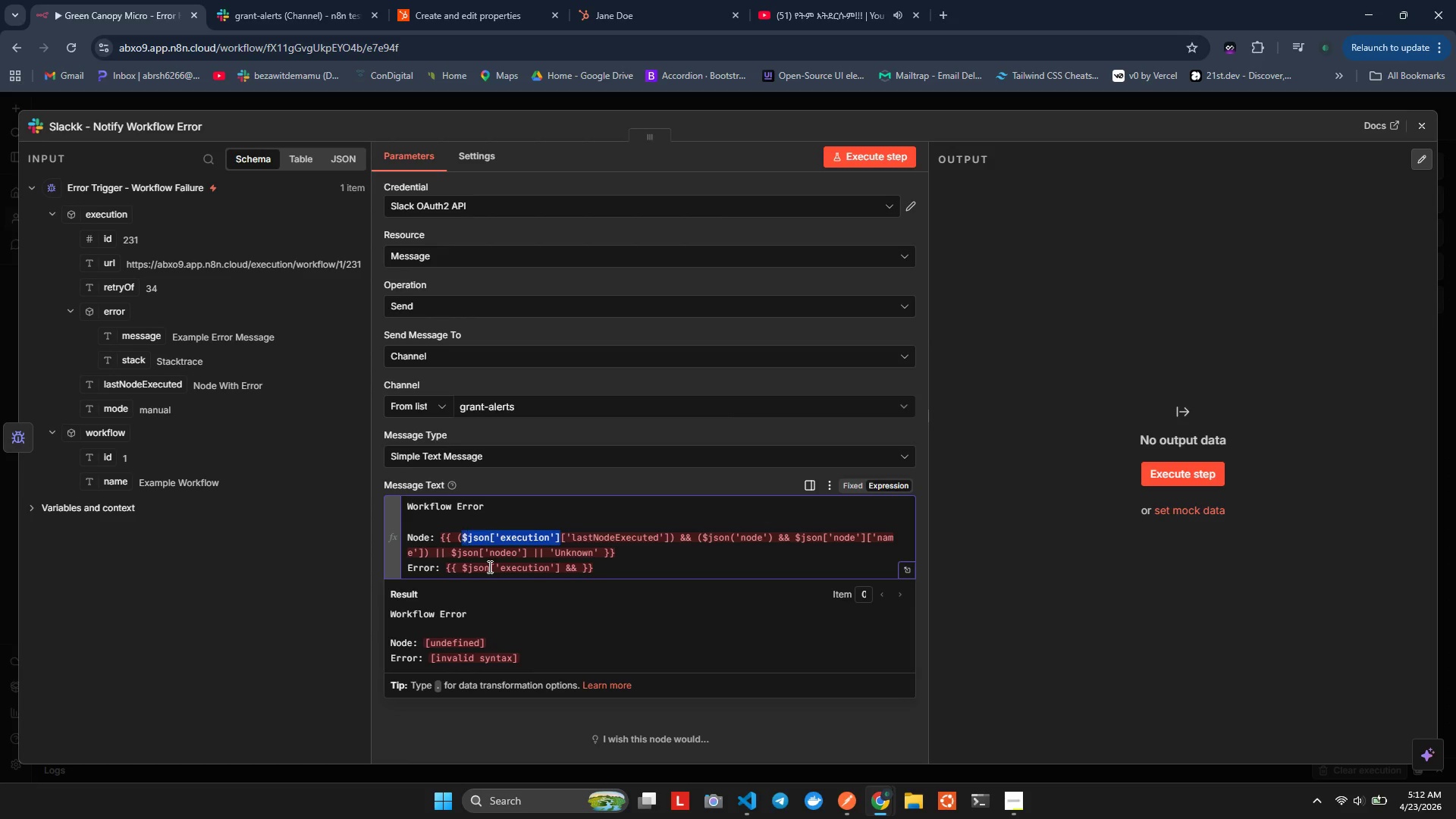 
key(Shift+ArrowLeft)
 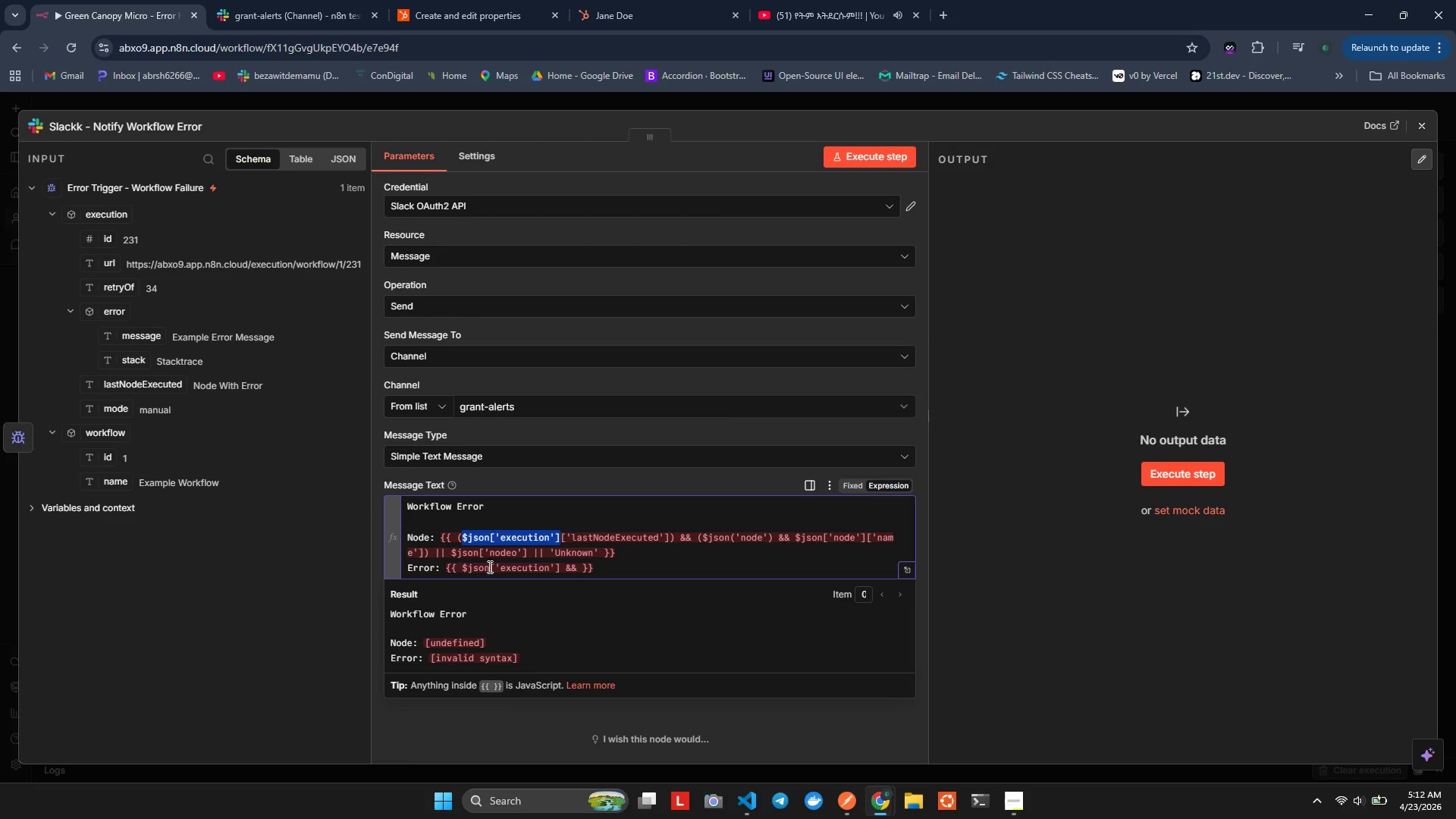 
key(Control+X)
 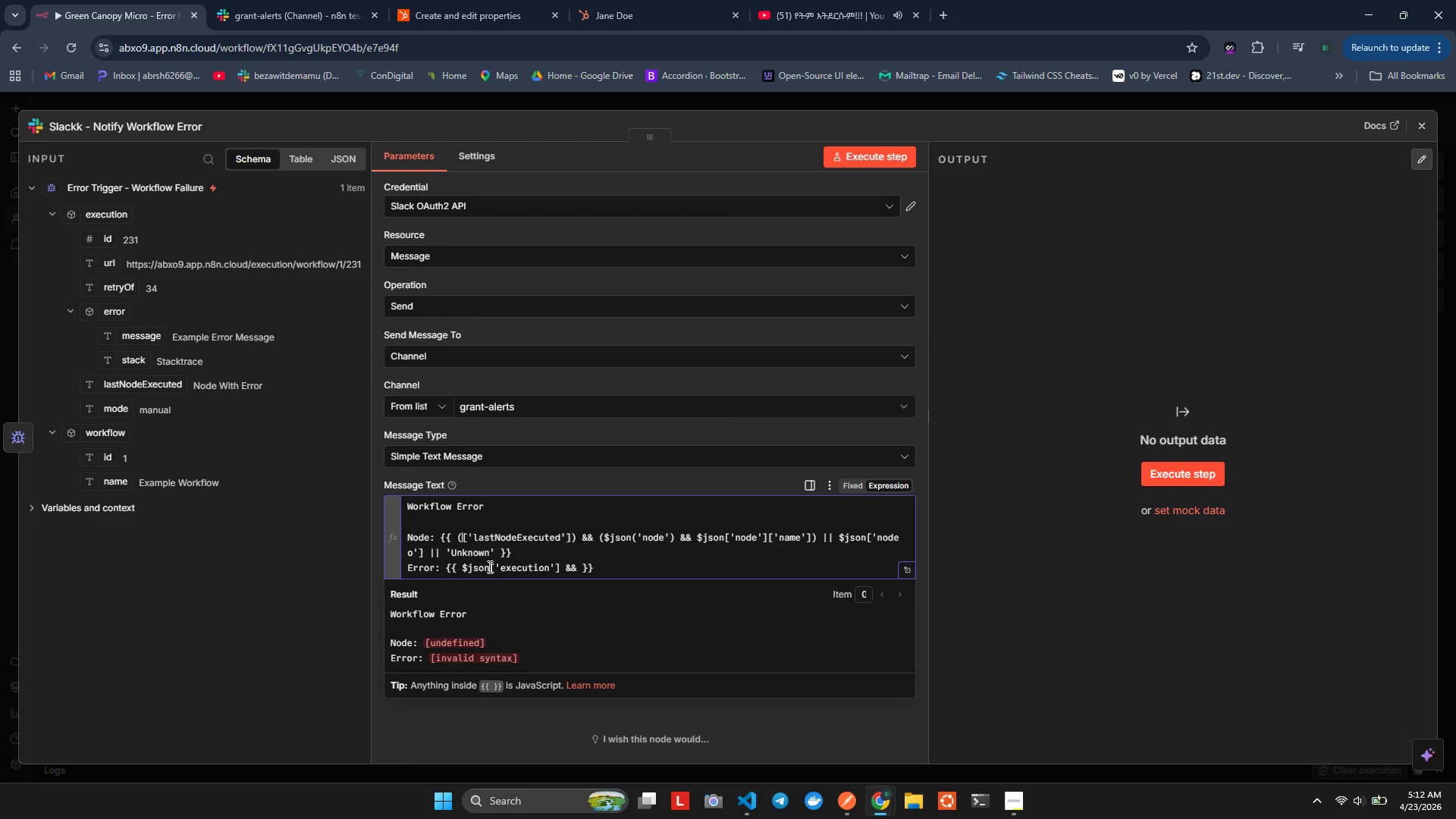 
key(Control+Z)
 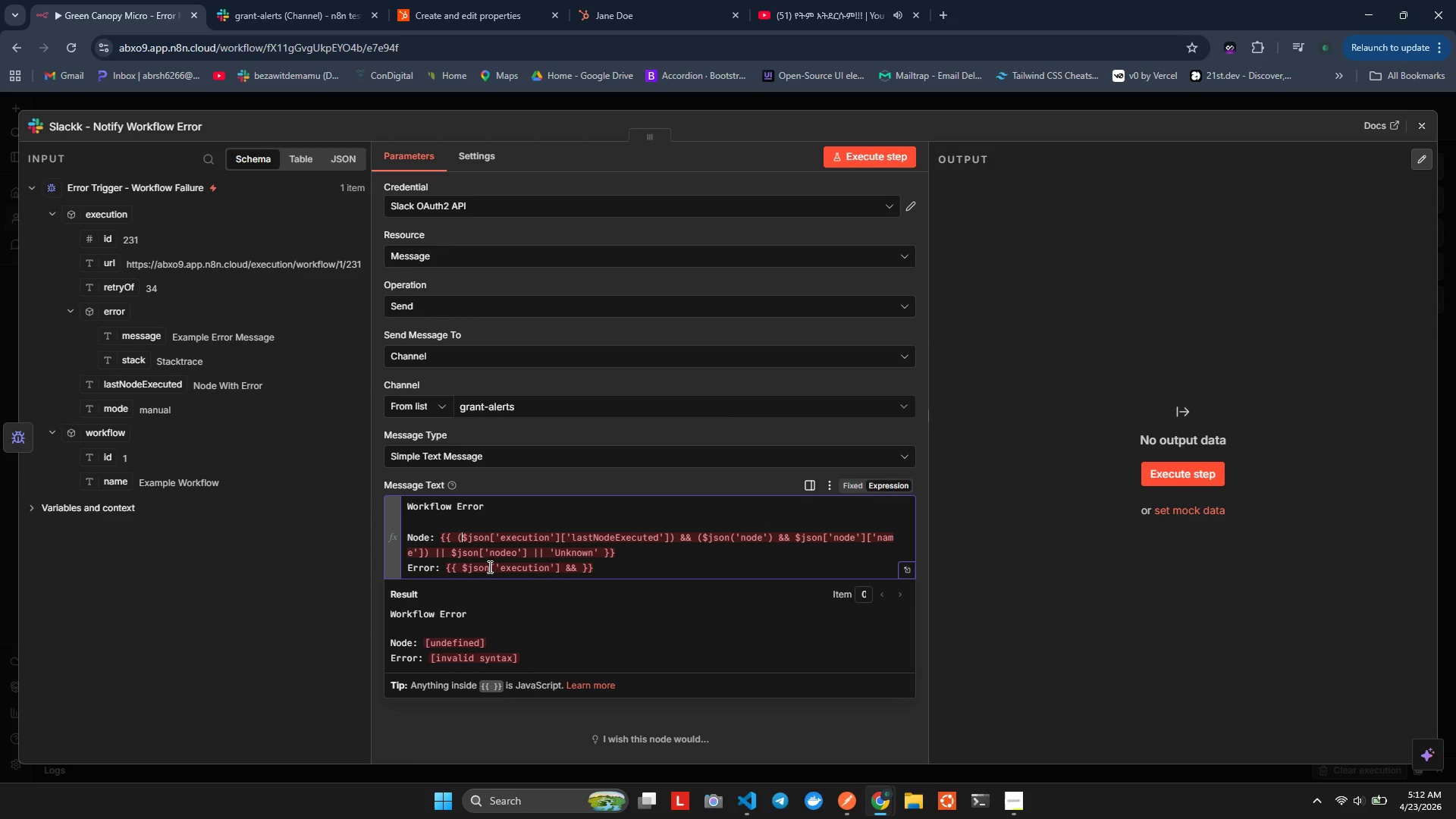 
key(ArrowLeft)
 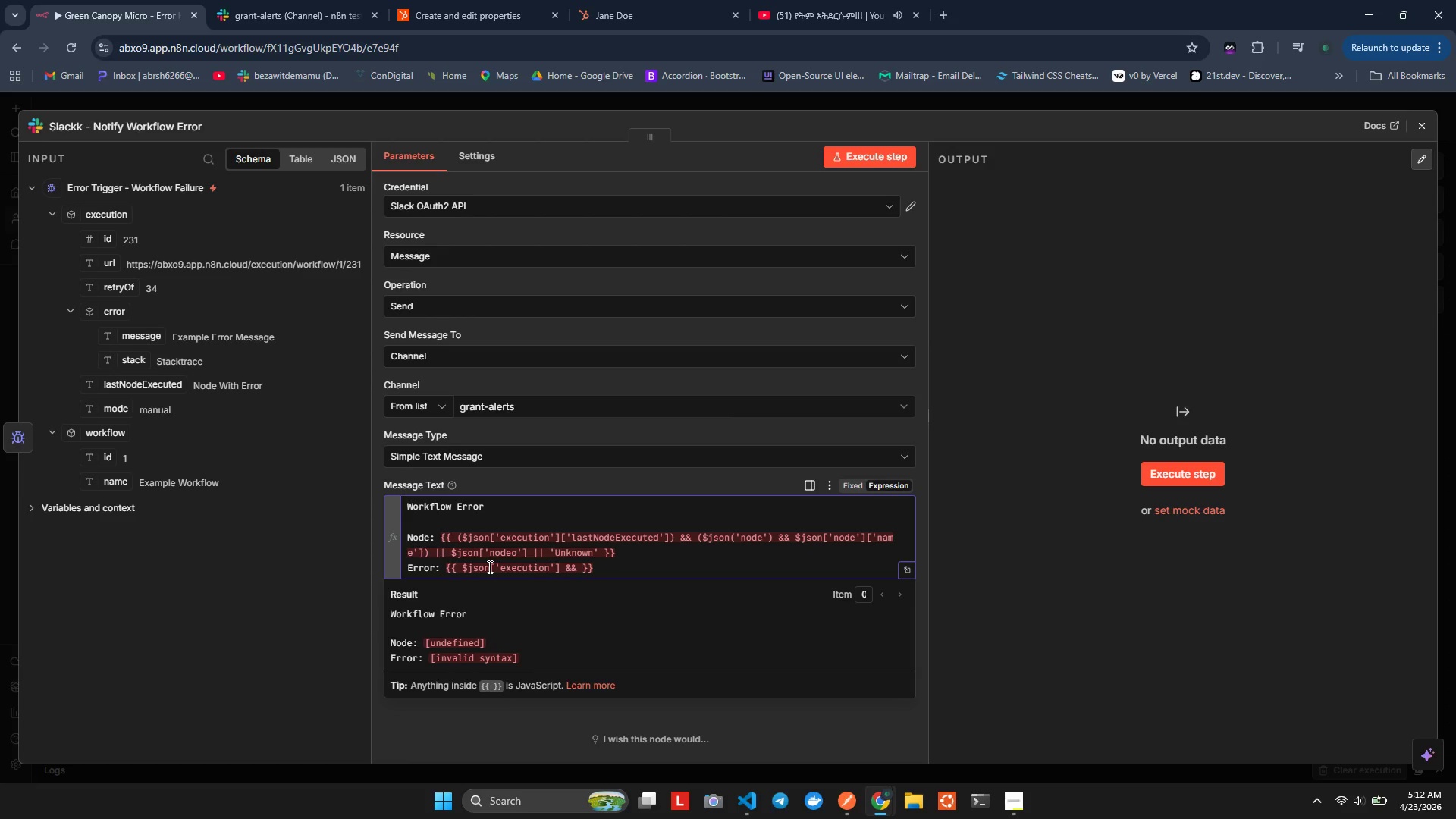 
key(Control+ControlLeft)
 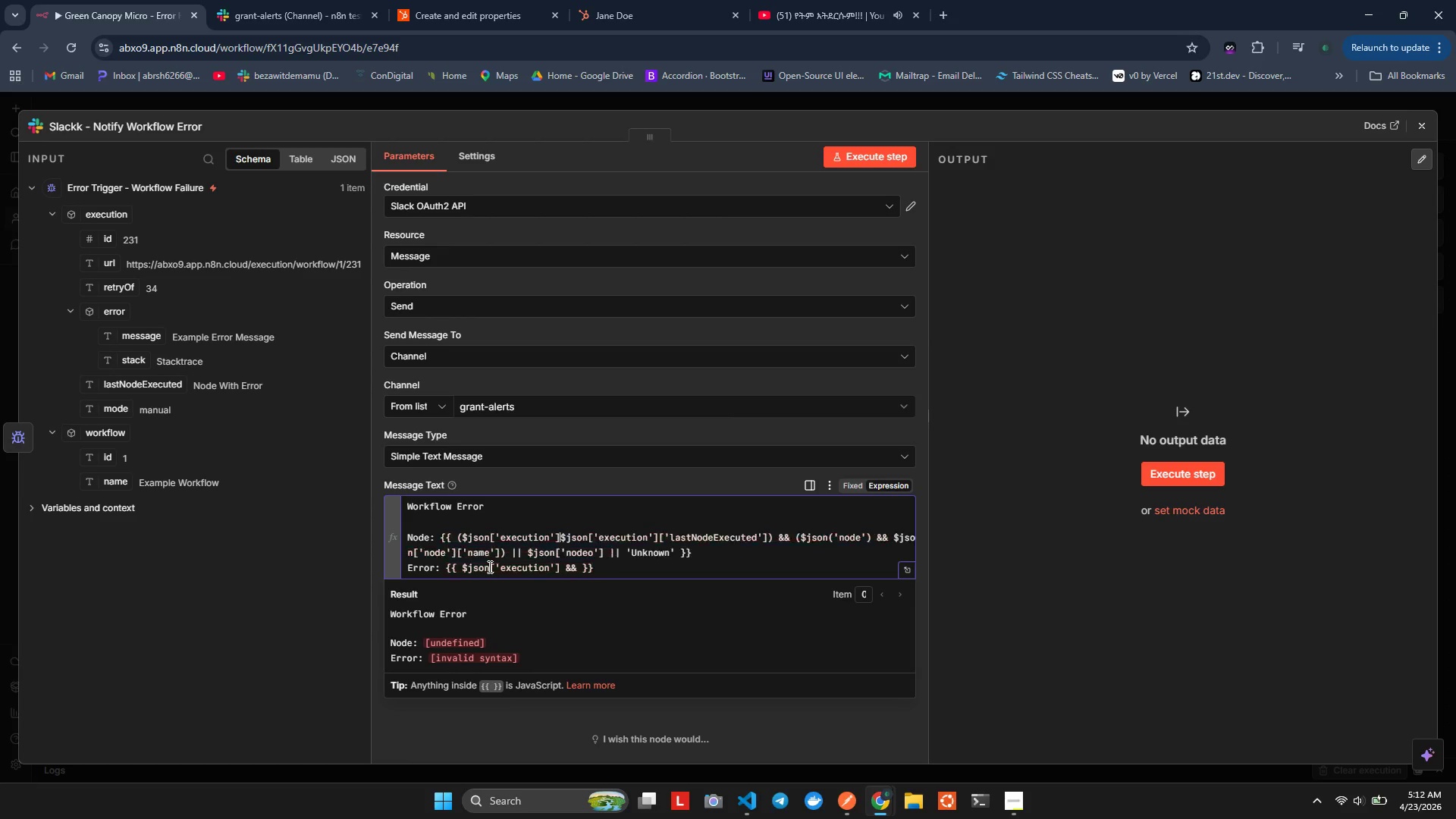 
key(Control+V)
 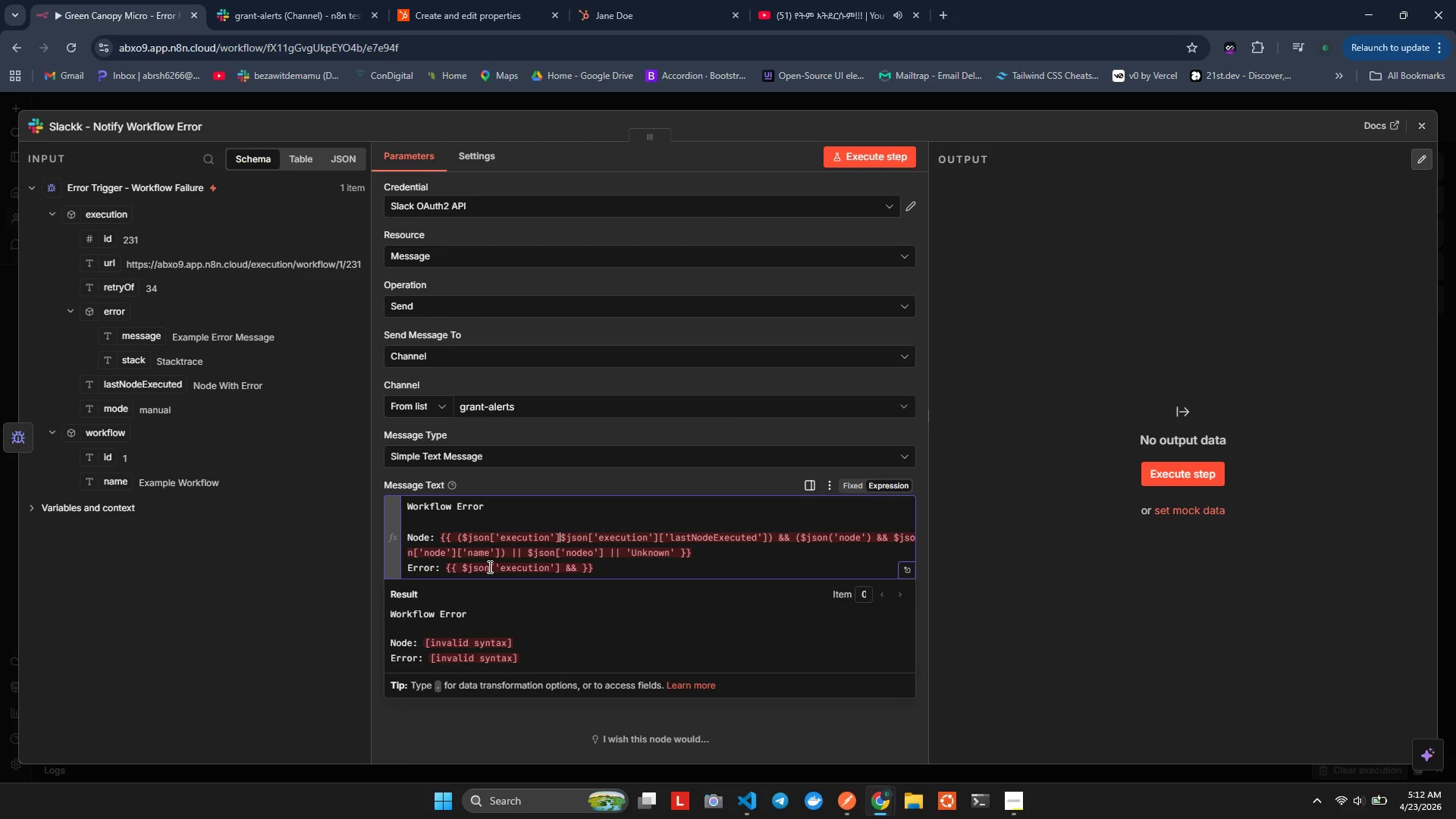 
type(&& )
 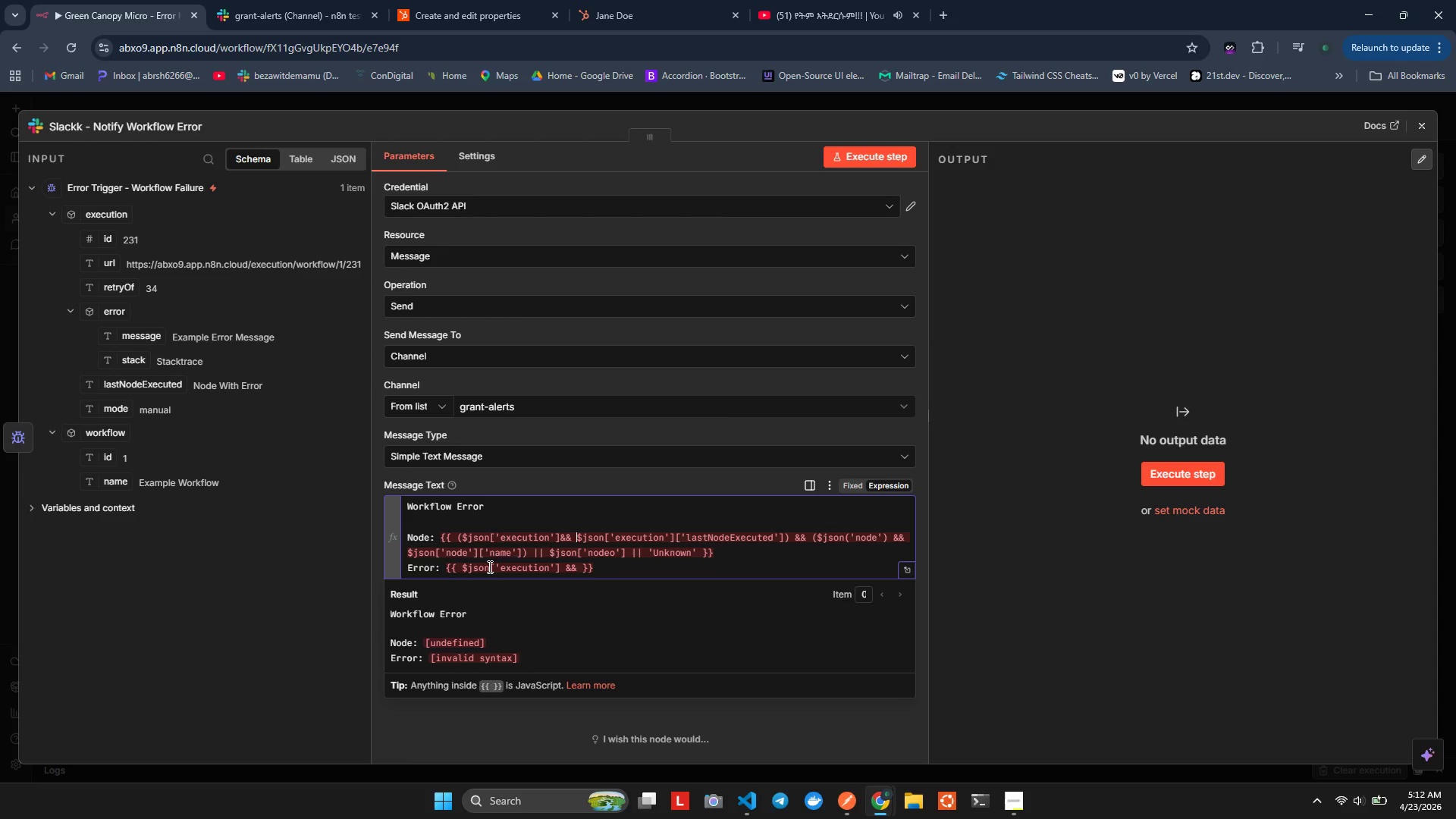 
key(ArrowLeft)
 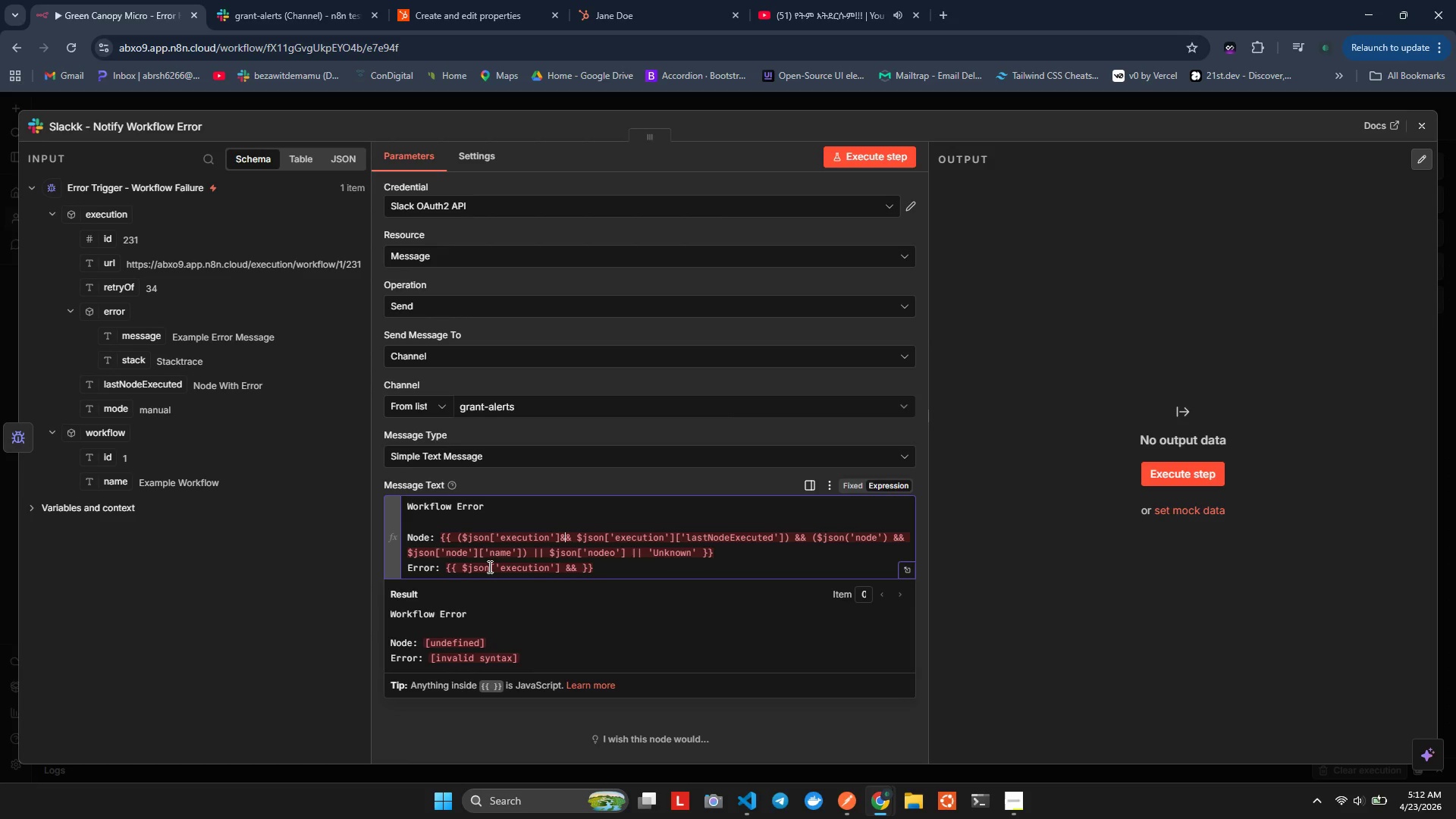 
key(ArrowLeft)
 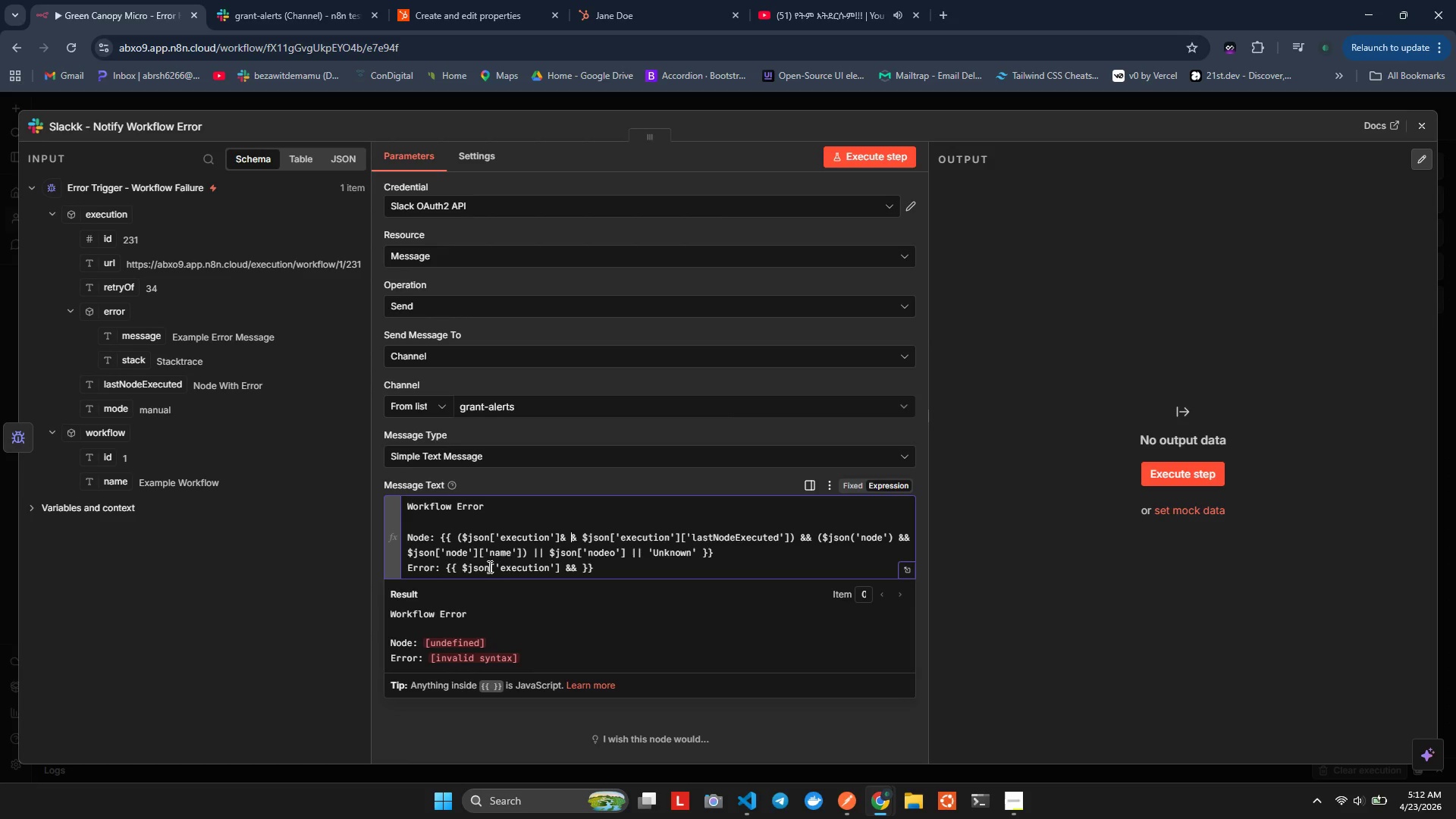 
key(Space)
 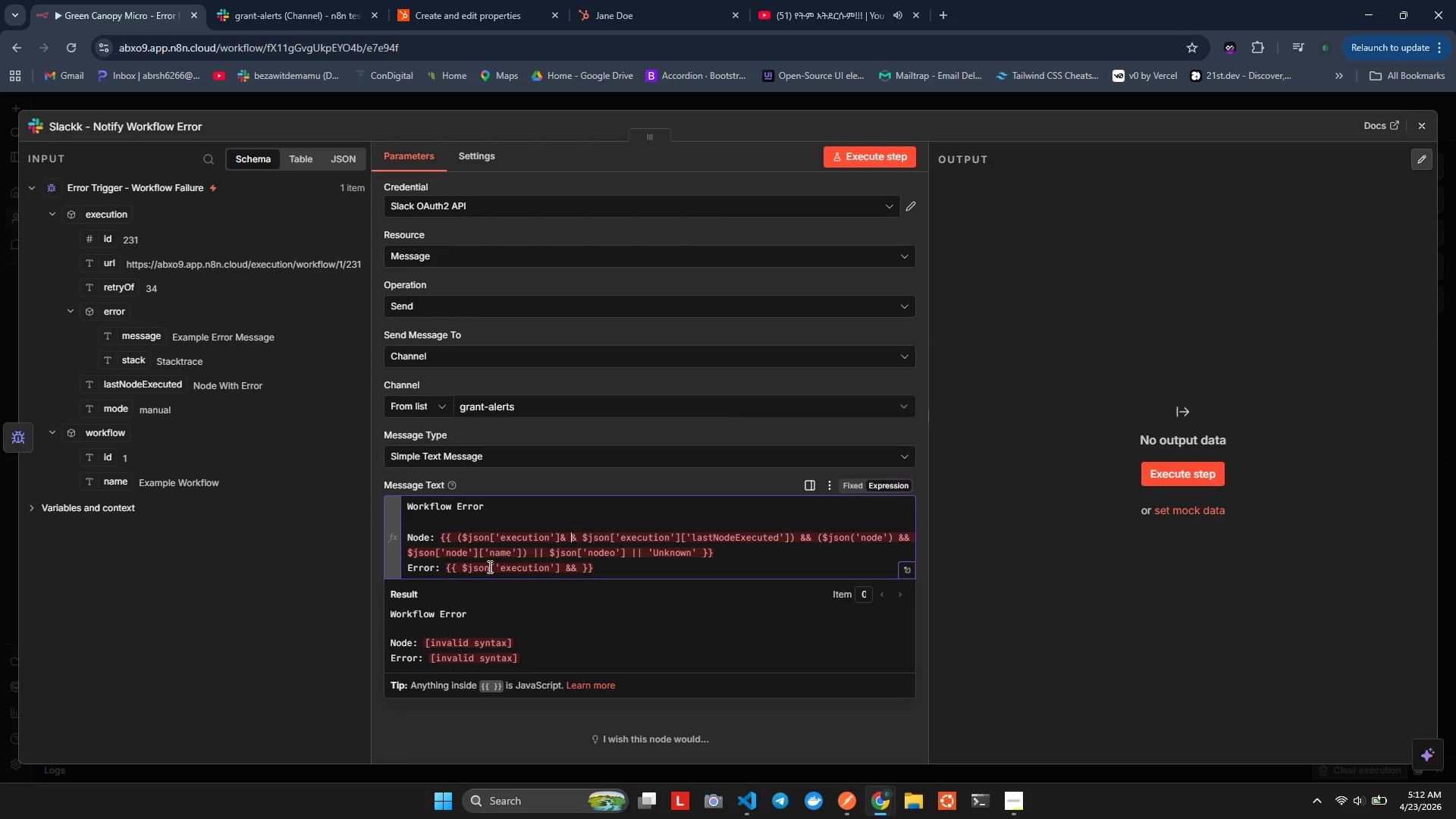 
key(Backspace)
 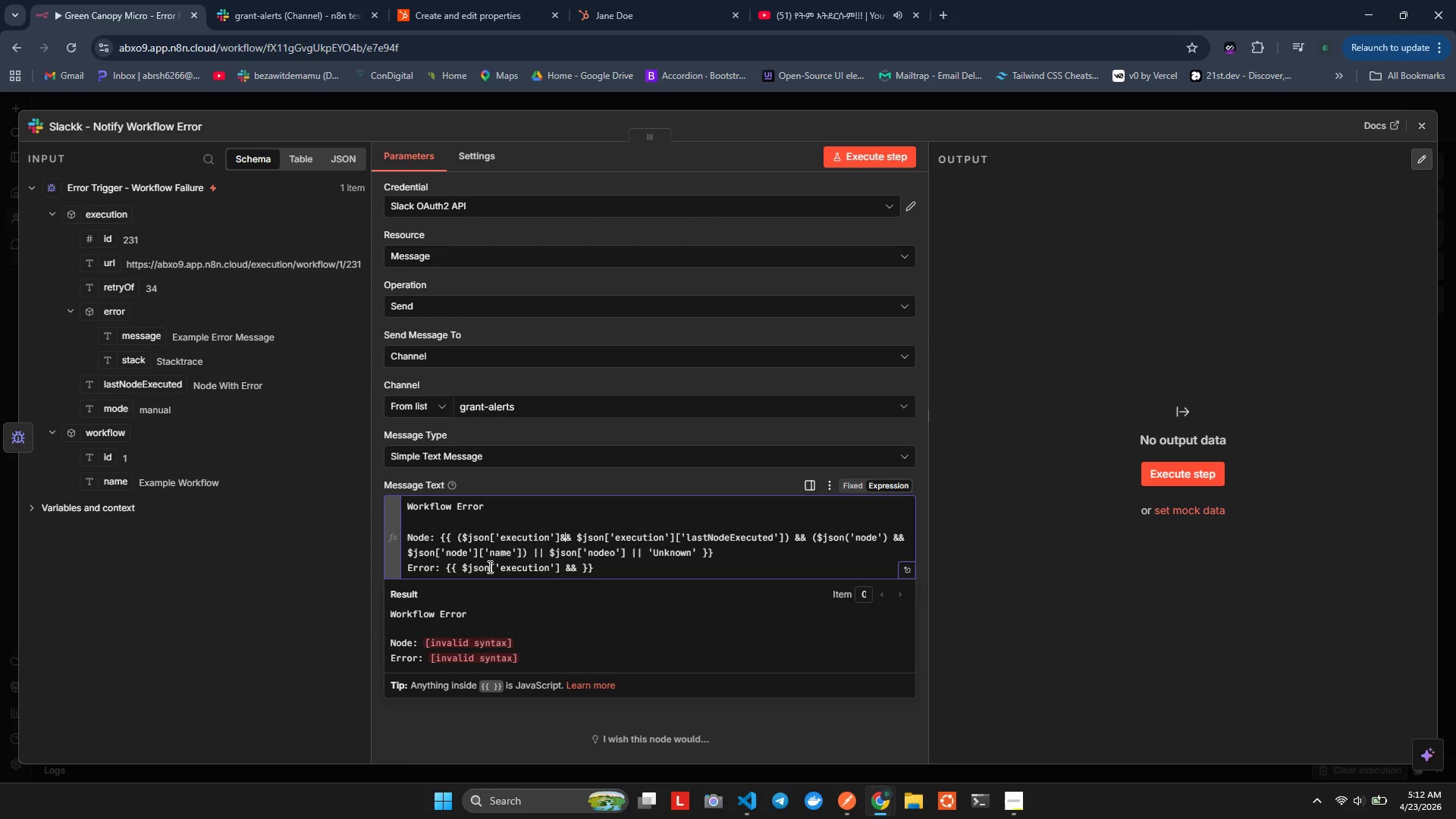 
key(ArrowLeft)
 